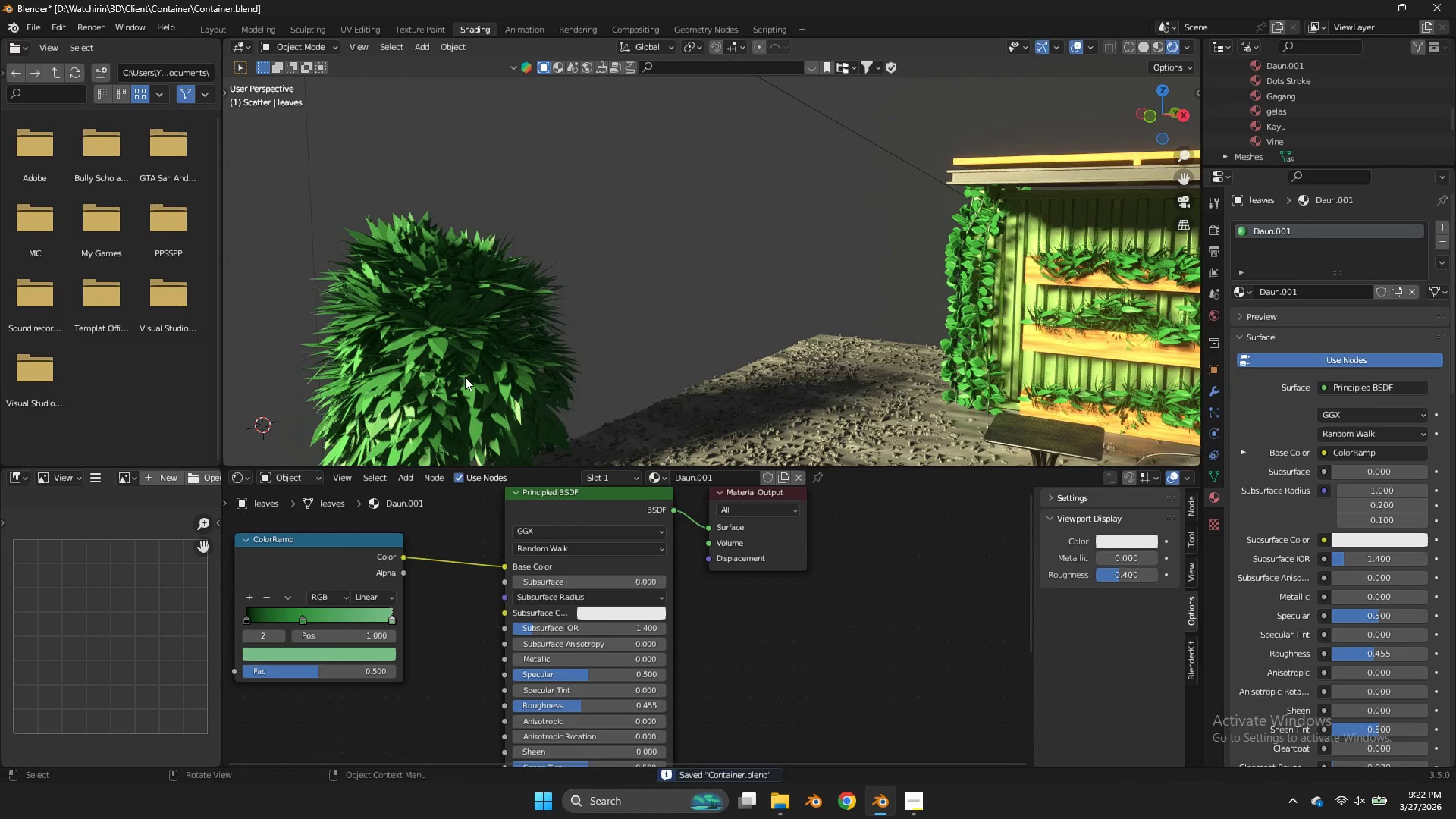 
double_click([465, 377])
 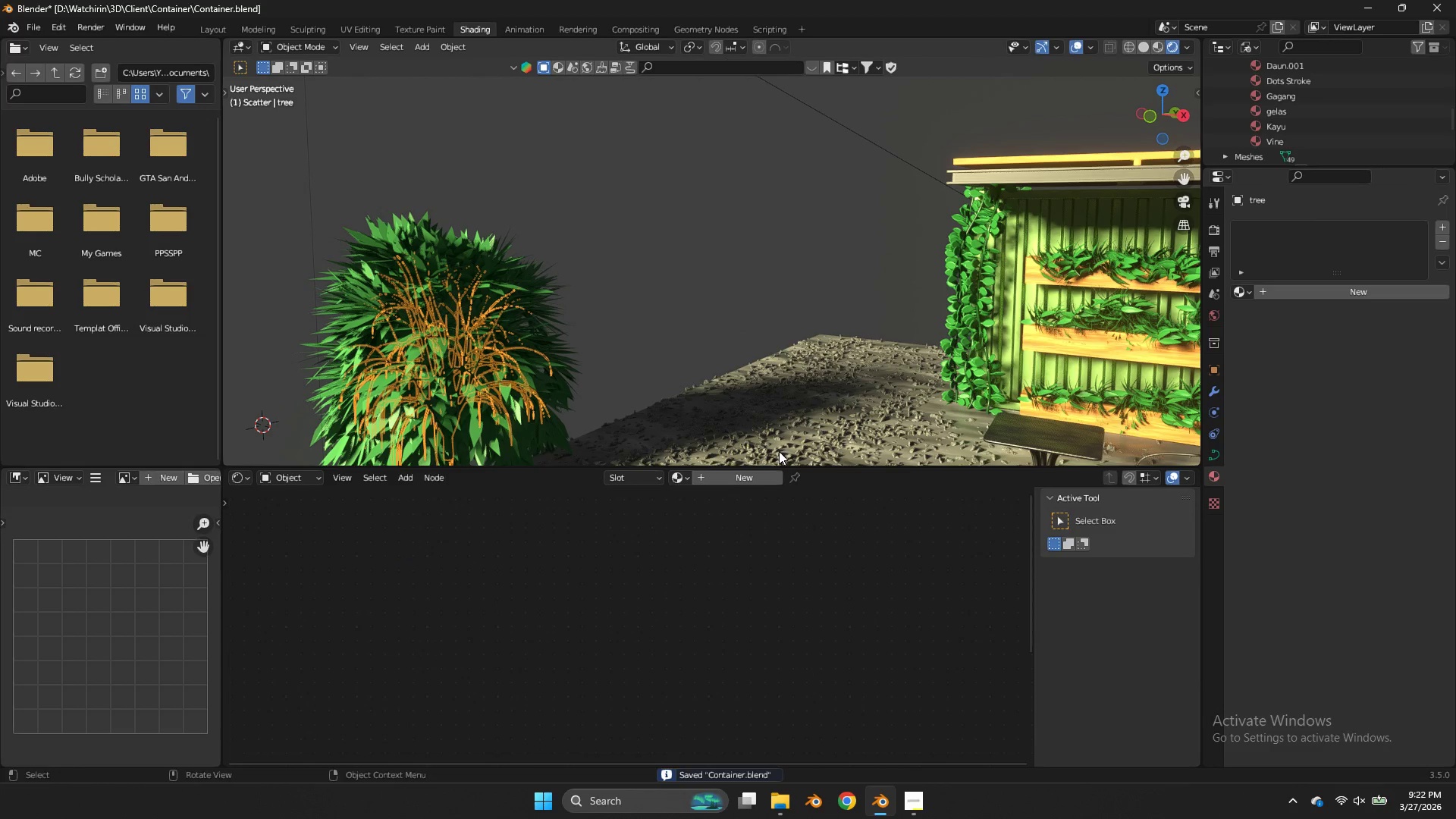 
left_click([678, 478])
 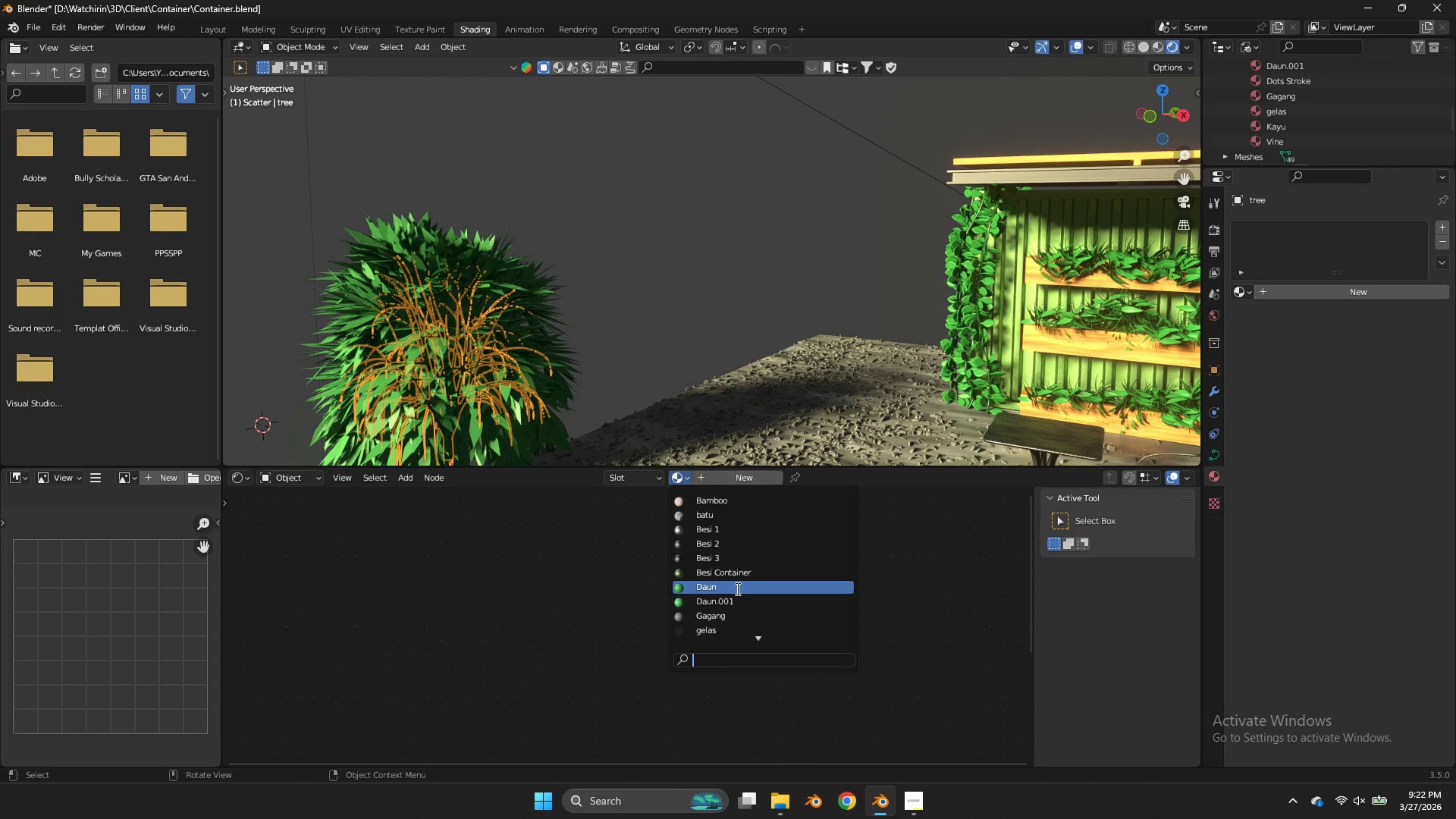 
left_click([731, 598])
 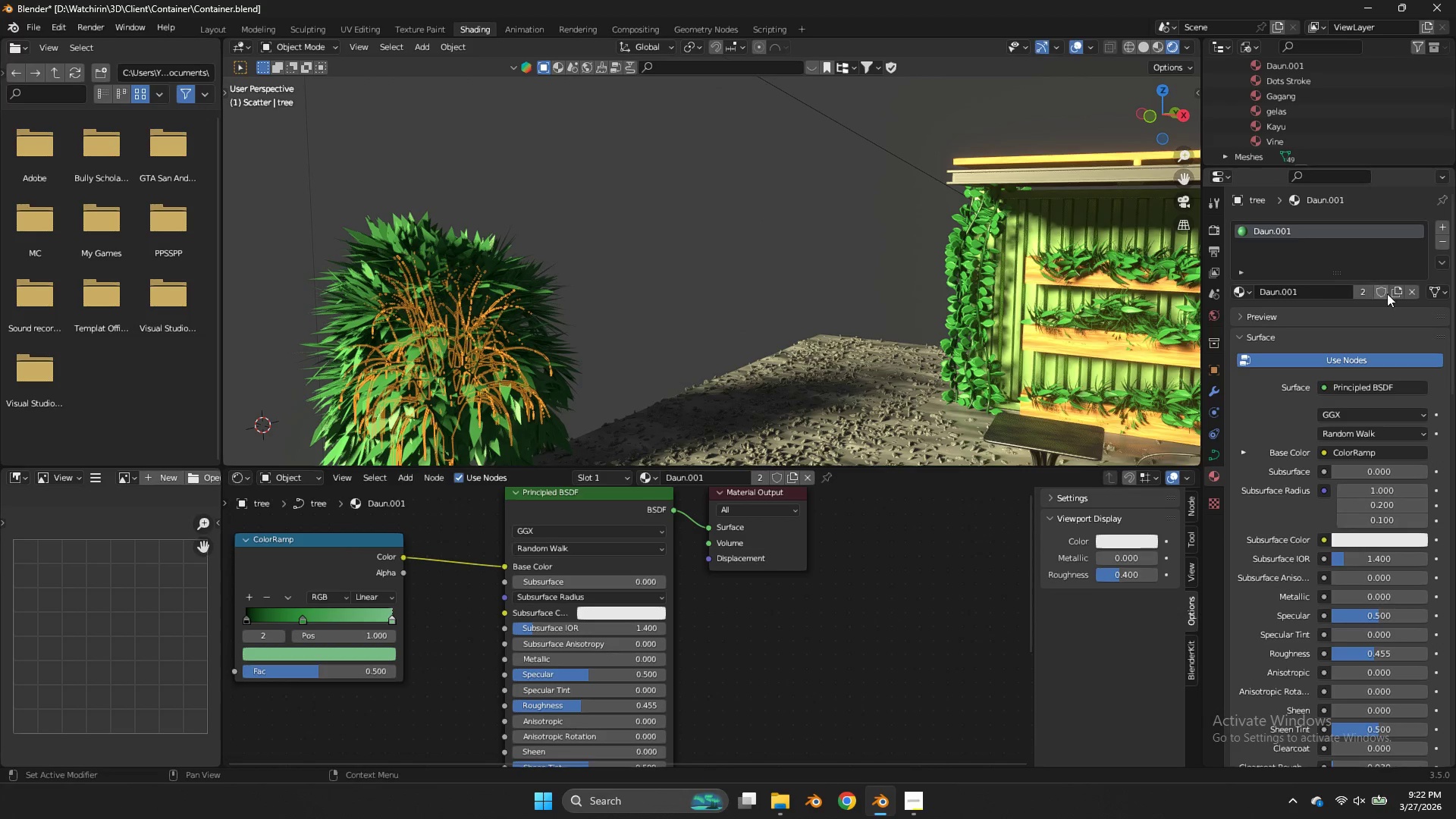 
left_click([1396, 297])
 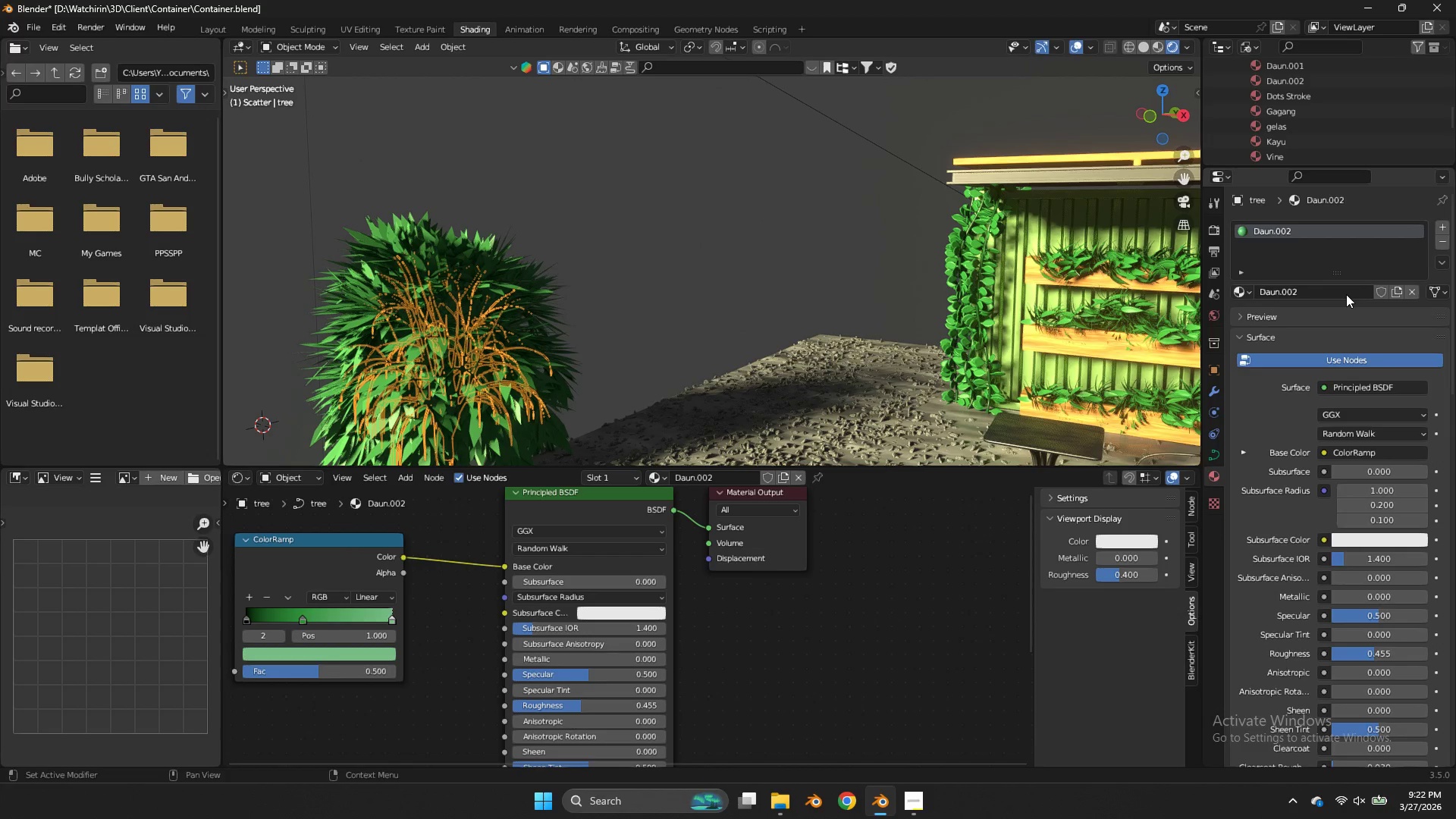 
left_click([1346, 294])
 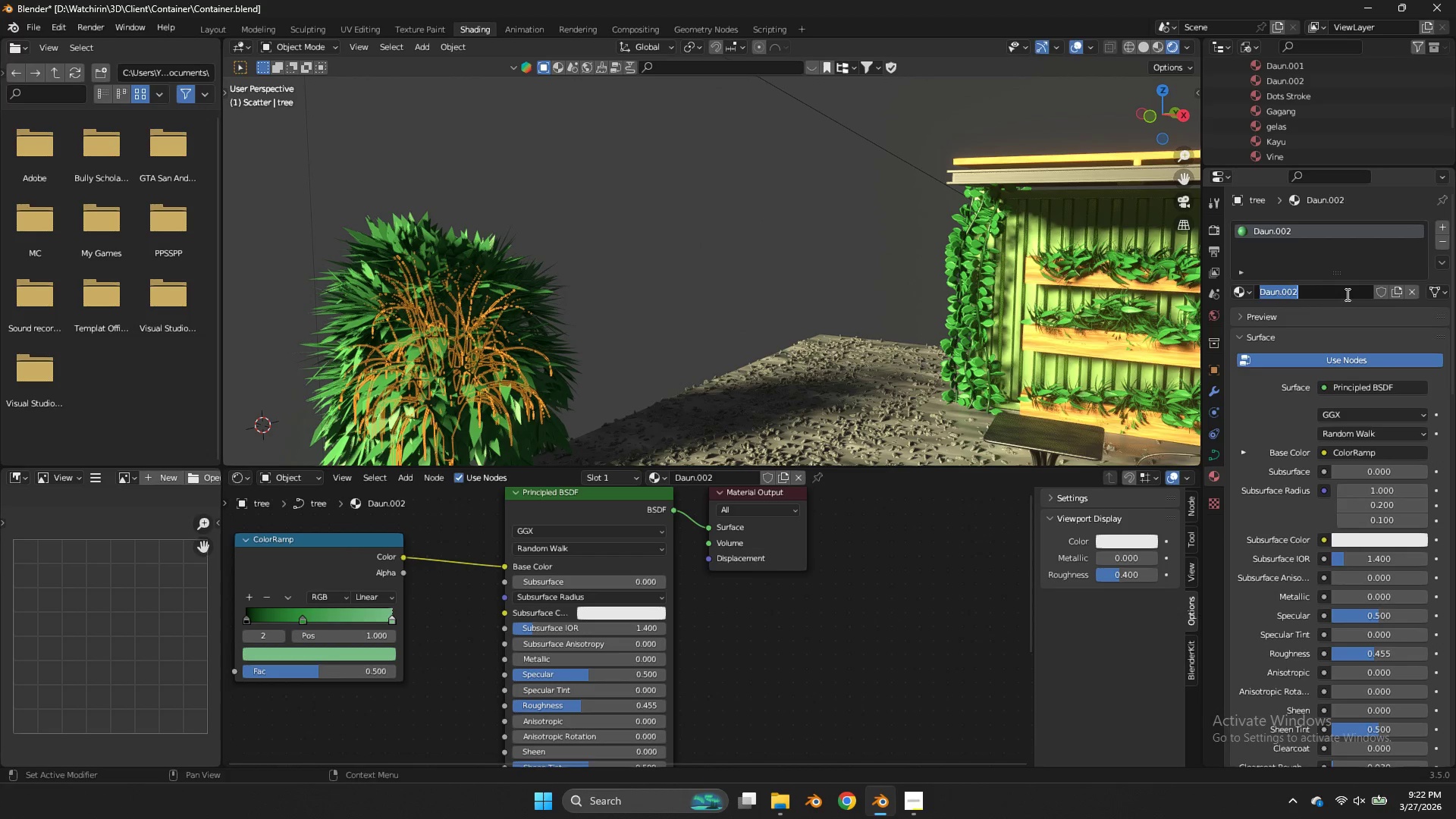 
type(batang pohon)
 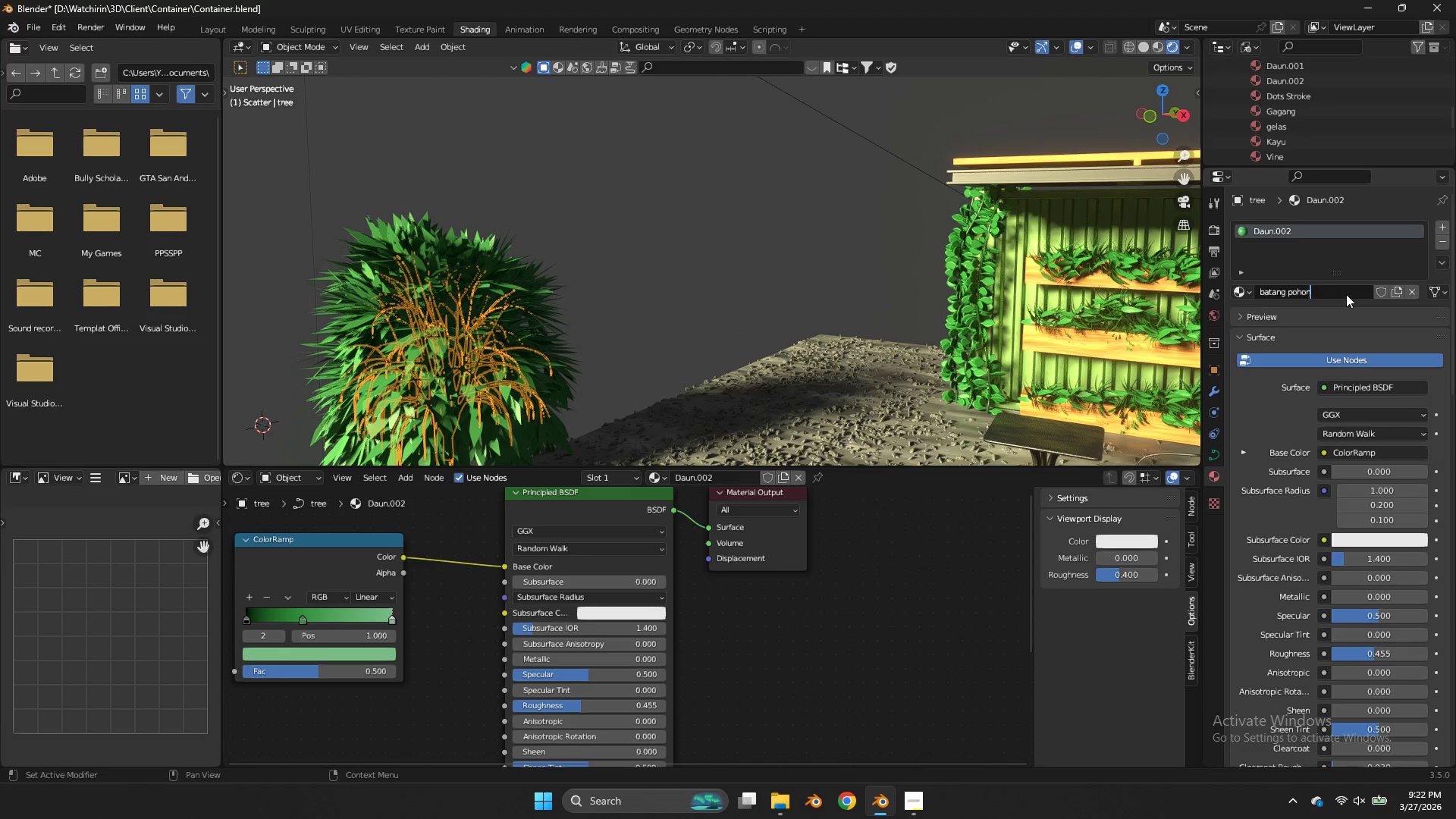 
key(Enter)
 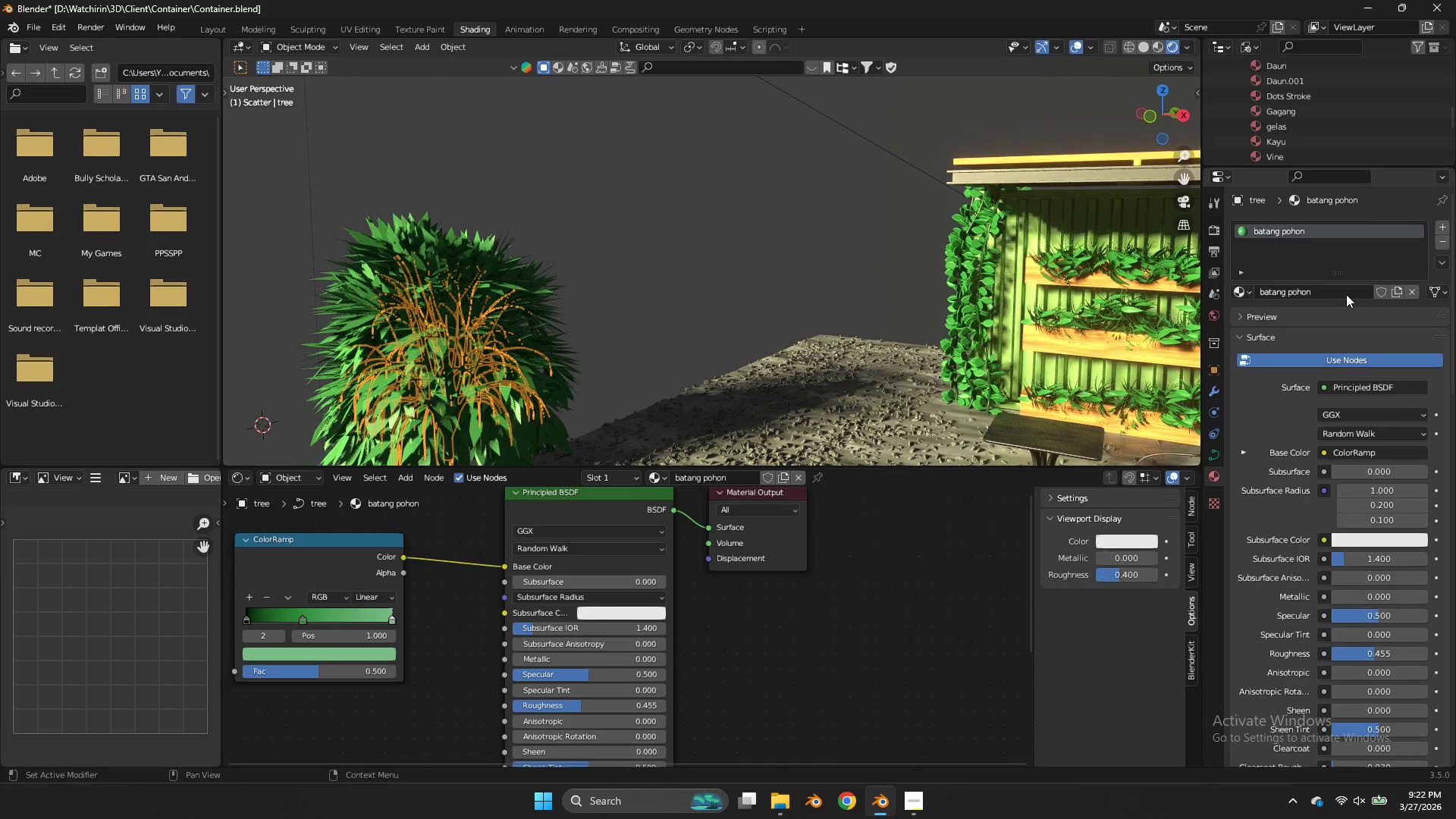 
key(Control+ControlLeft)
 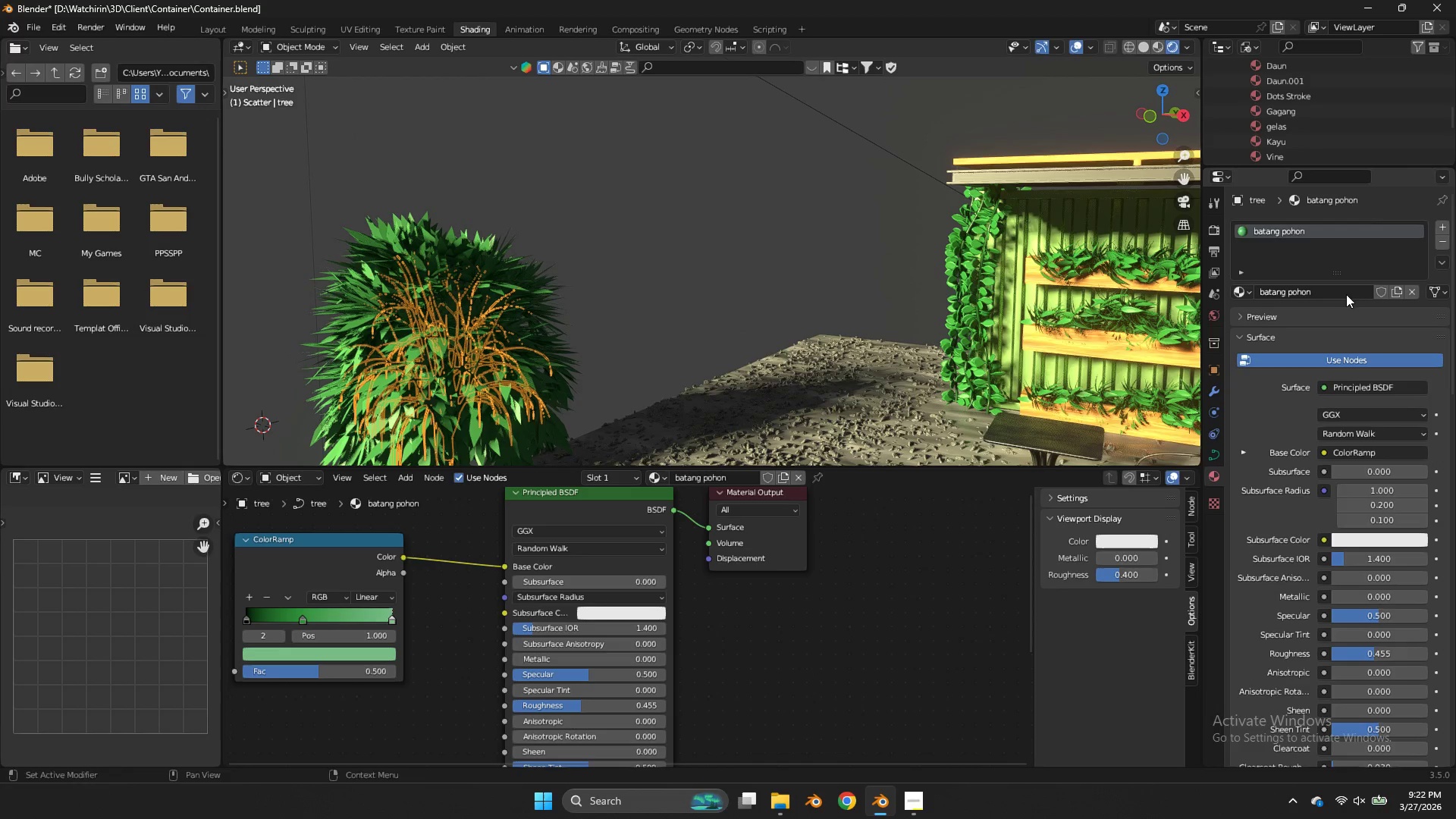 
key(Control+S)
 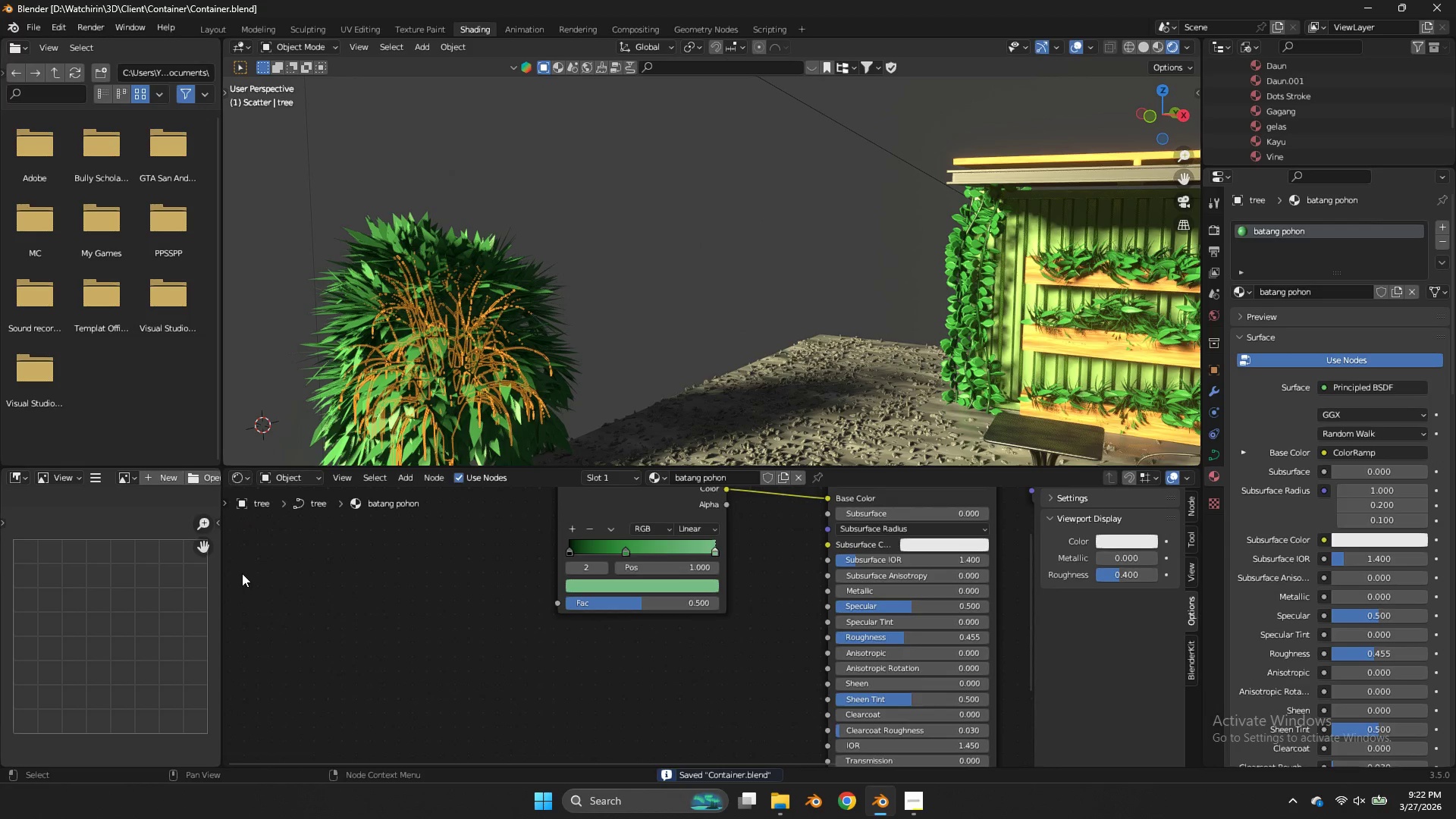 
scroll: coordinate [745, 578], scroll_direction: down, amount: 4.0
 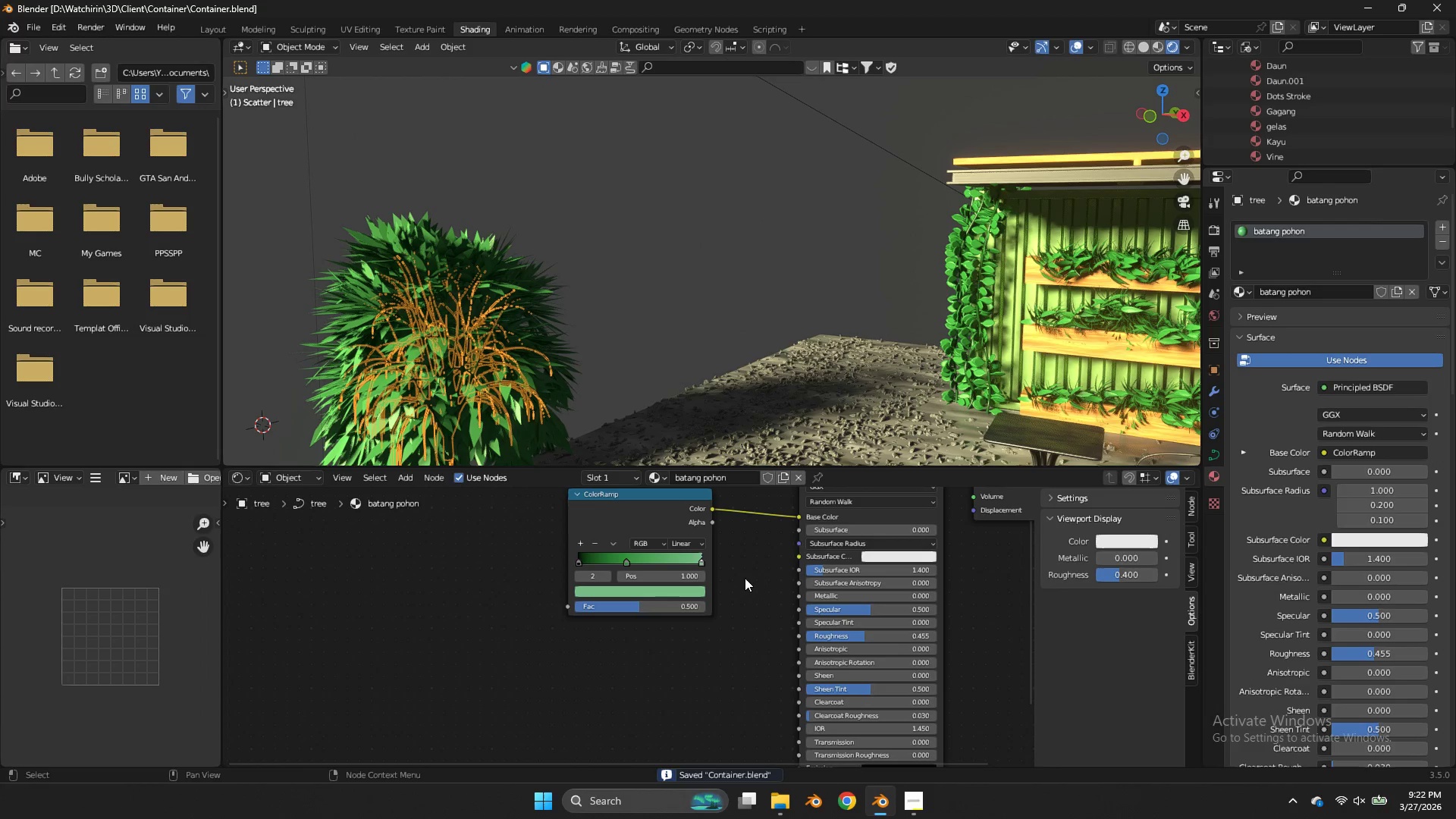 
scroll: coordinate [745, 578], scroll_direction: up, amount: 5.0
 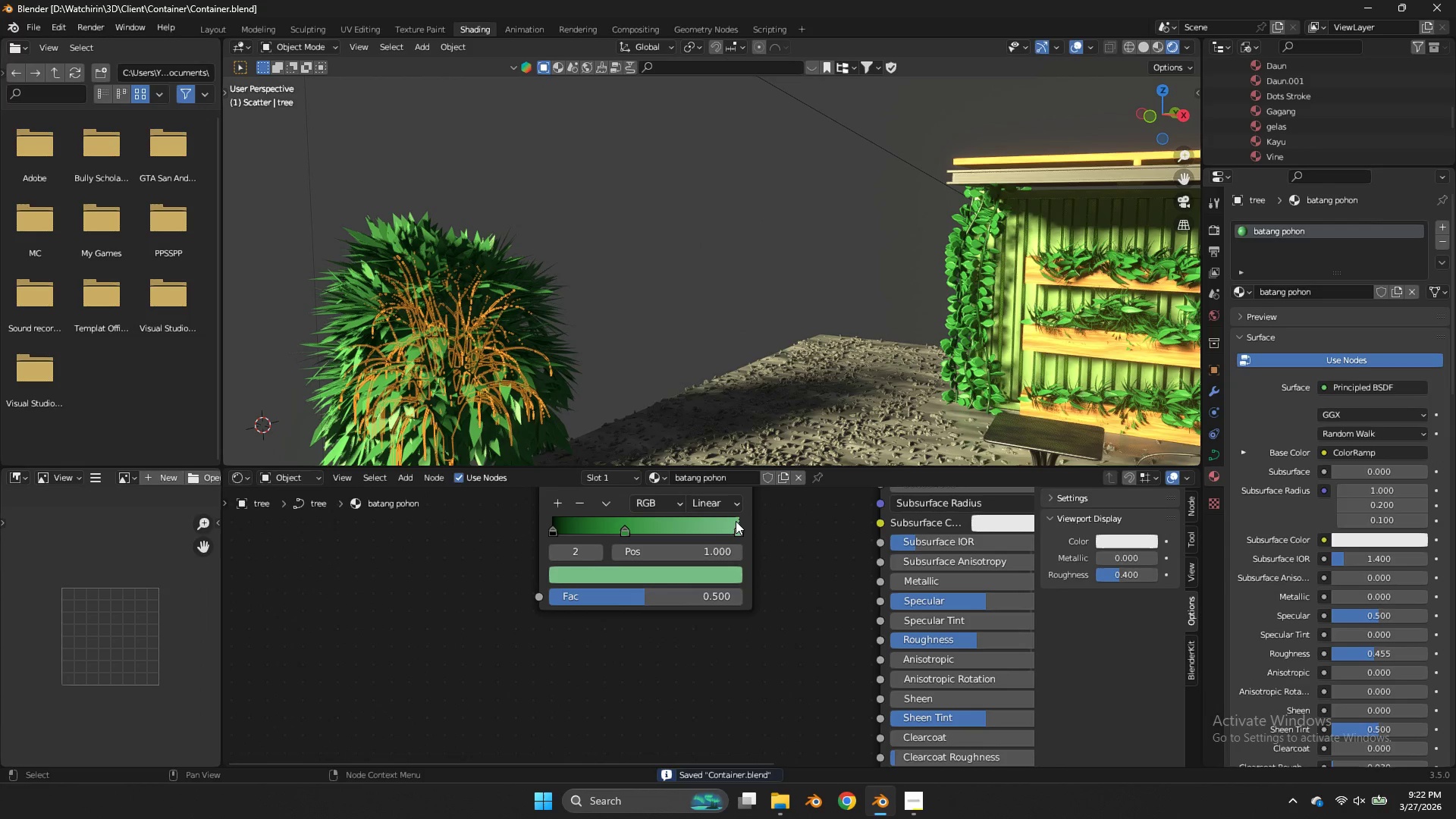 
left_click([733, 520])
 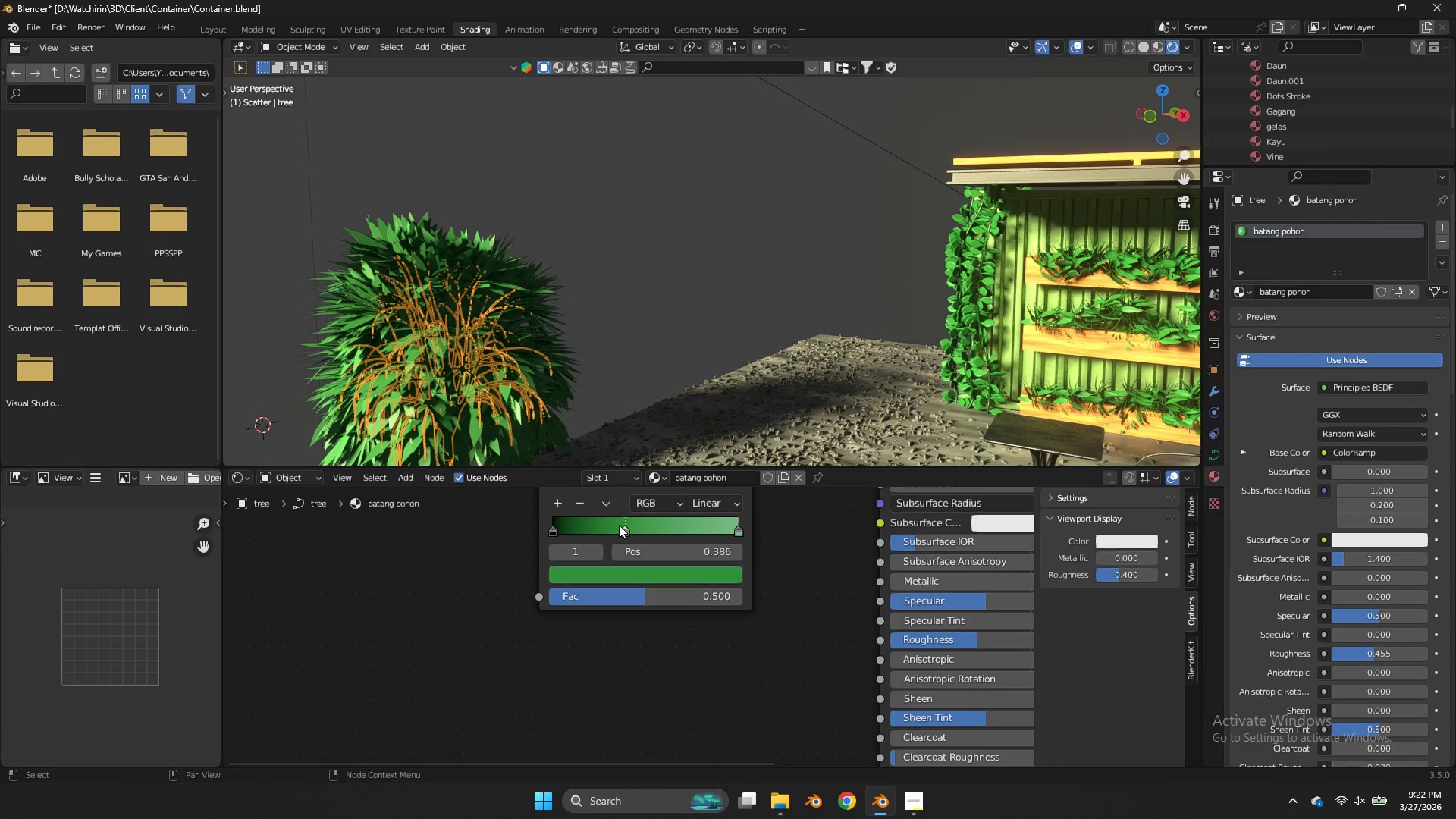 
double_click([654, 578])
 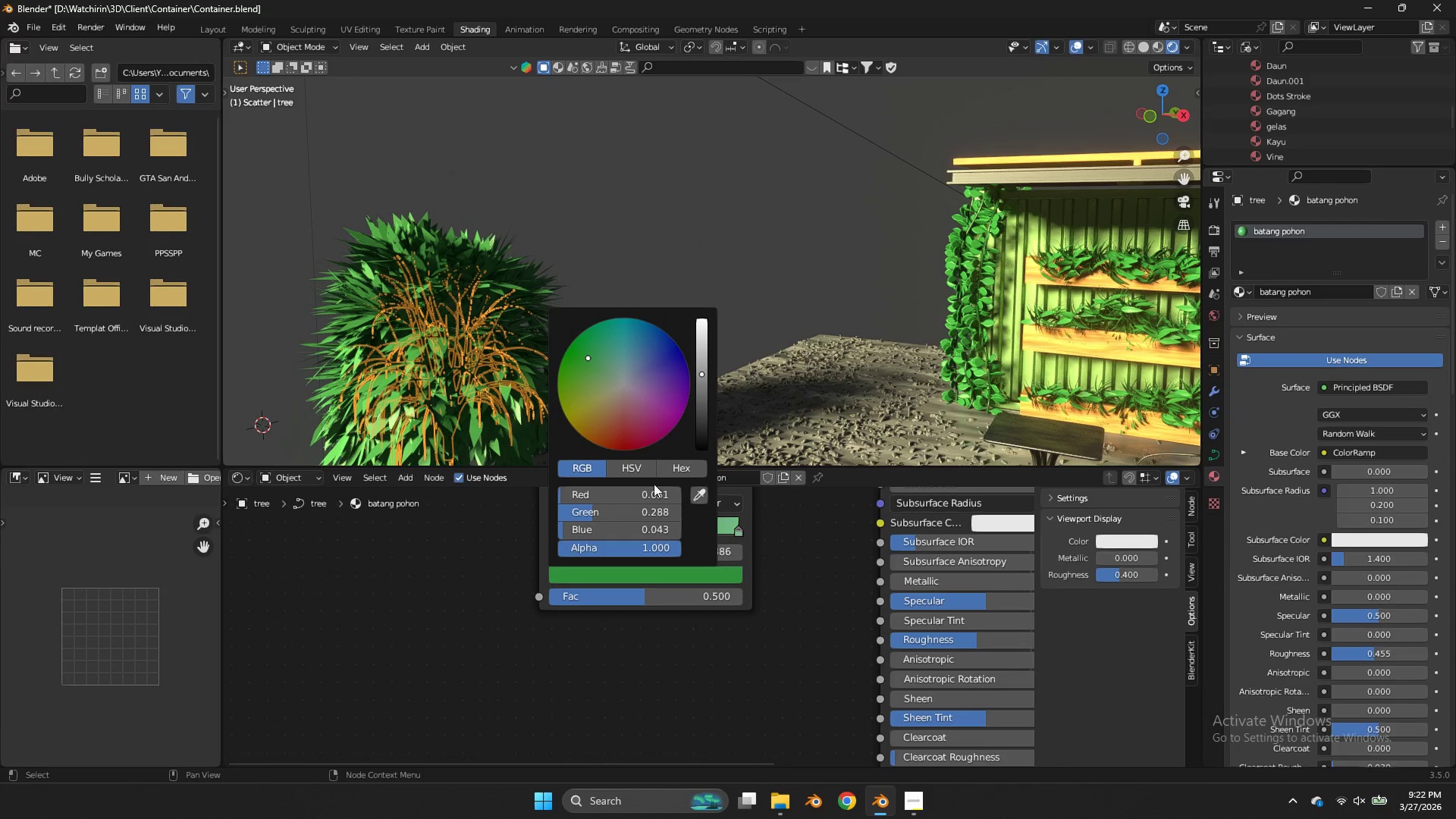 
left_click([742, 534])
 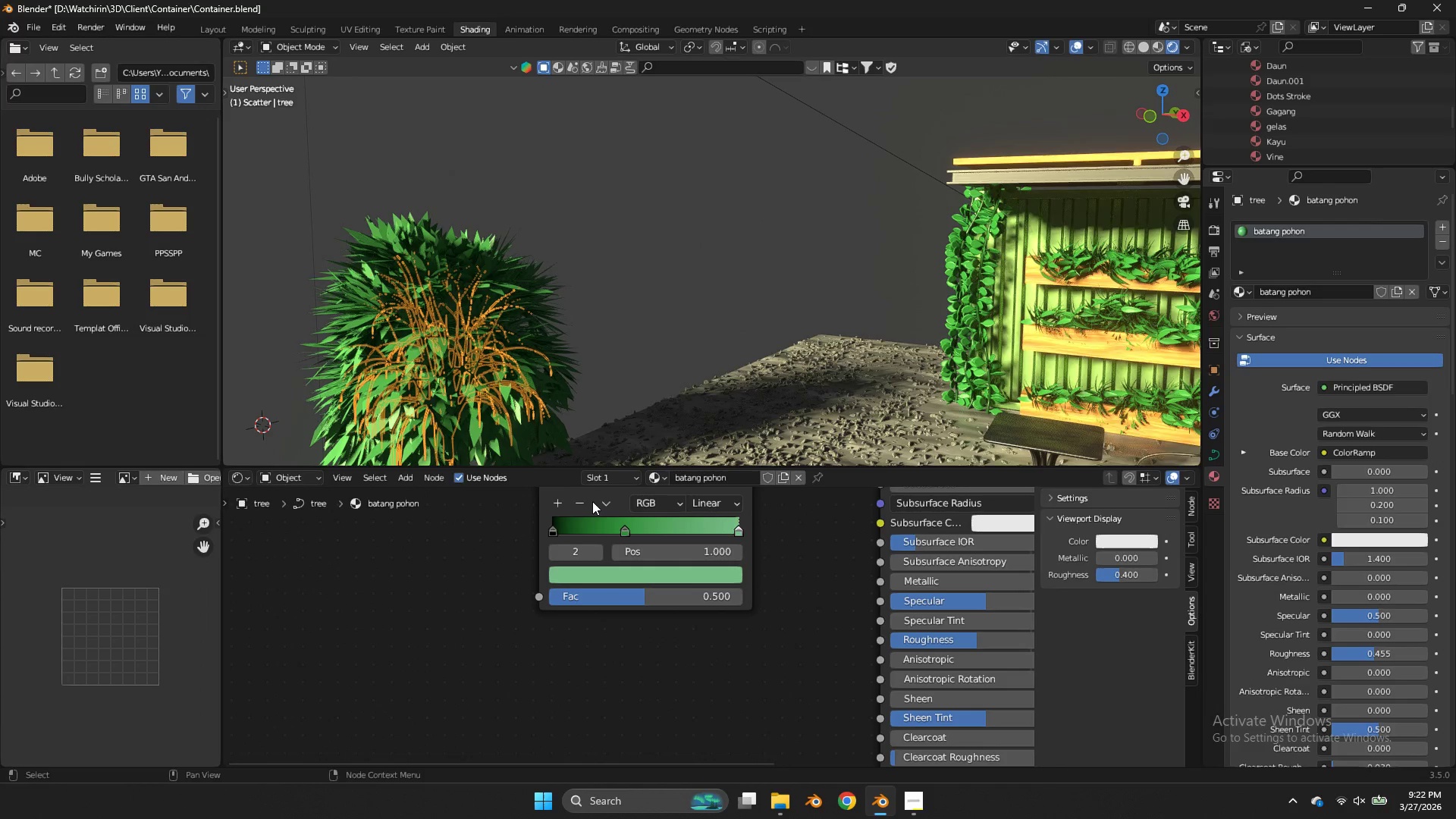 
left_click([580, 504])
 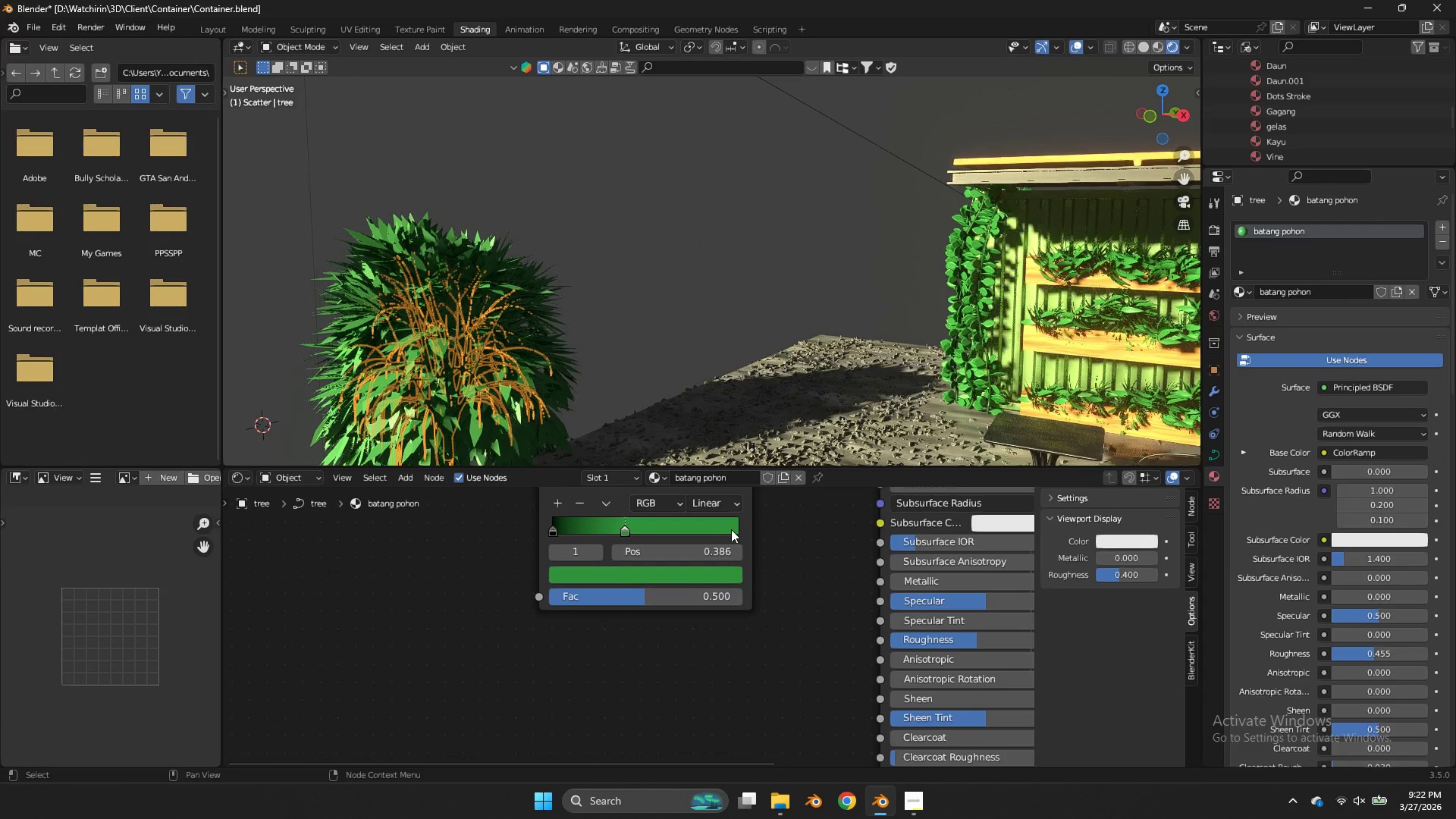 
left_click([731, 529])
 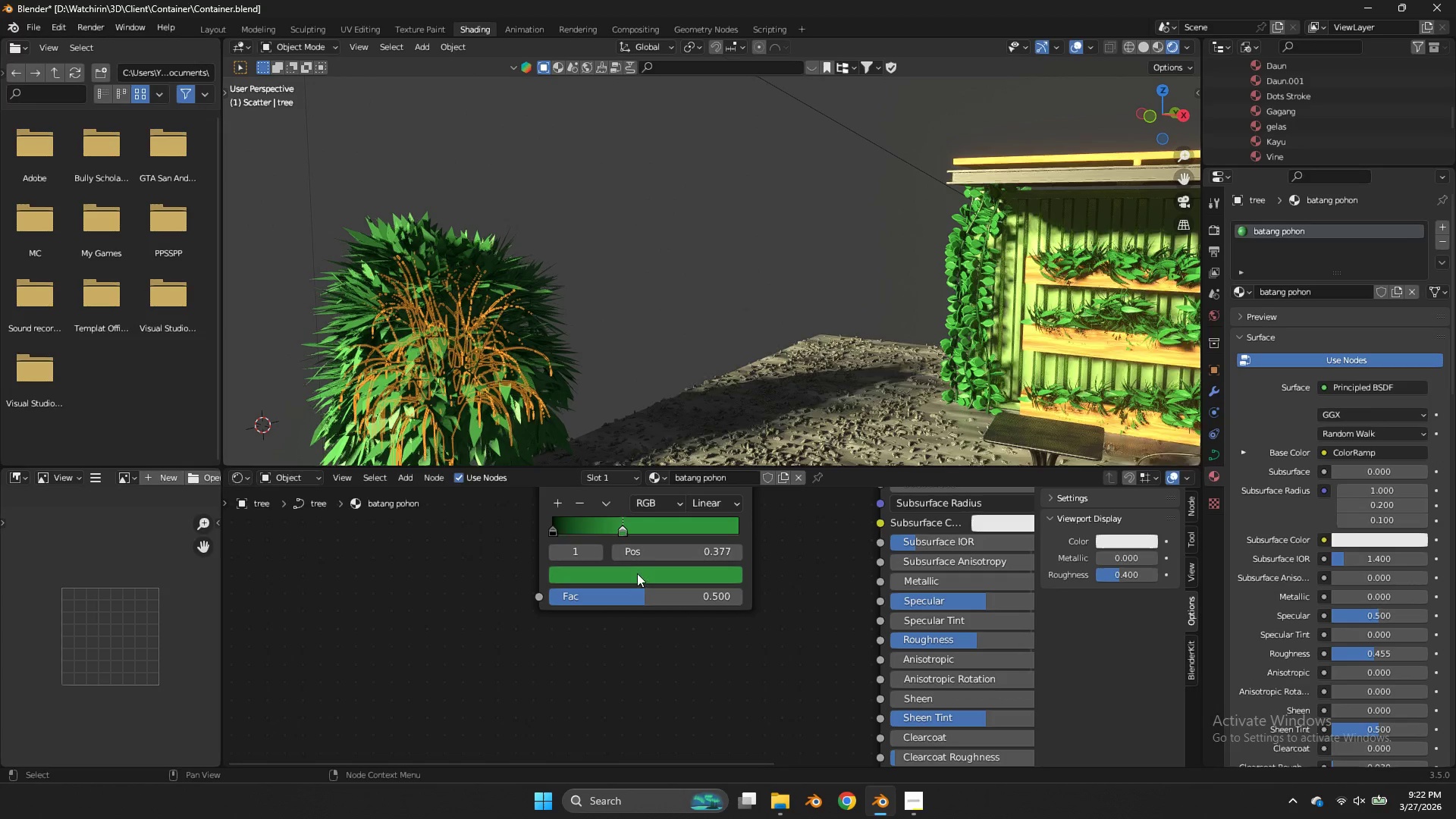 
left_click([637, 576])
 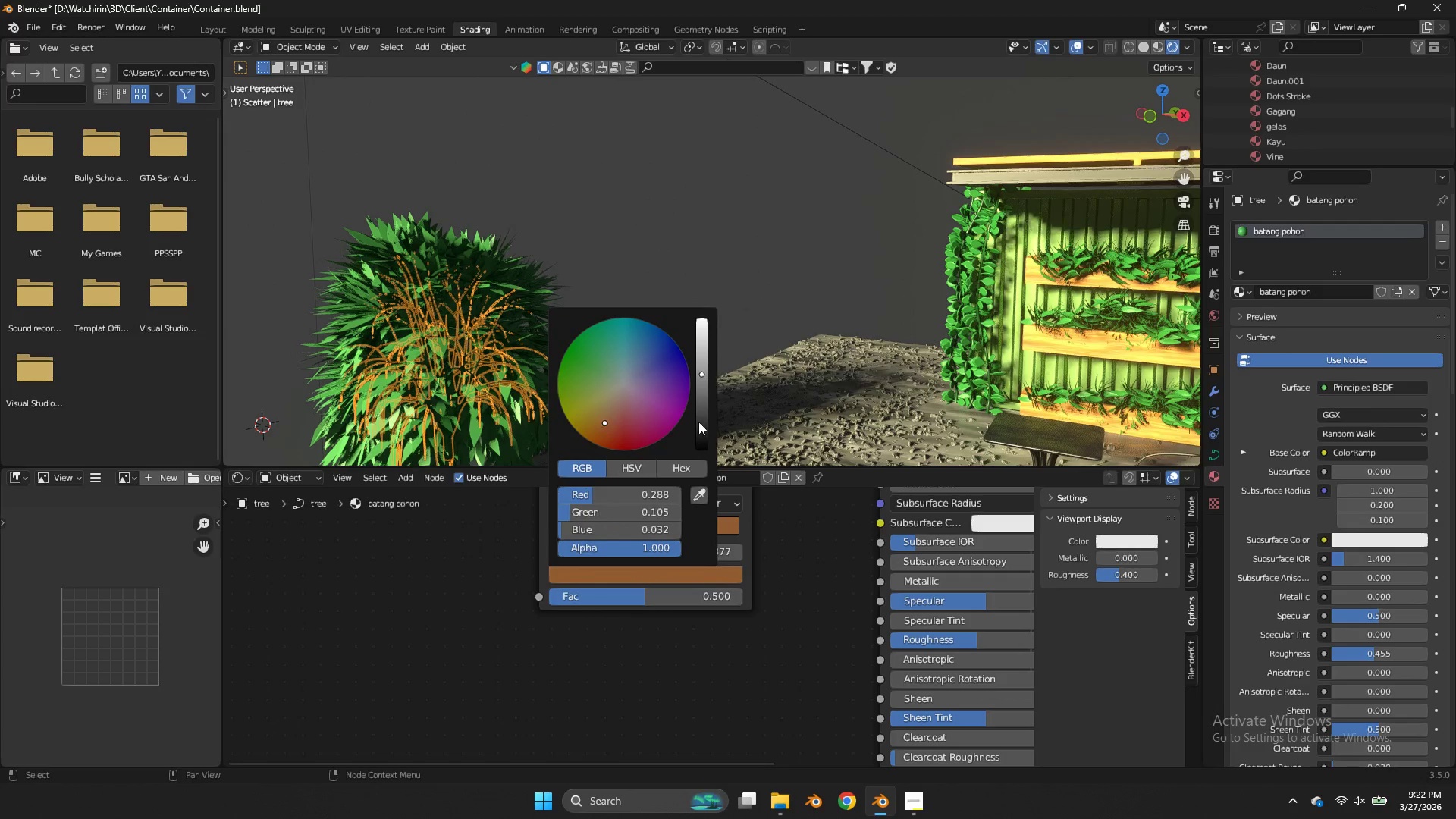 
left_click([789, 532])
 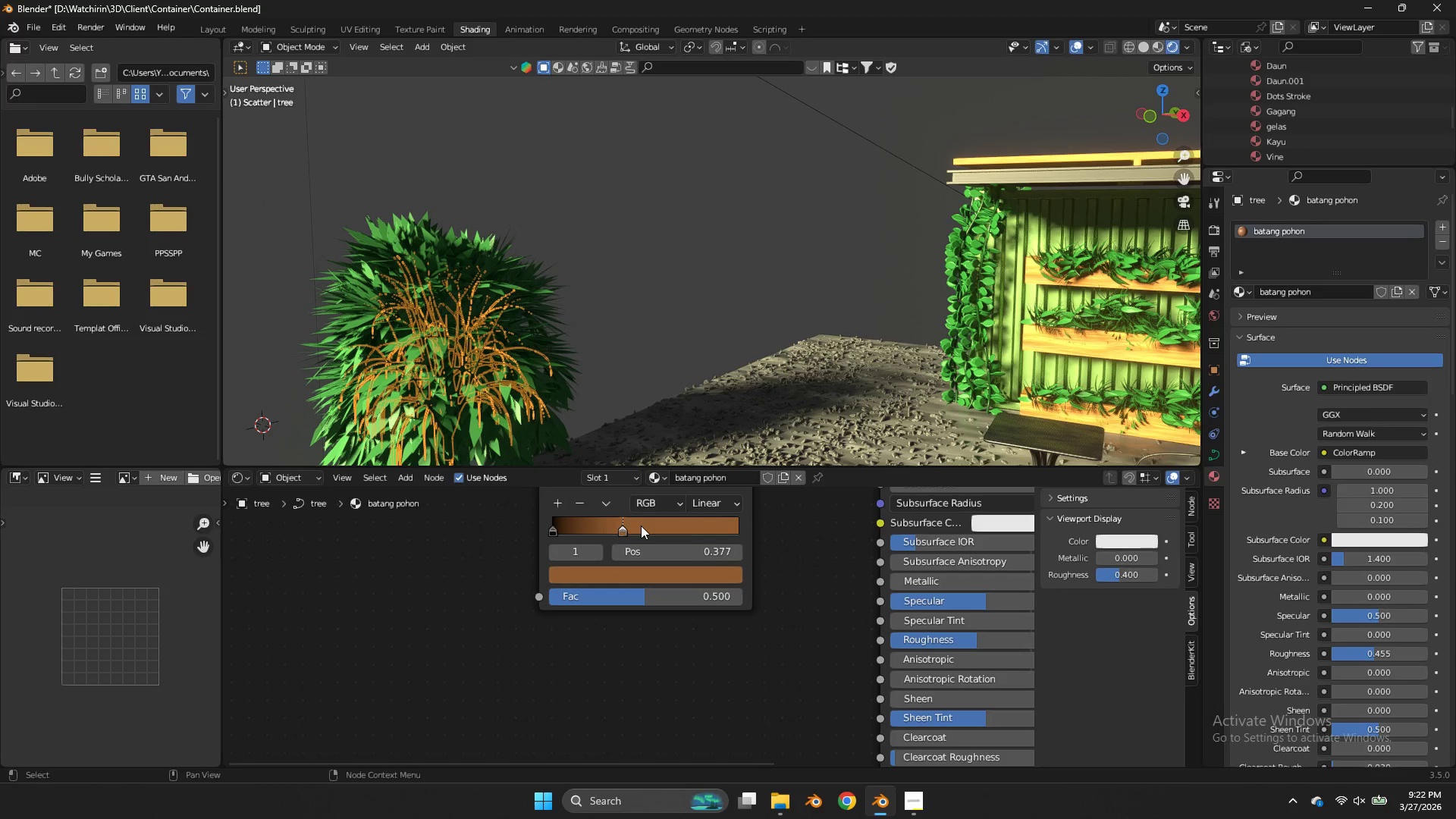 
left_click_drag(start_coordinate=[633, 523], to_coordinate=[720, 523])
 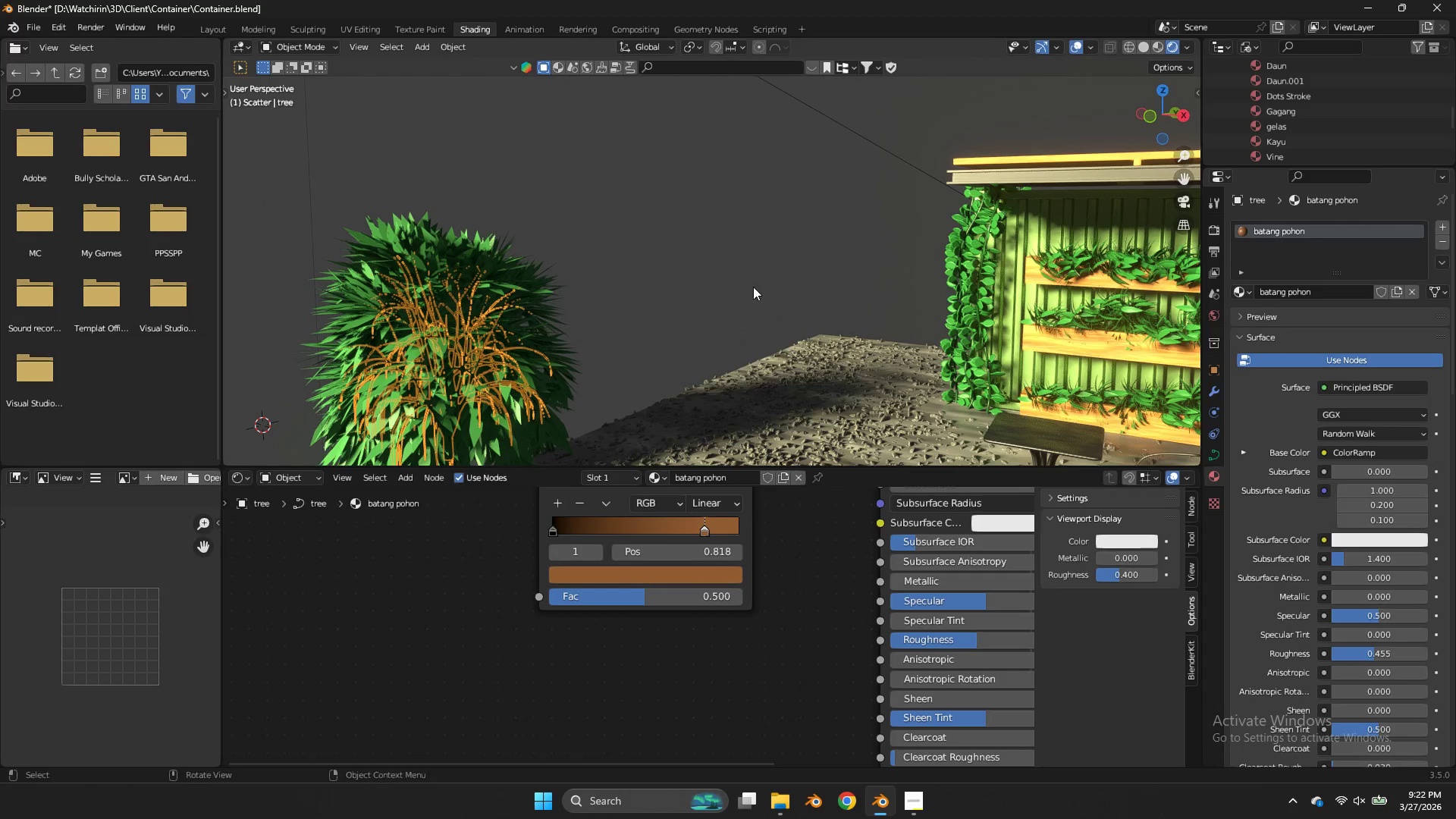 
key(Control+S)
 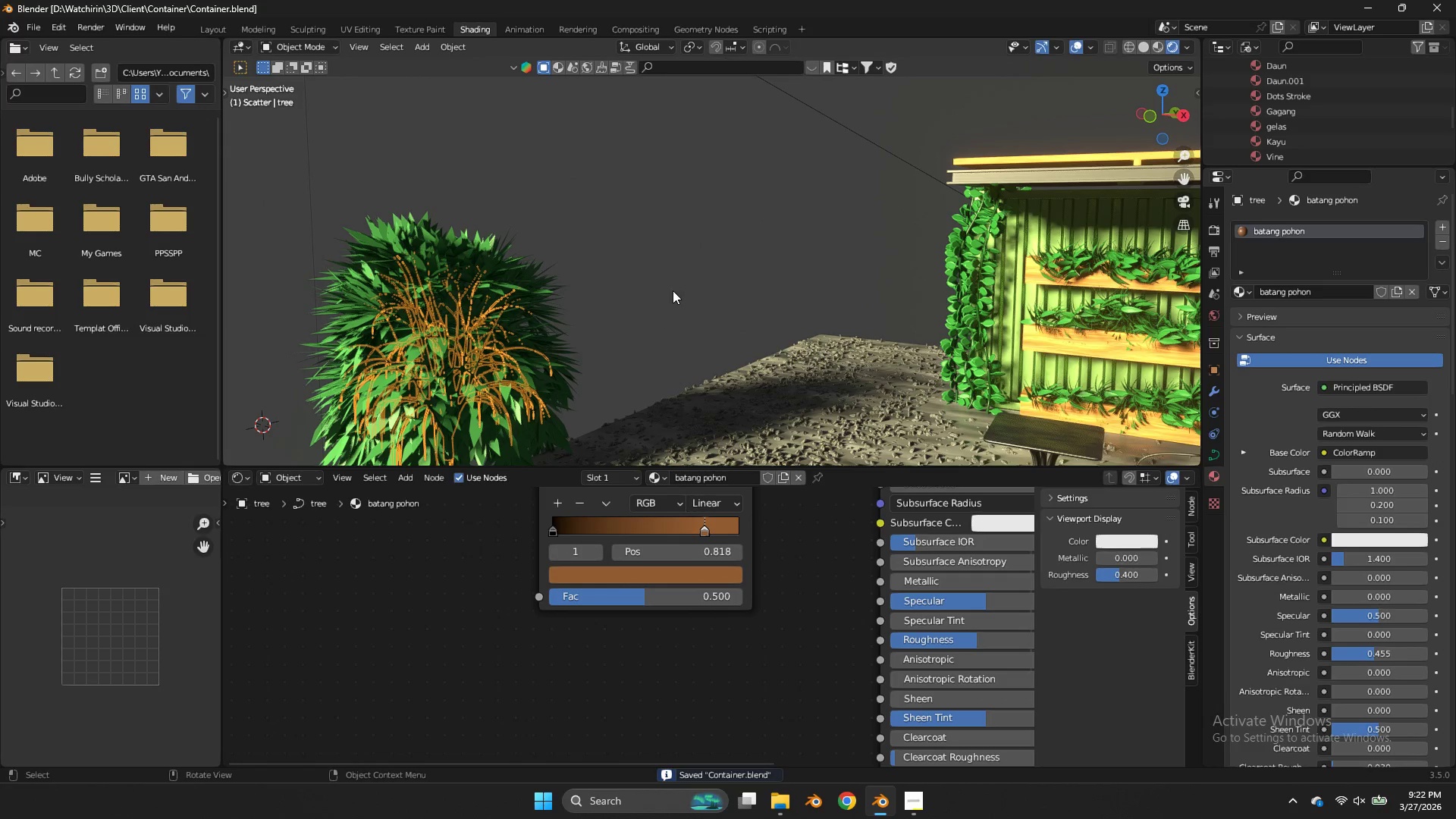 
left_click([746, 268])
 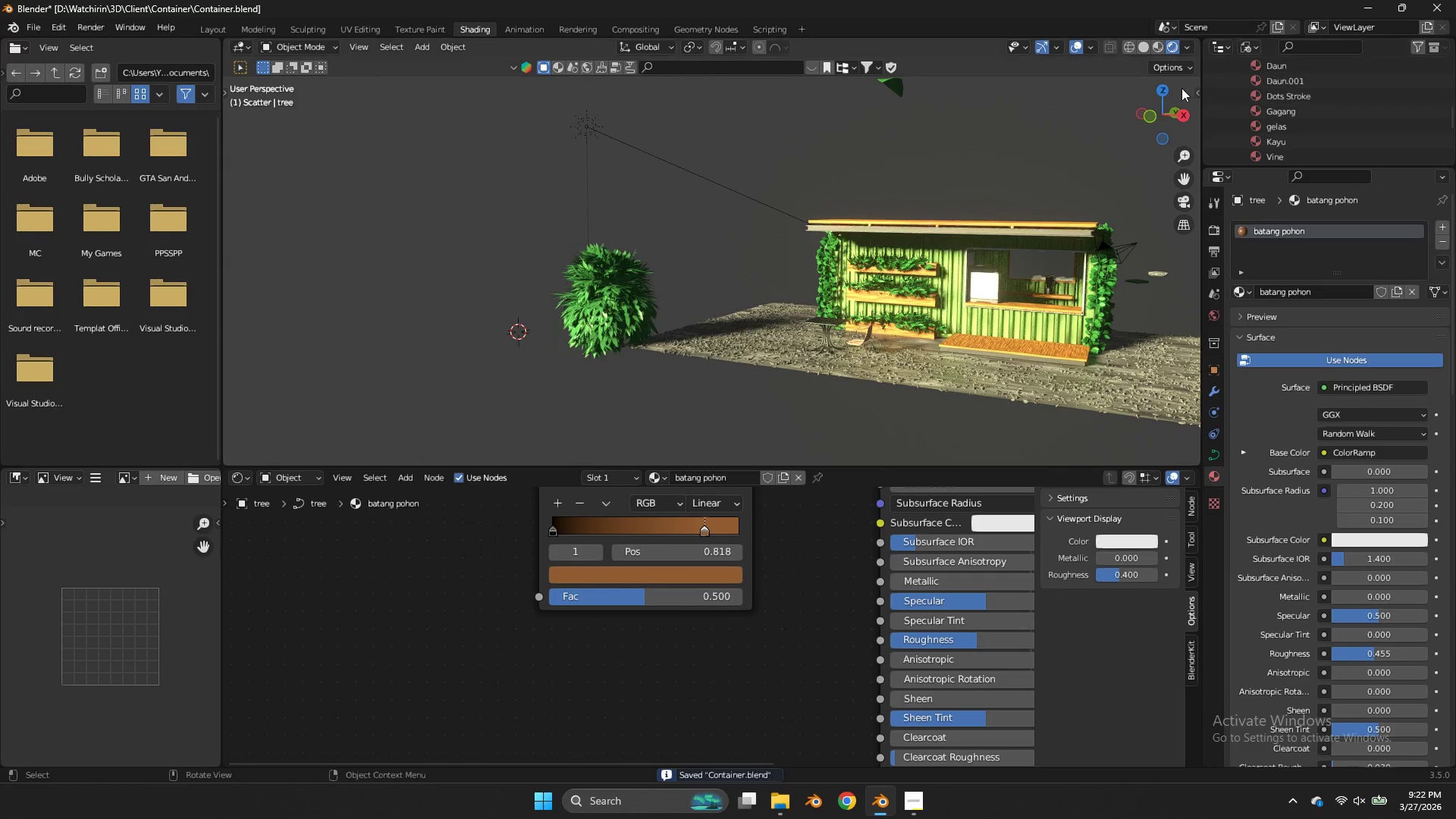 
scroll: coordinate [673, 290], scroll_direction: down, amount: 4.0
 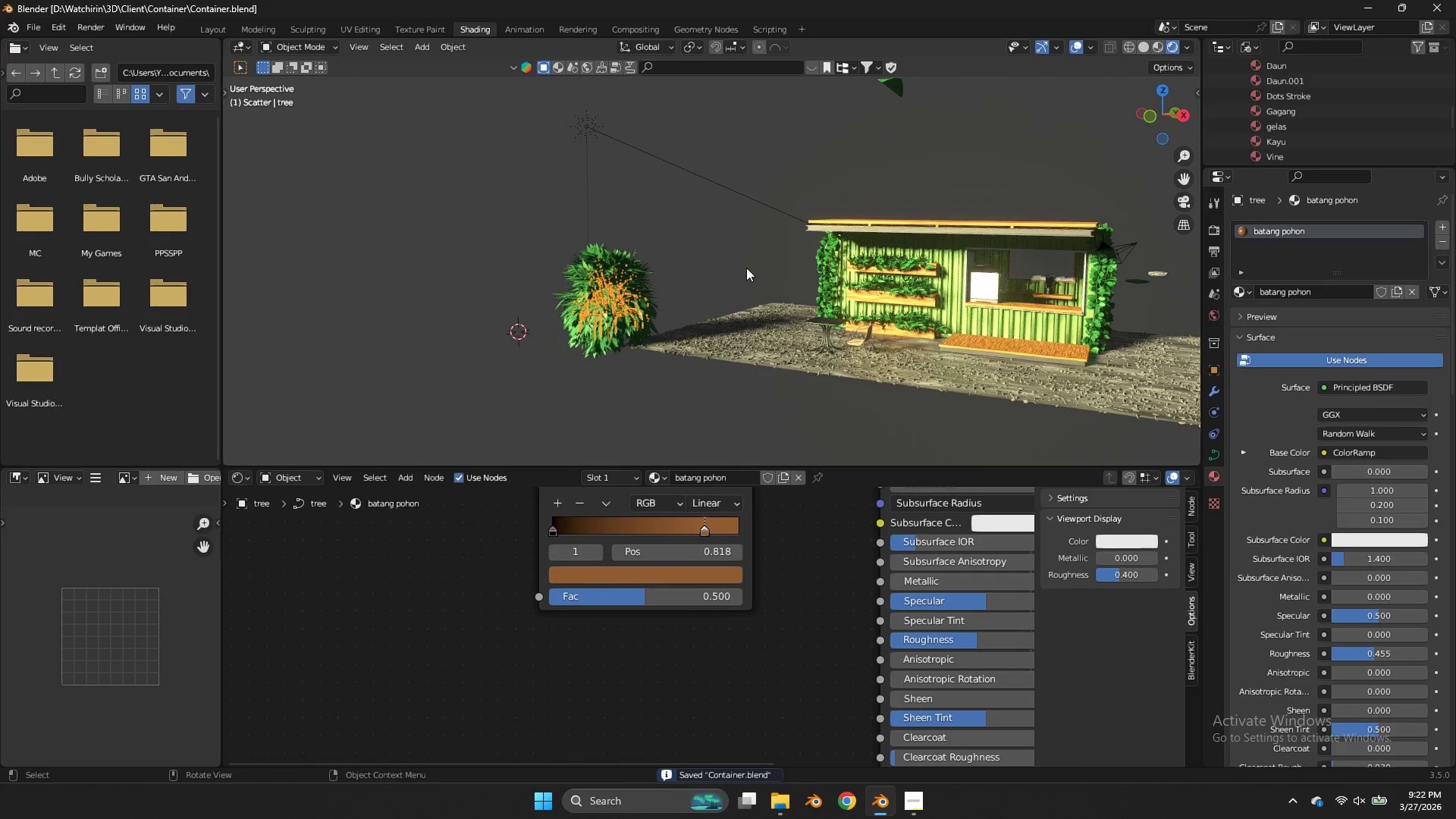 
mouse_move([1130, 101])
 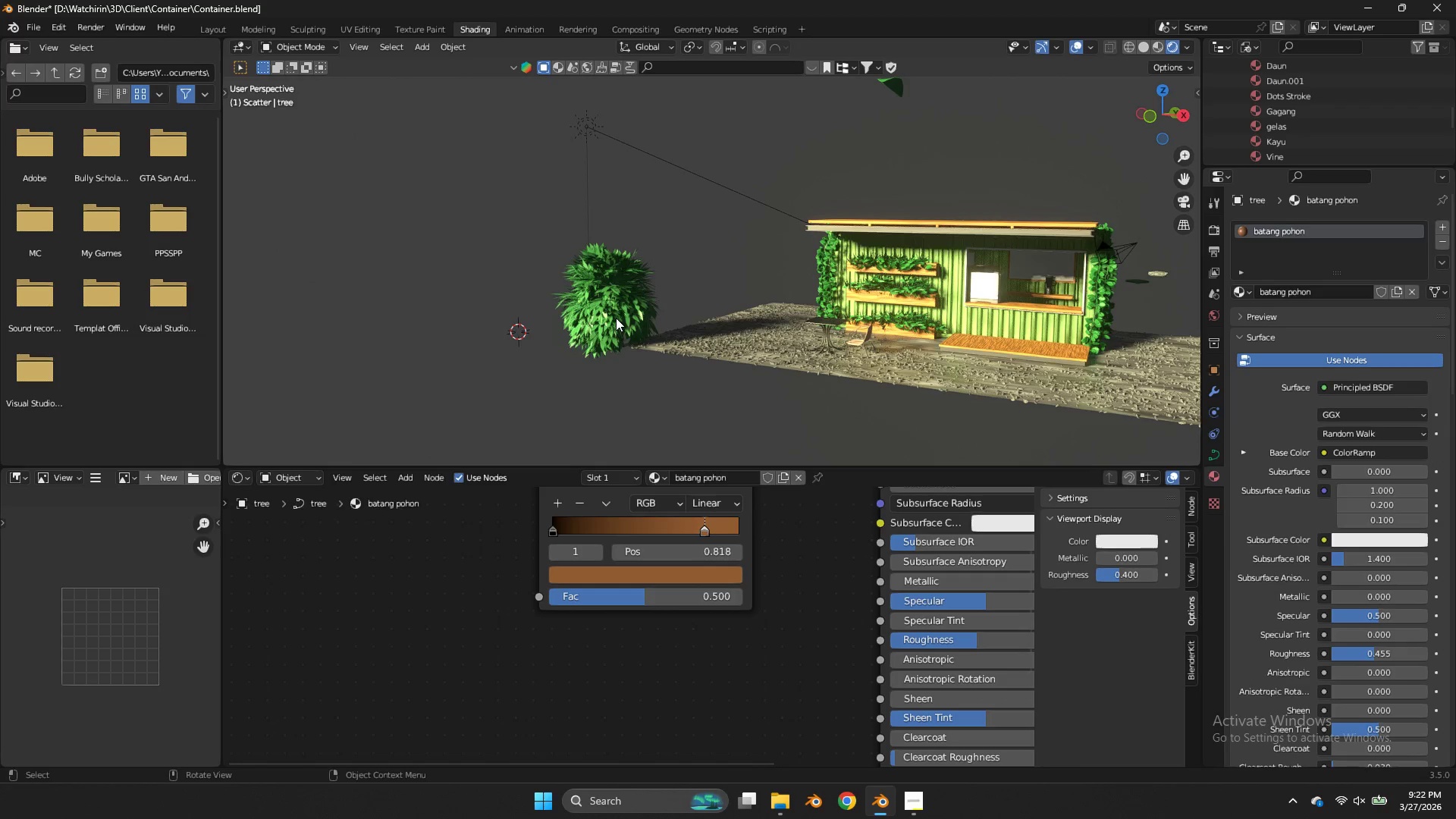 
double_click([616, 318])
 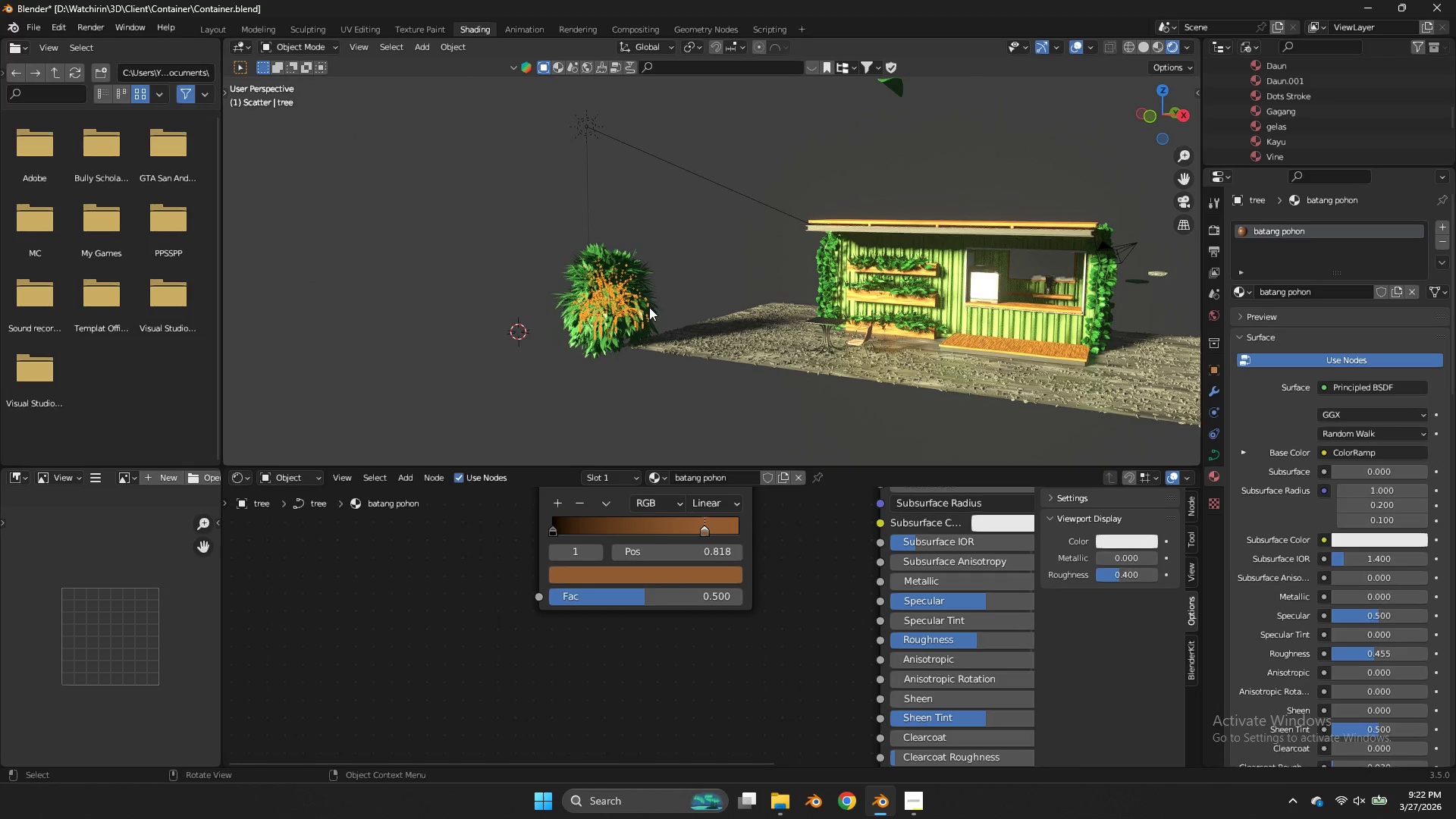 
key(Control+S)
 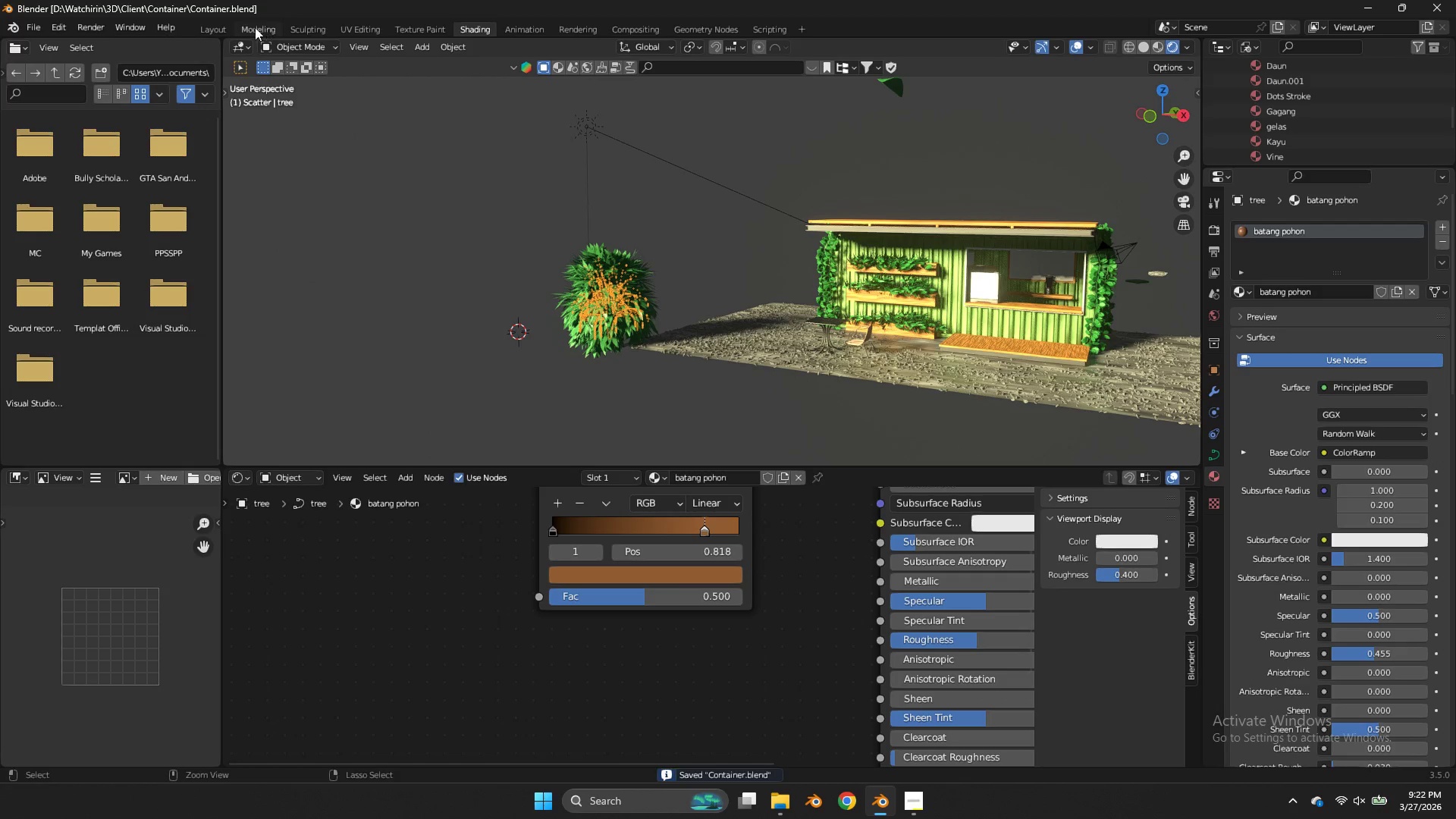 
left_click([237, 27])
 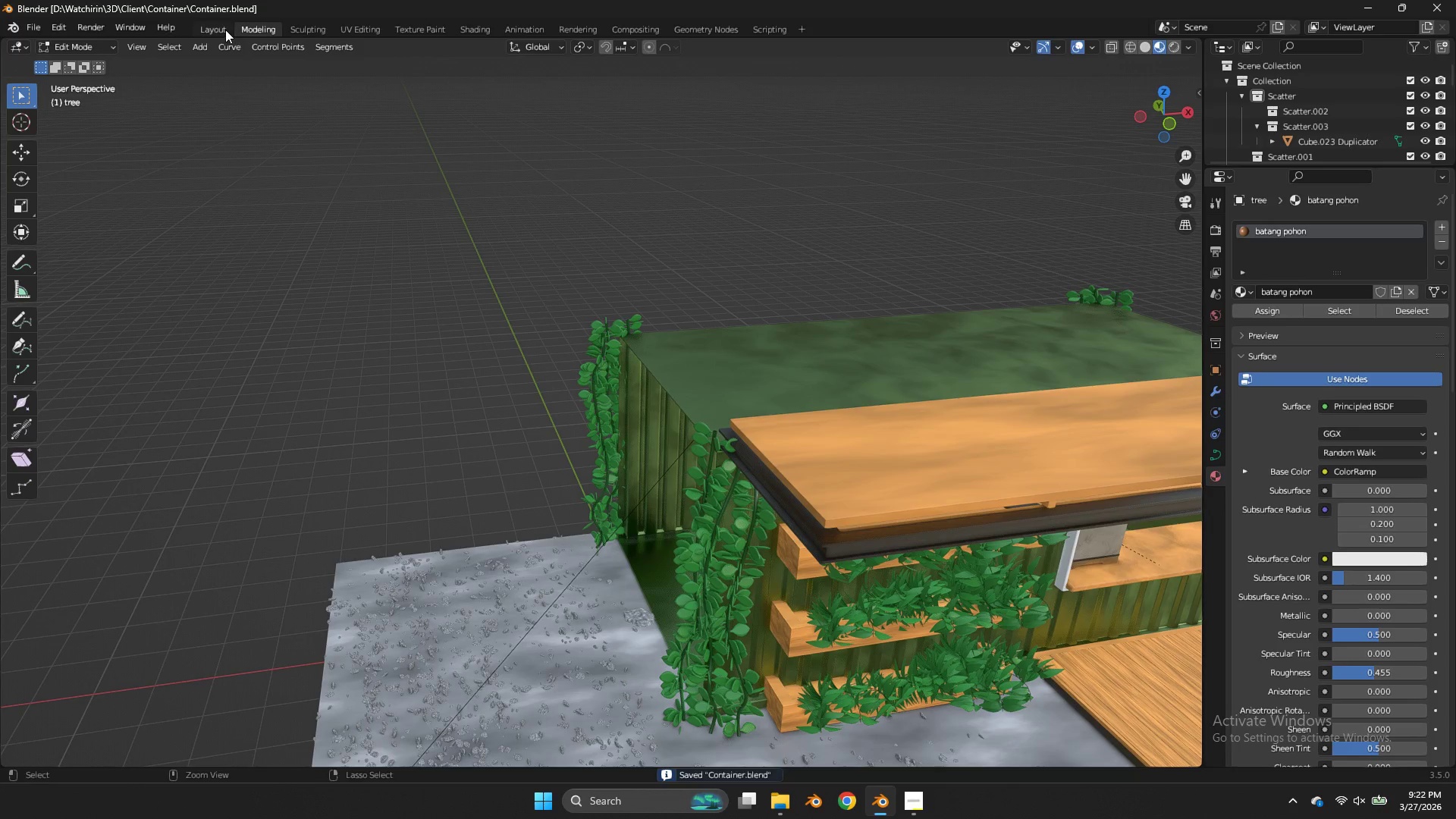 
left_click([225, 30])
 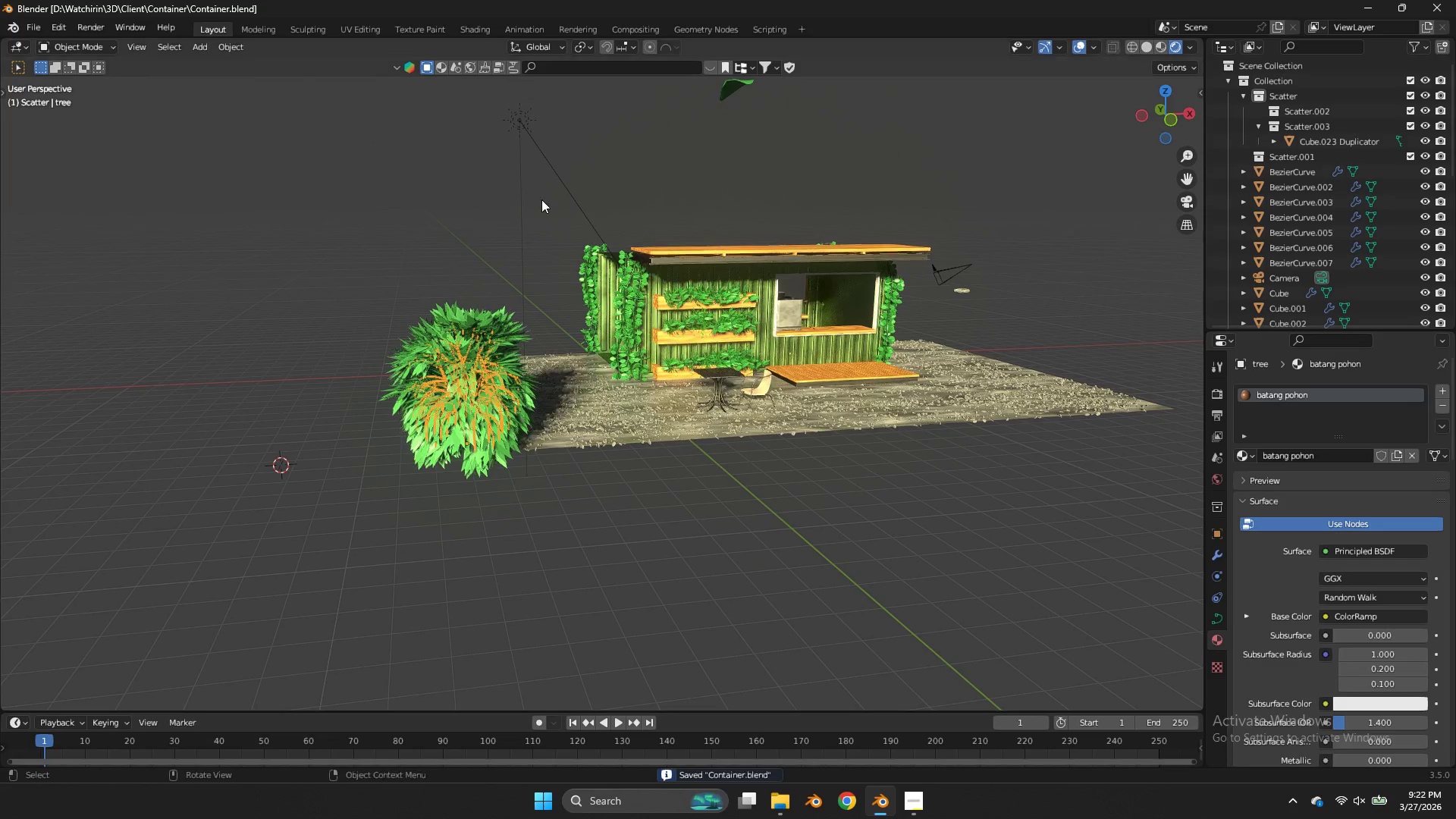 
key(Z)
 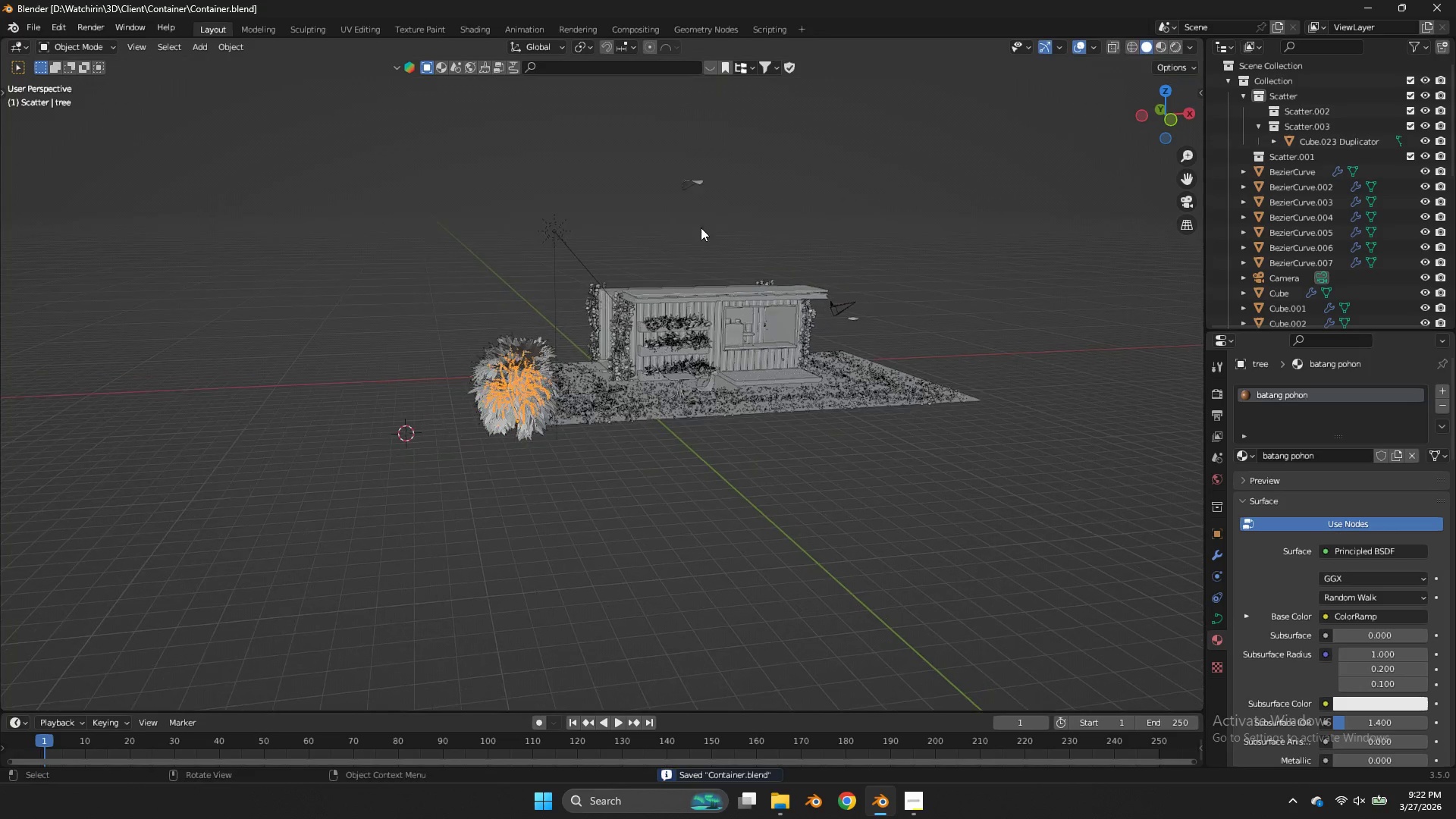 
scroll: coordinate [541, 199], scroll_direction: down, amount: 3.0
 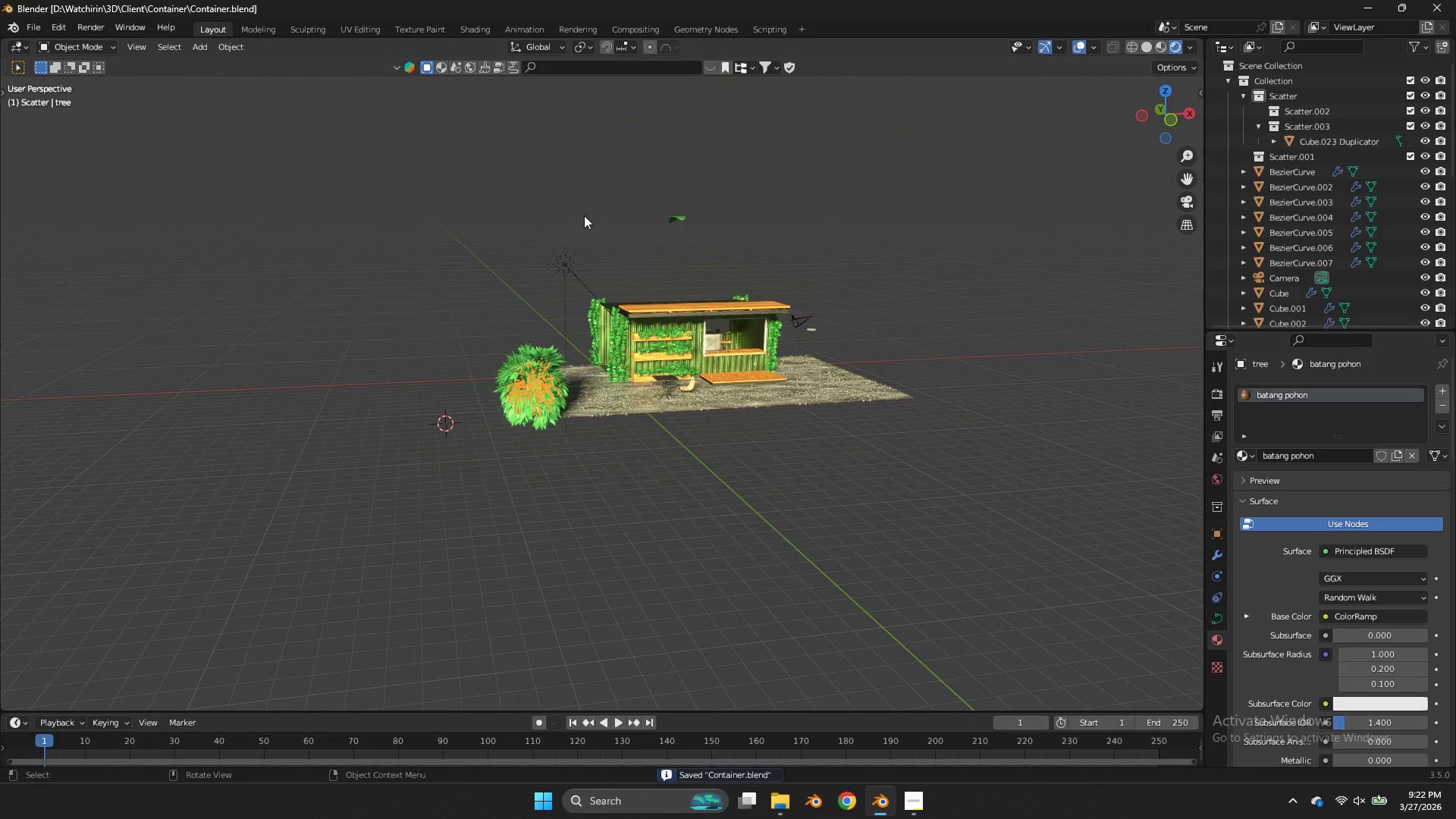 
scroll: coordinate [701, 228], scroll_direction: up, amount: 3.0
 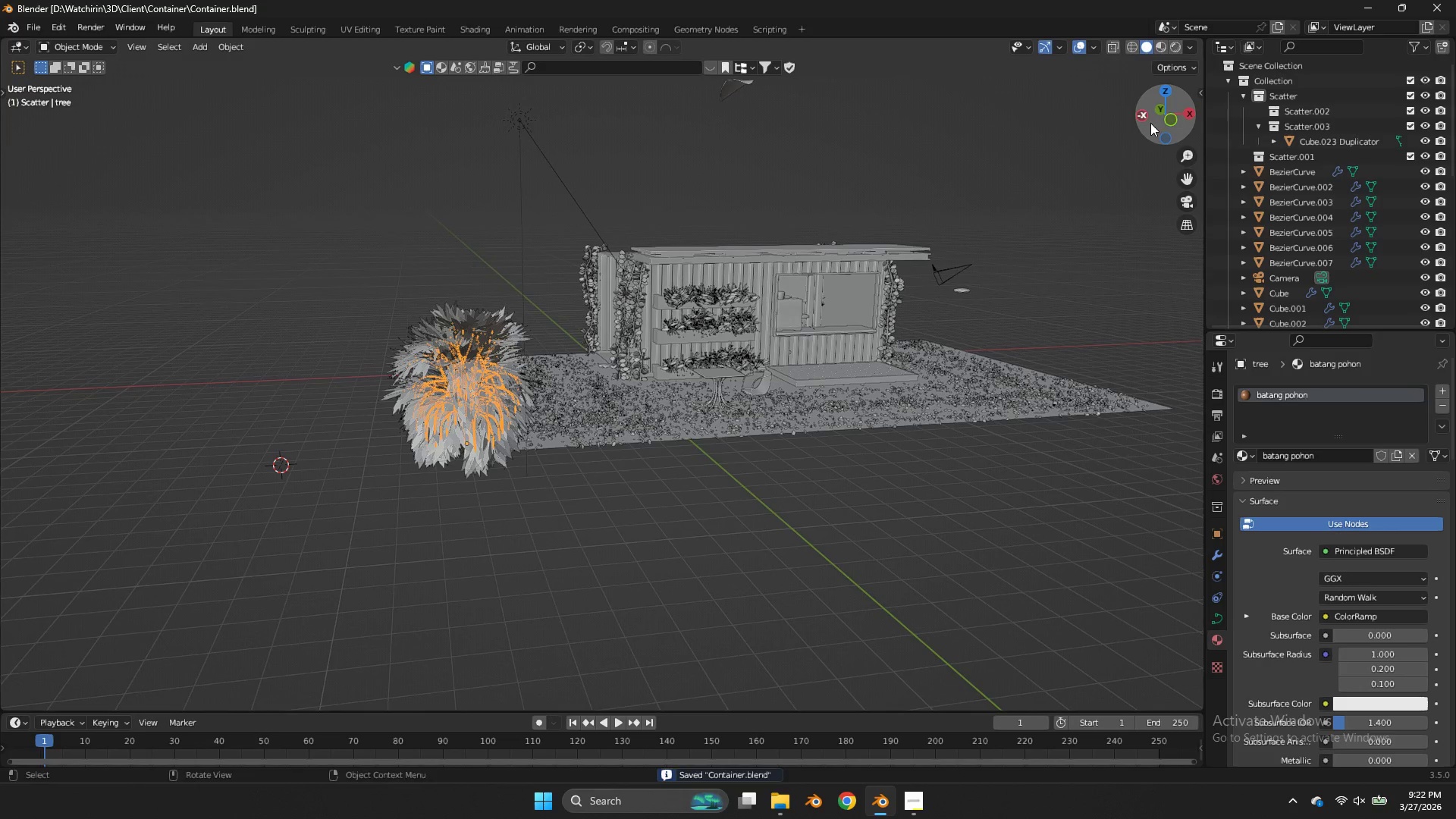 
left_click_drag(start_coordinate=[1178, 111], to_coordinate=[119, 133])
 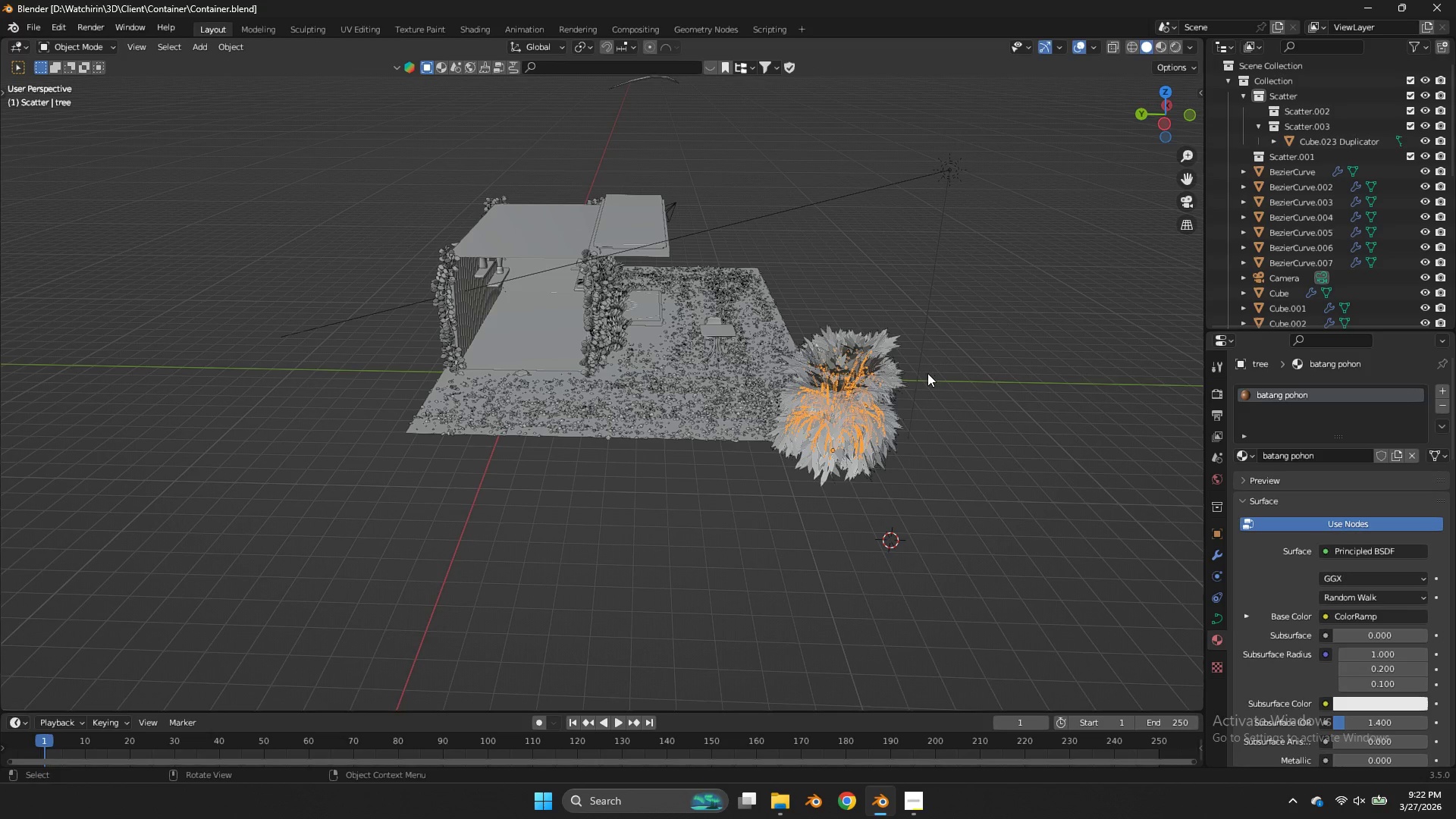 
key(Shift+A)
 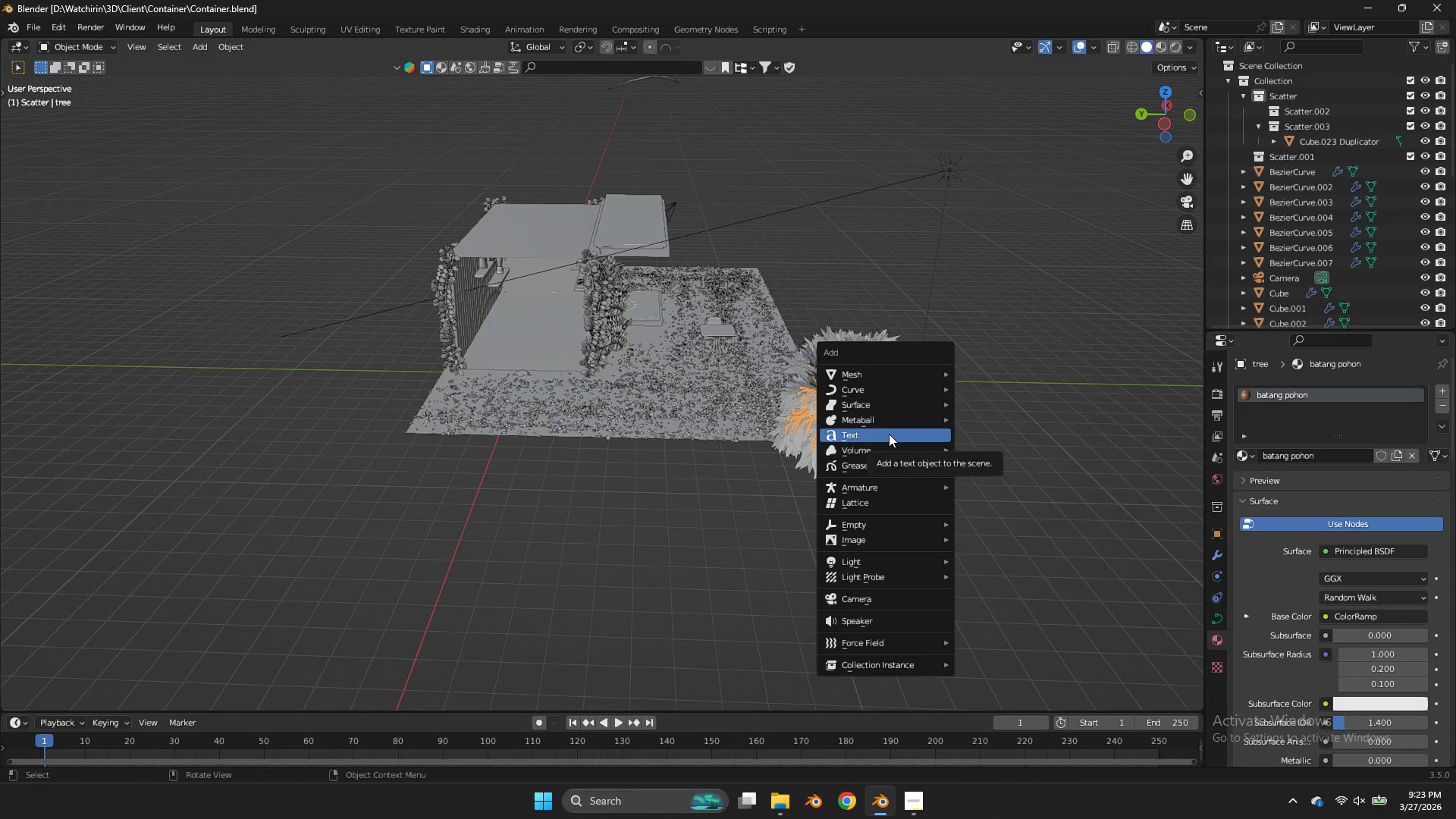 
wait(38.69)
 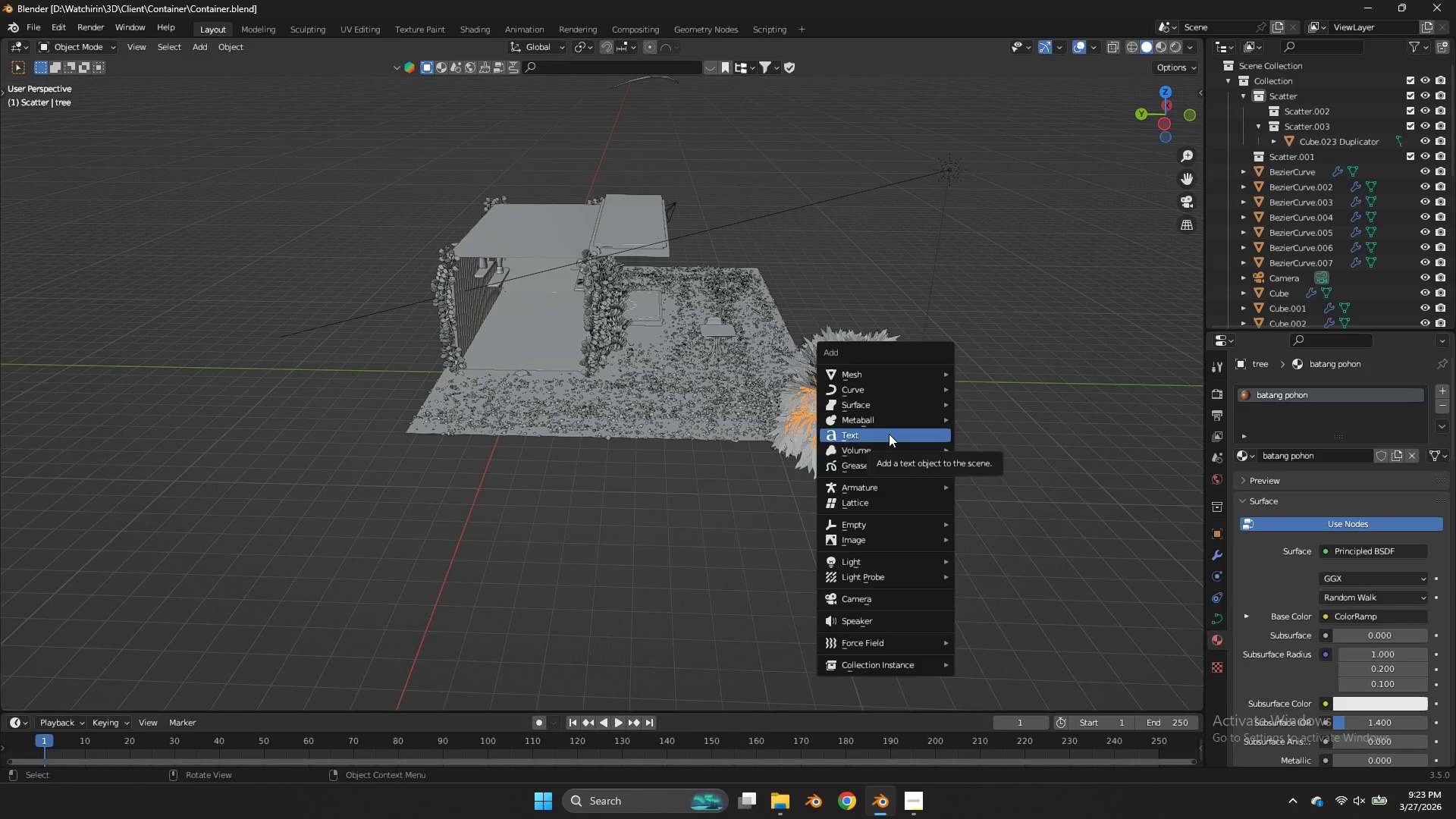 
left_click([890, 381])
 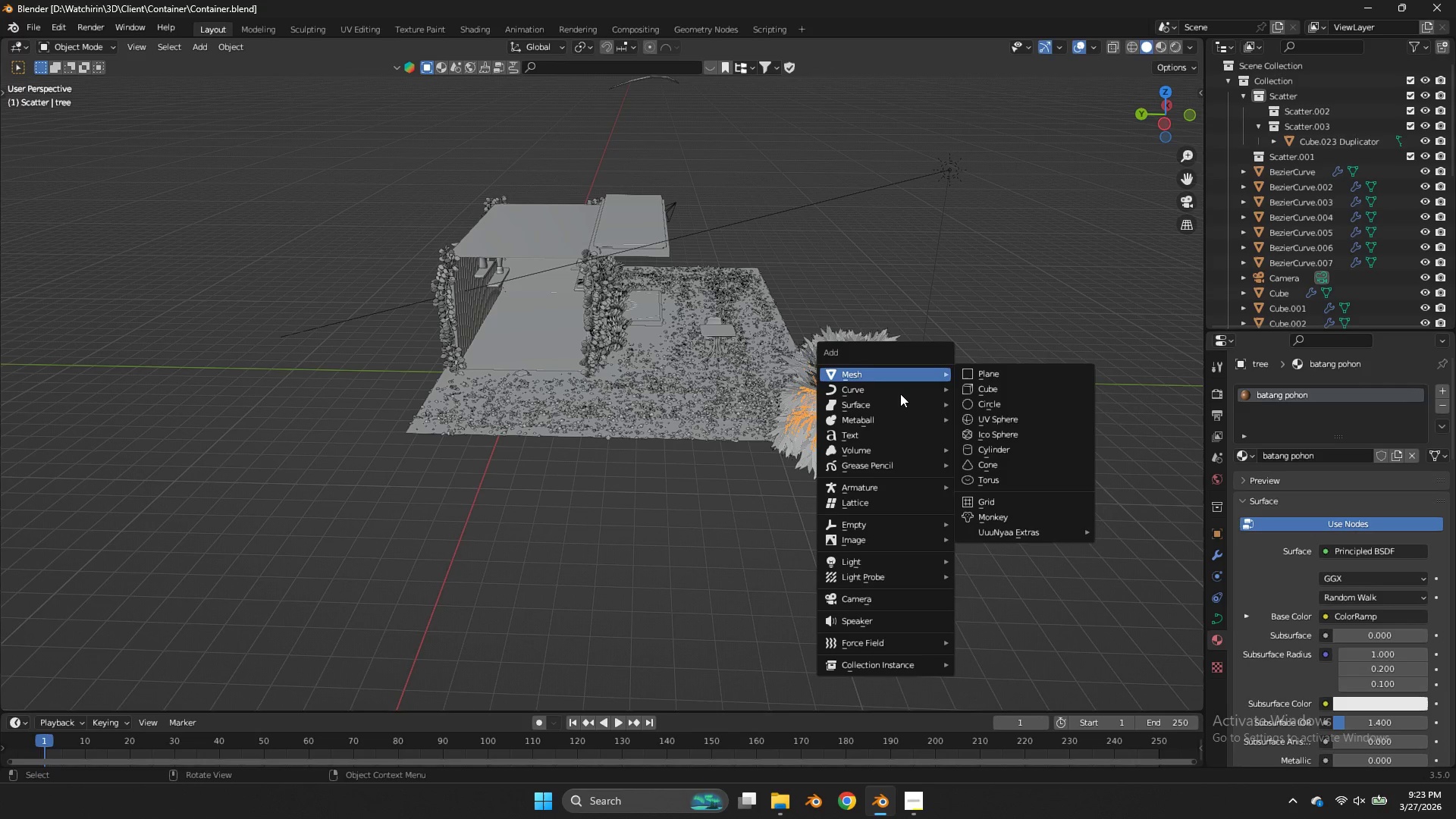 
left_click([900, 394])
 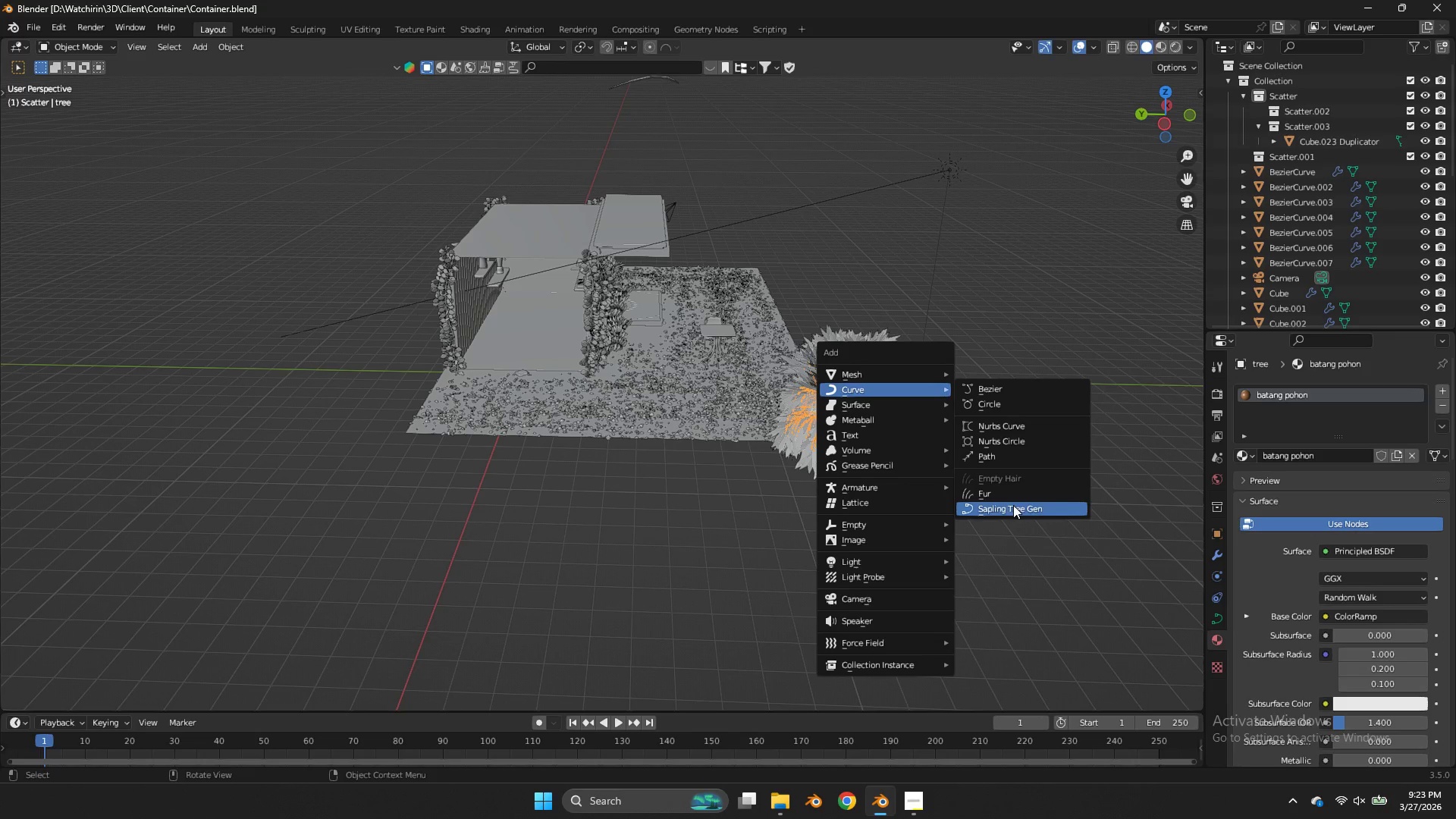 
left_click([1011, 511])
 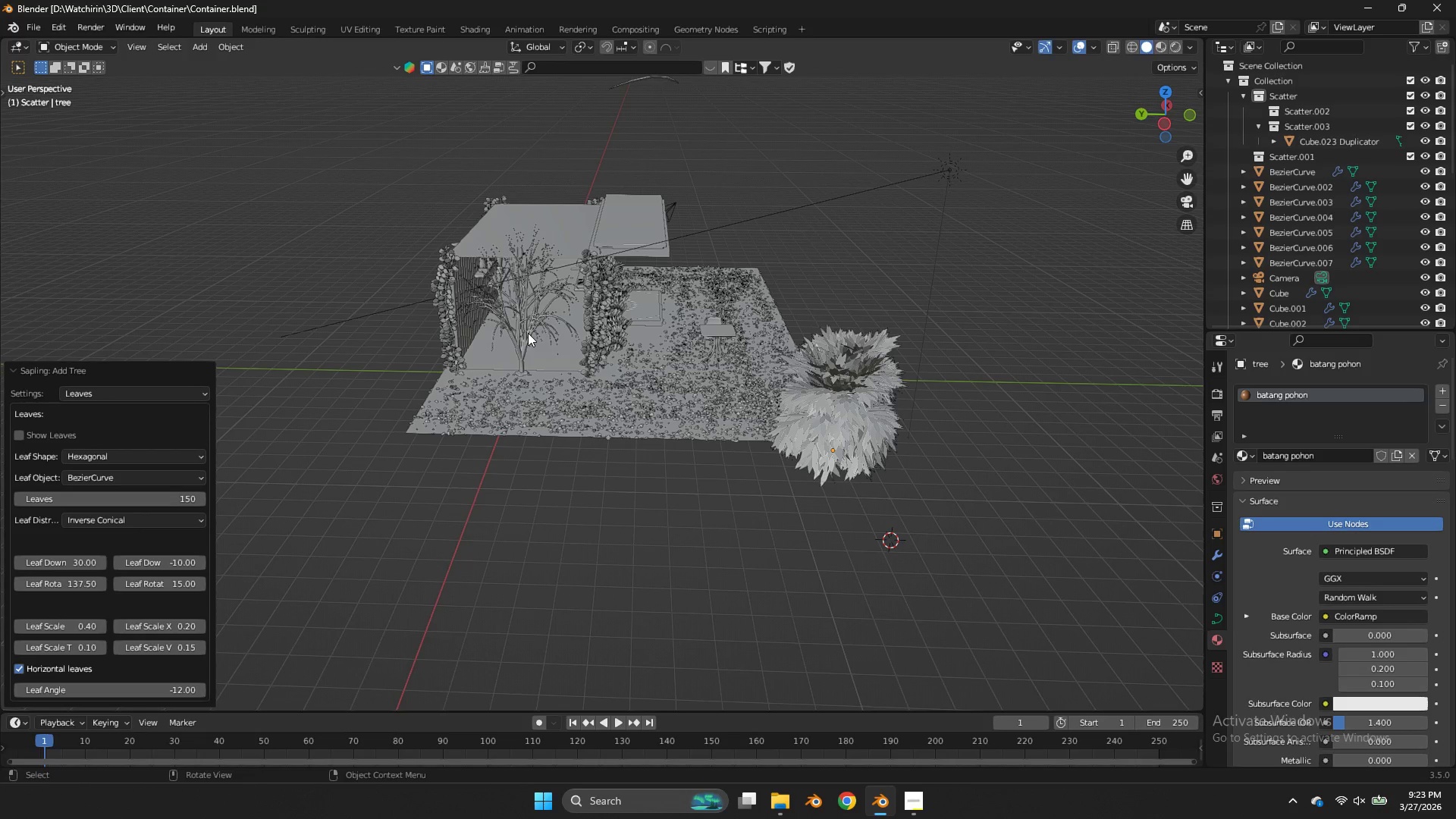 
left_click([528, 333])
 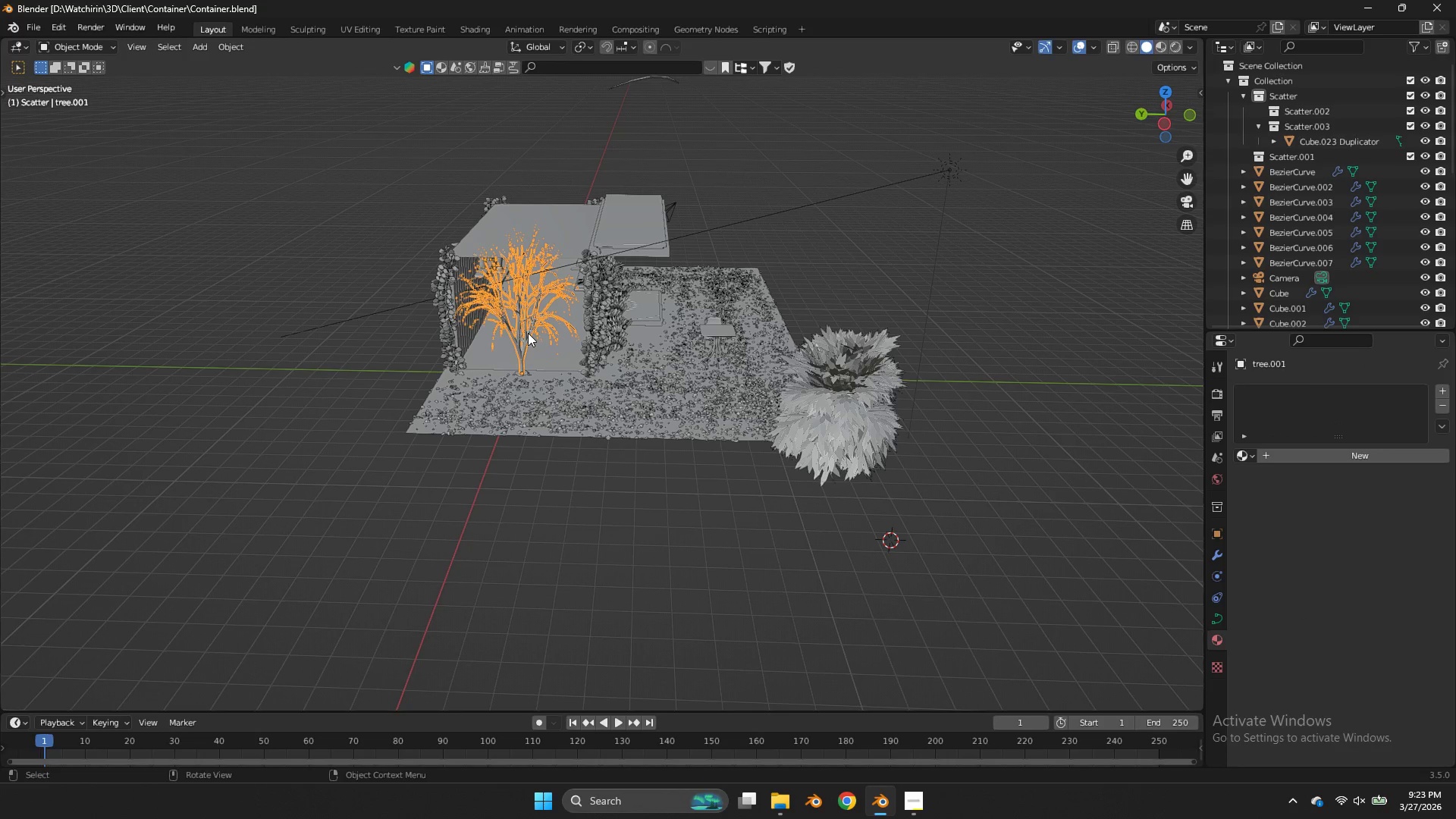 
key(Control+Z)
 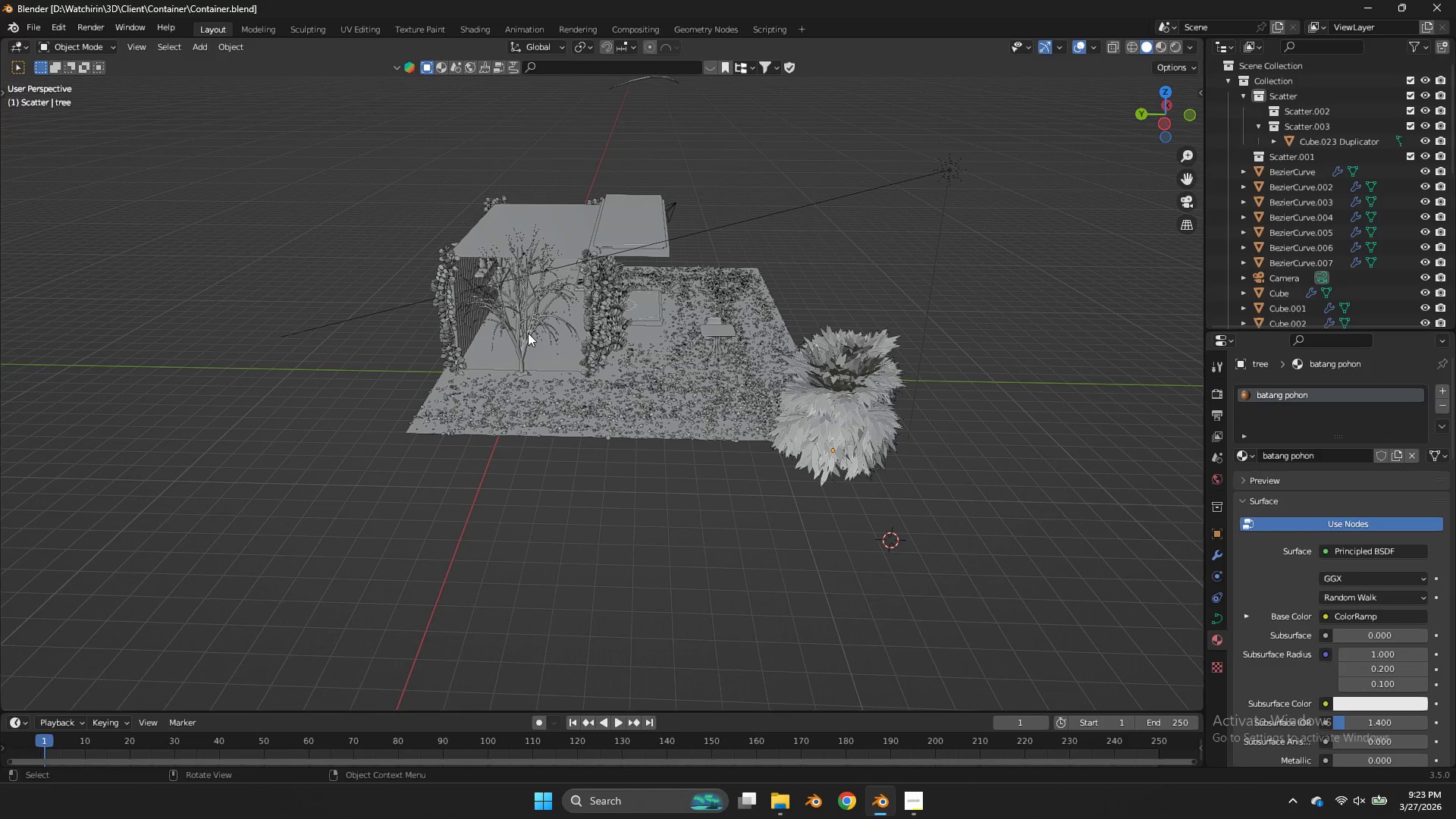 
key(Control+Z)
 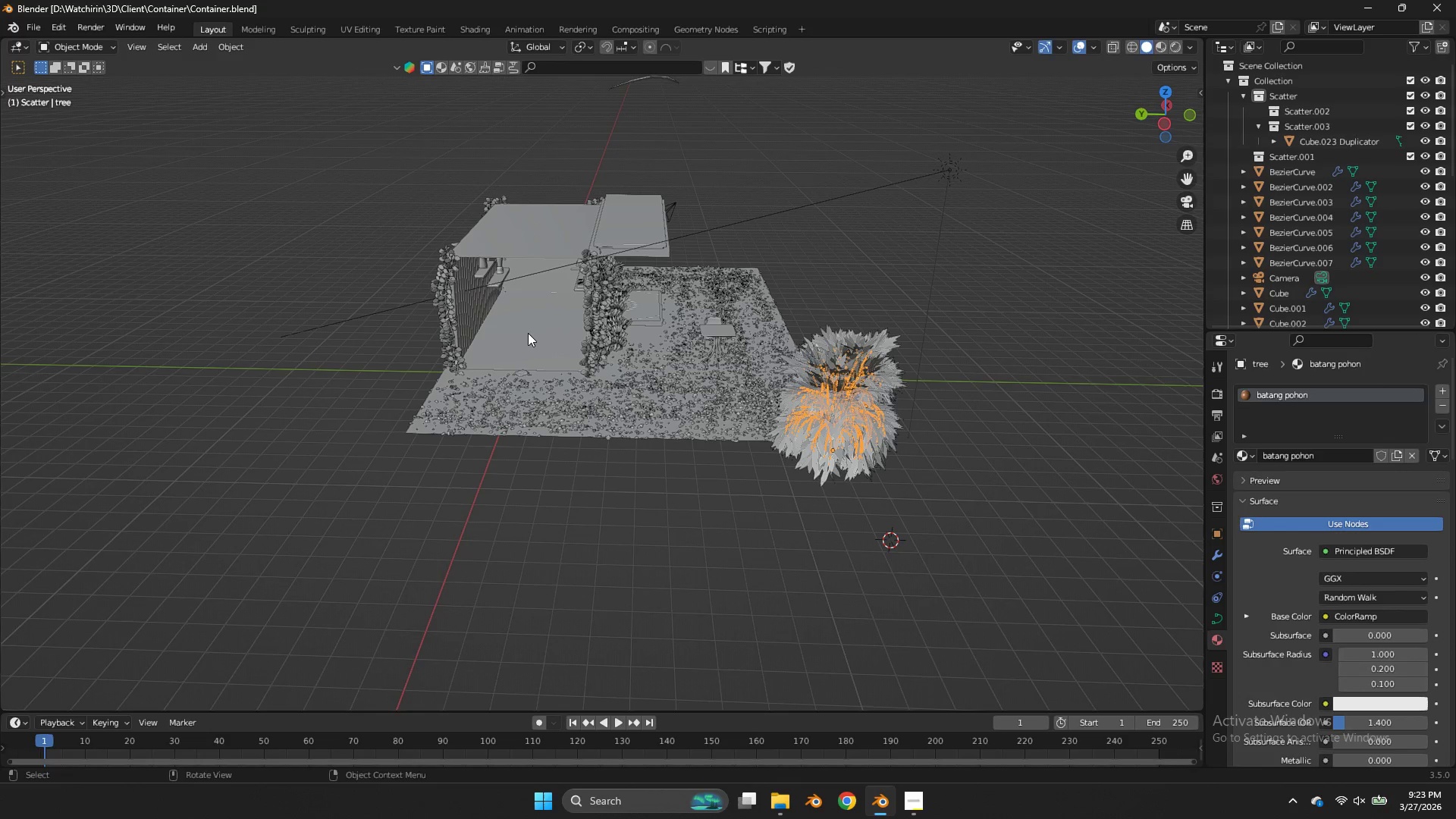 
key(Shift+A)
 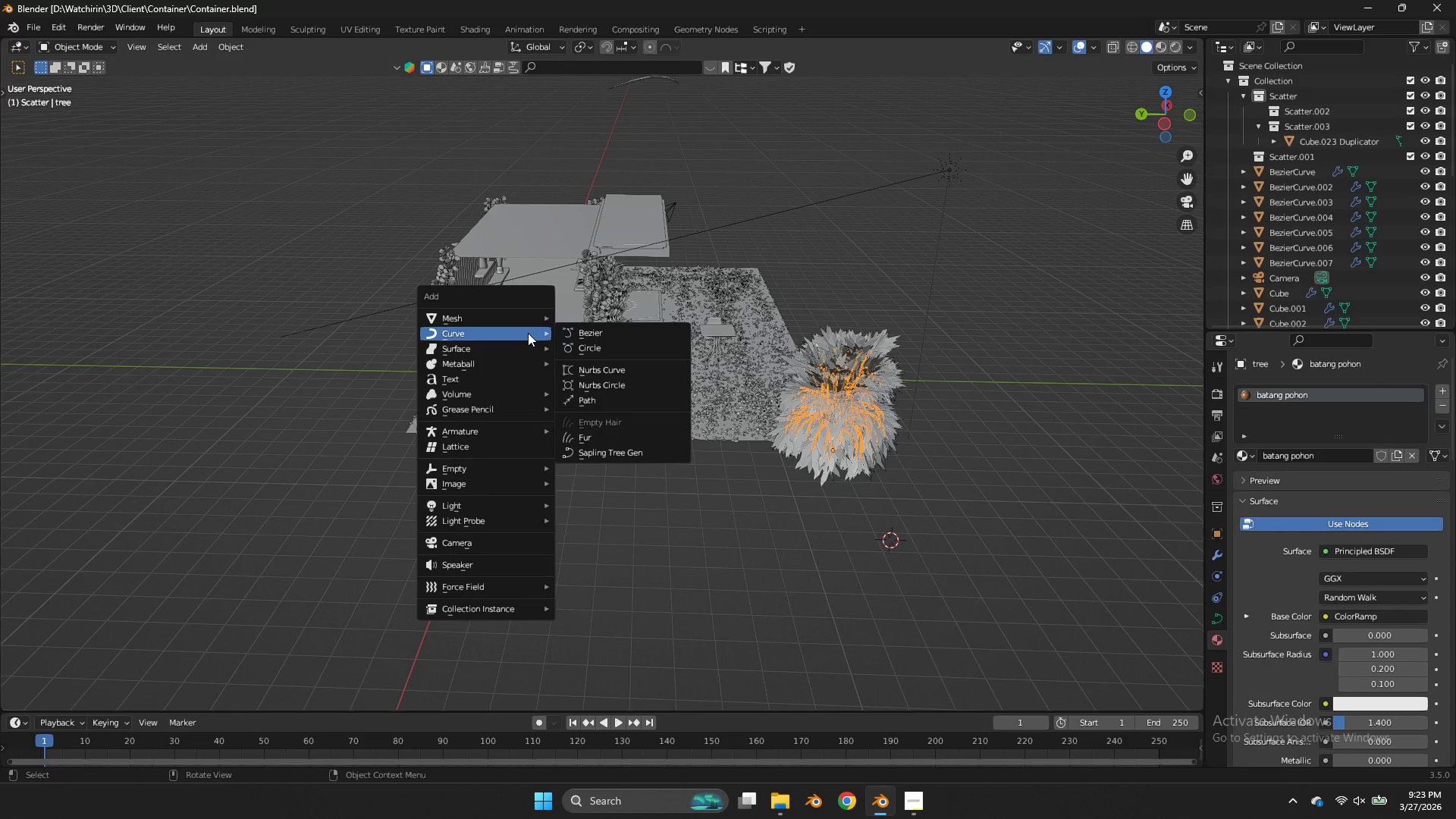 
left_click([528, 333])
 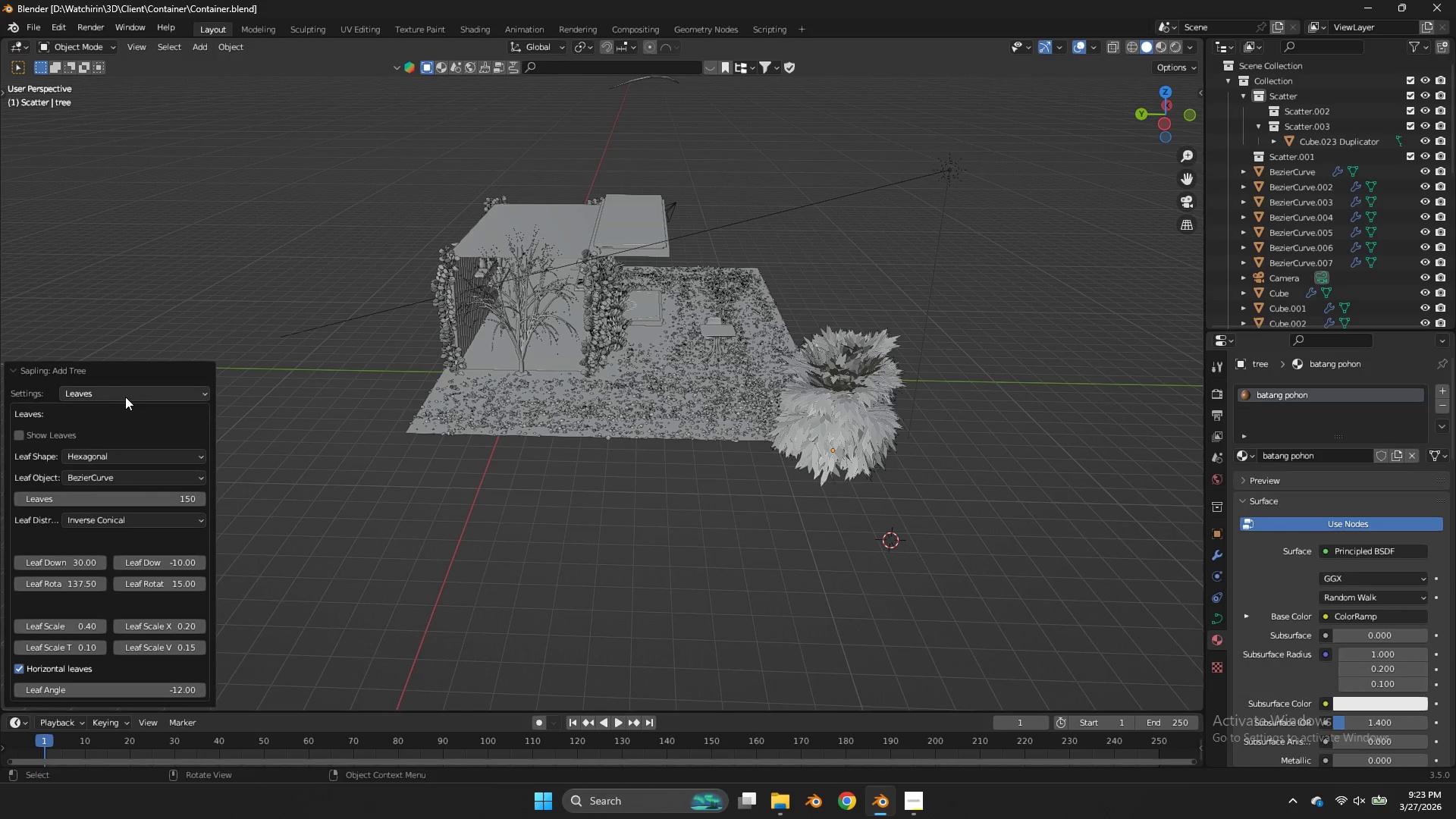 
left_click([128, 392])
 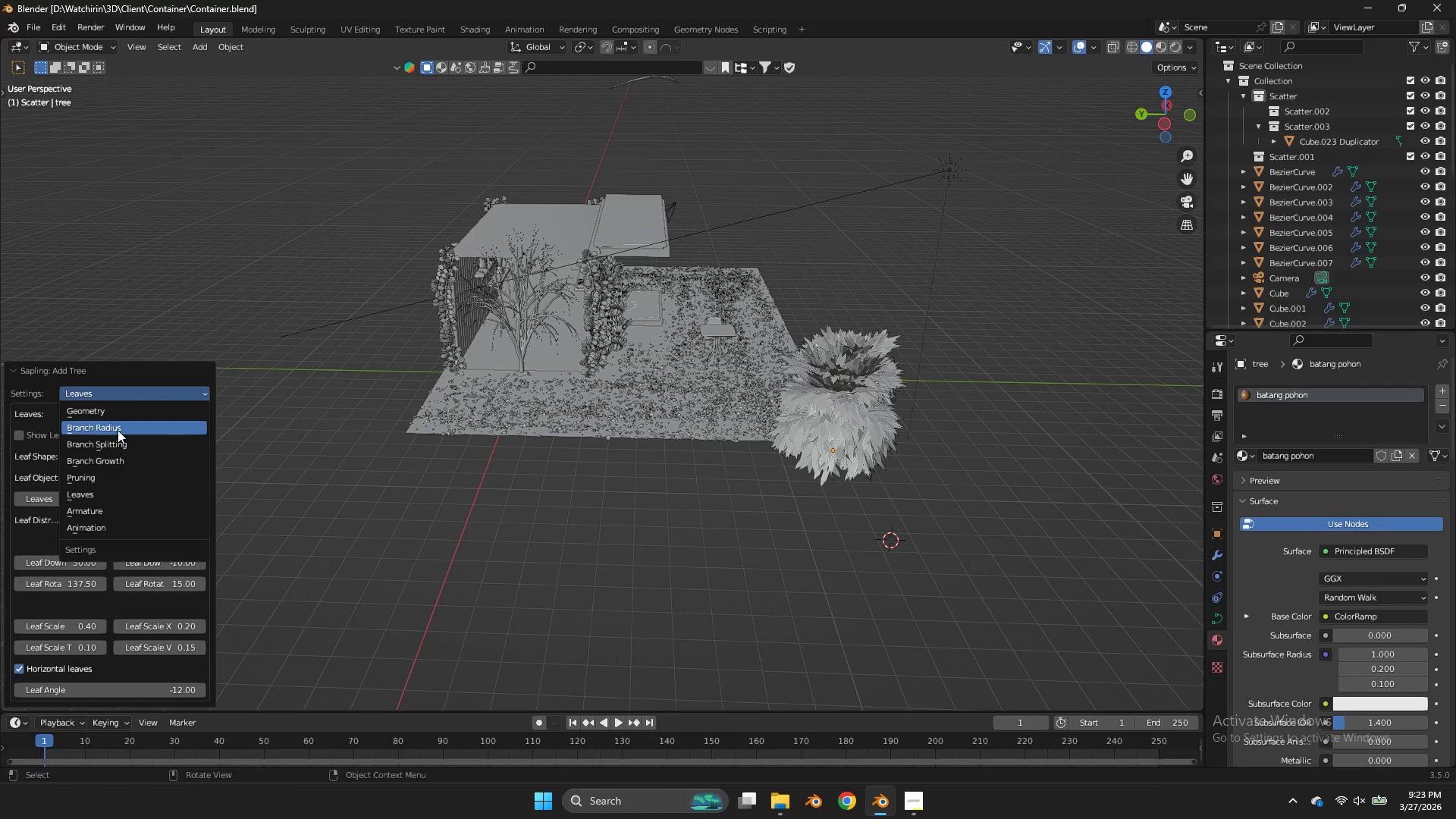 
left_click([118, 430])
 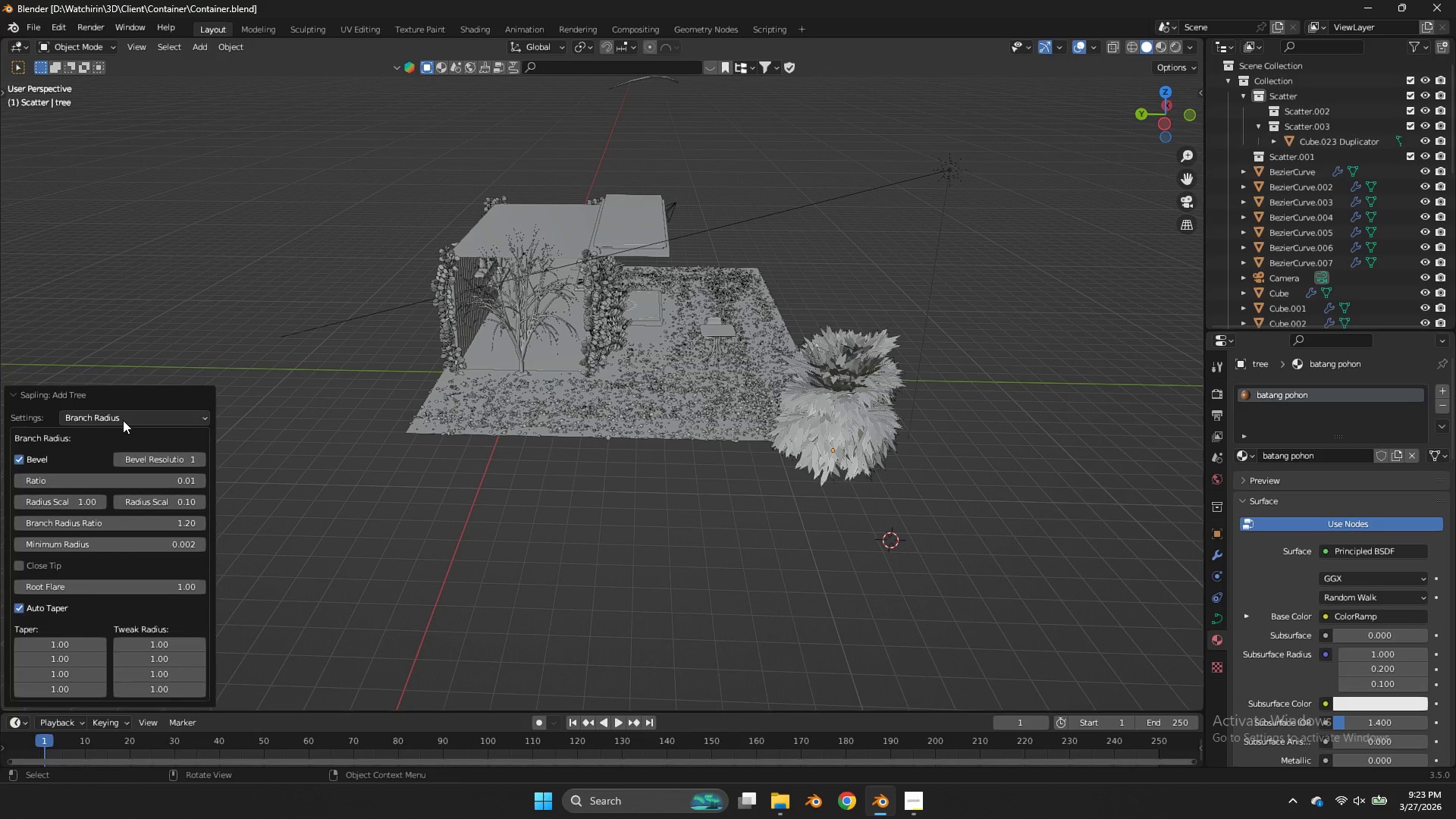 
left_click([122, 421])
 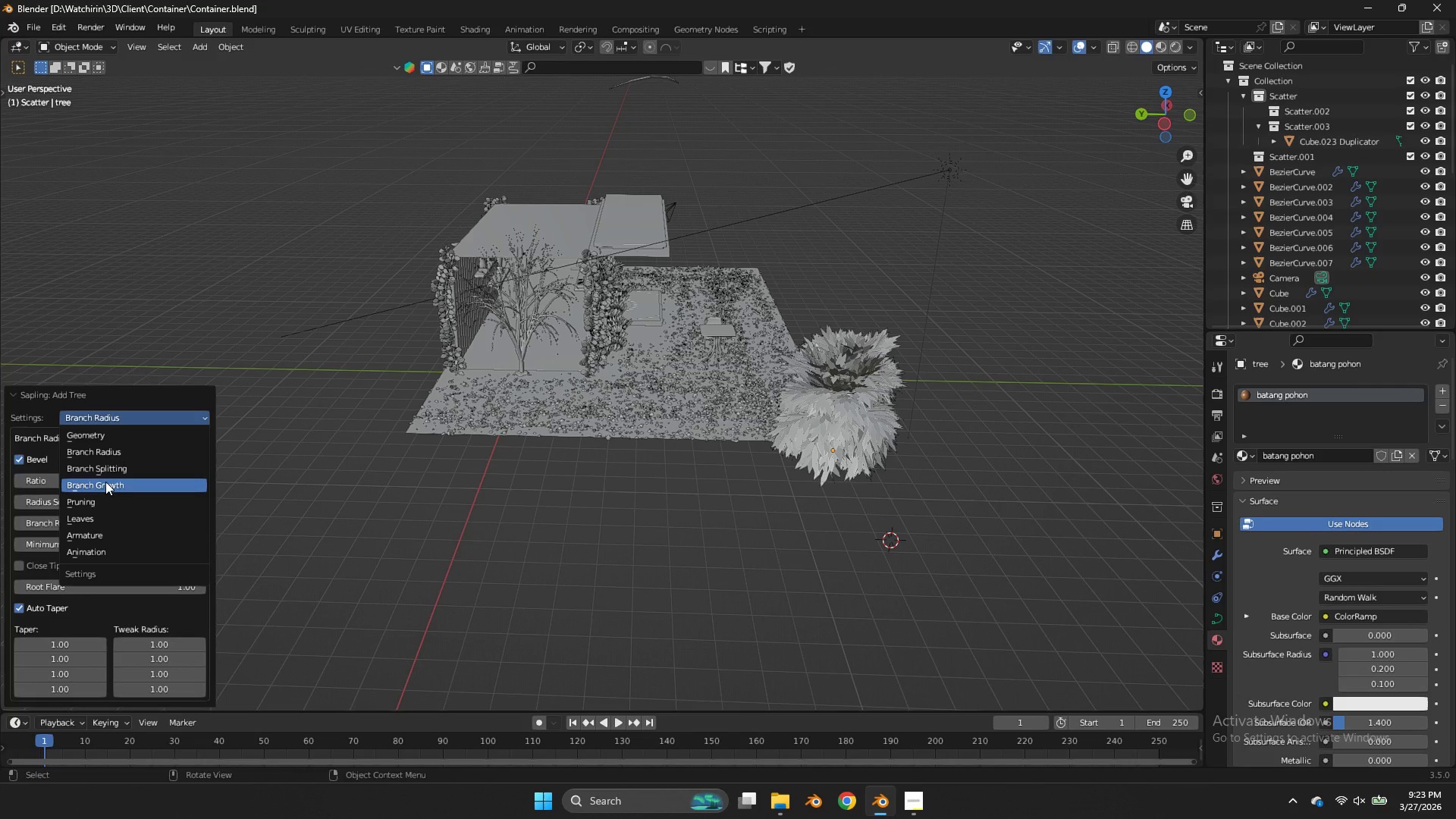 
left_click([105, 482])
 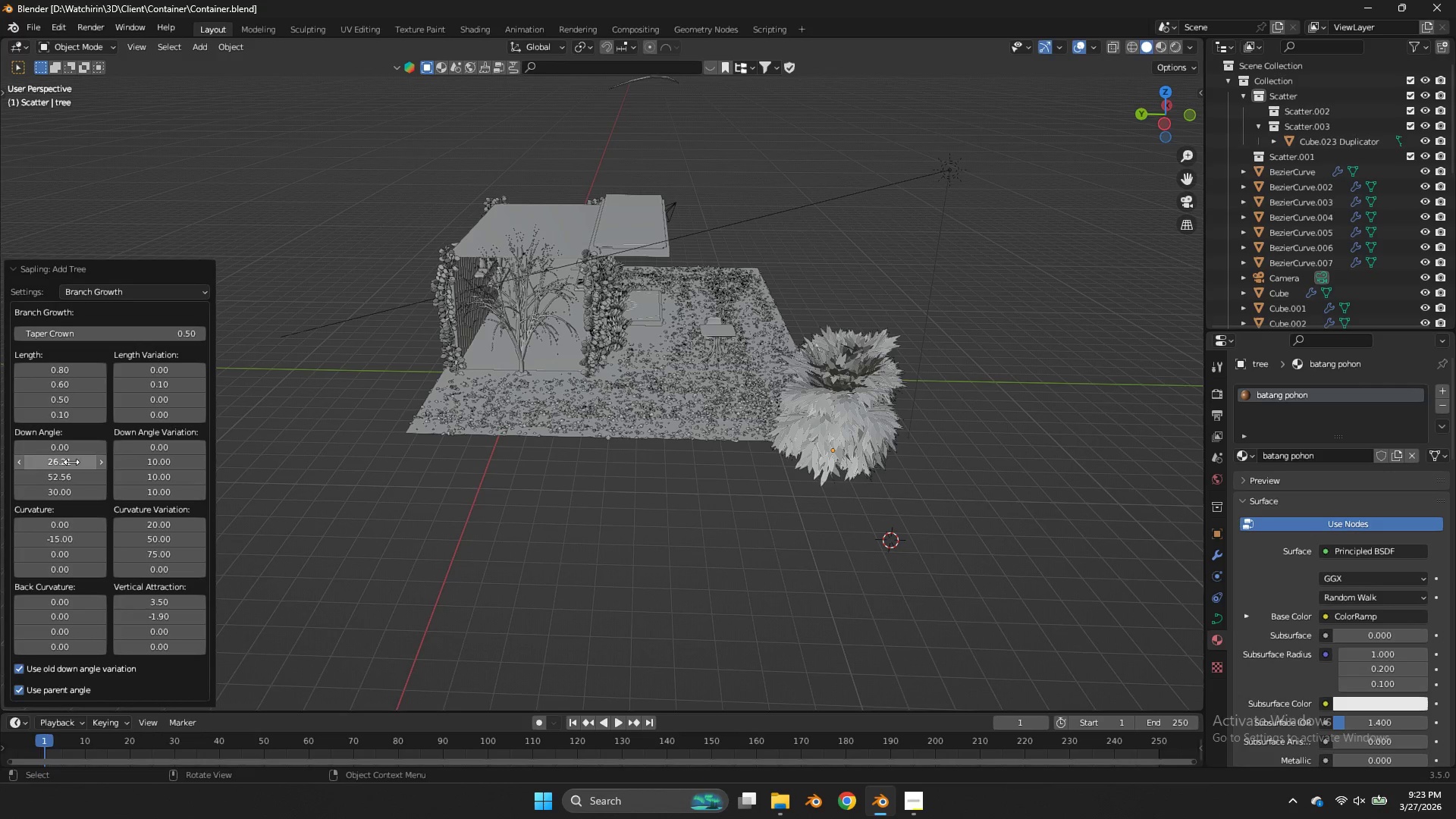 
left_click_drag(start_coordinate=[71, 462], to_coordinate=[673, 462])
 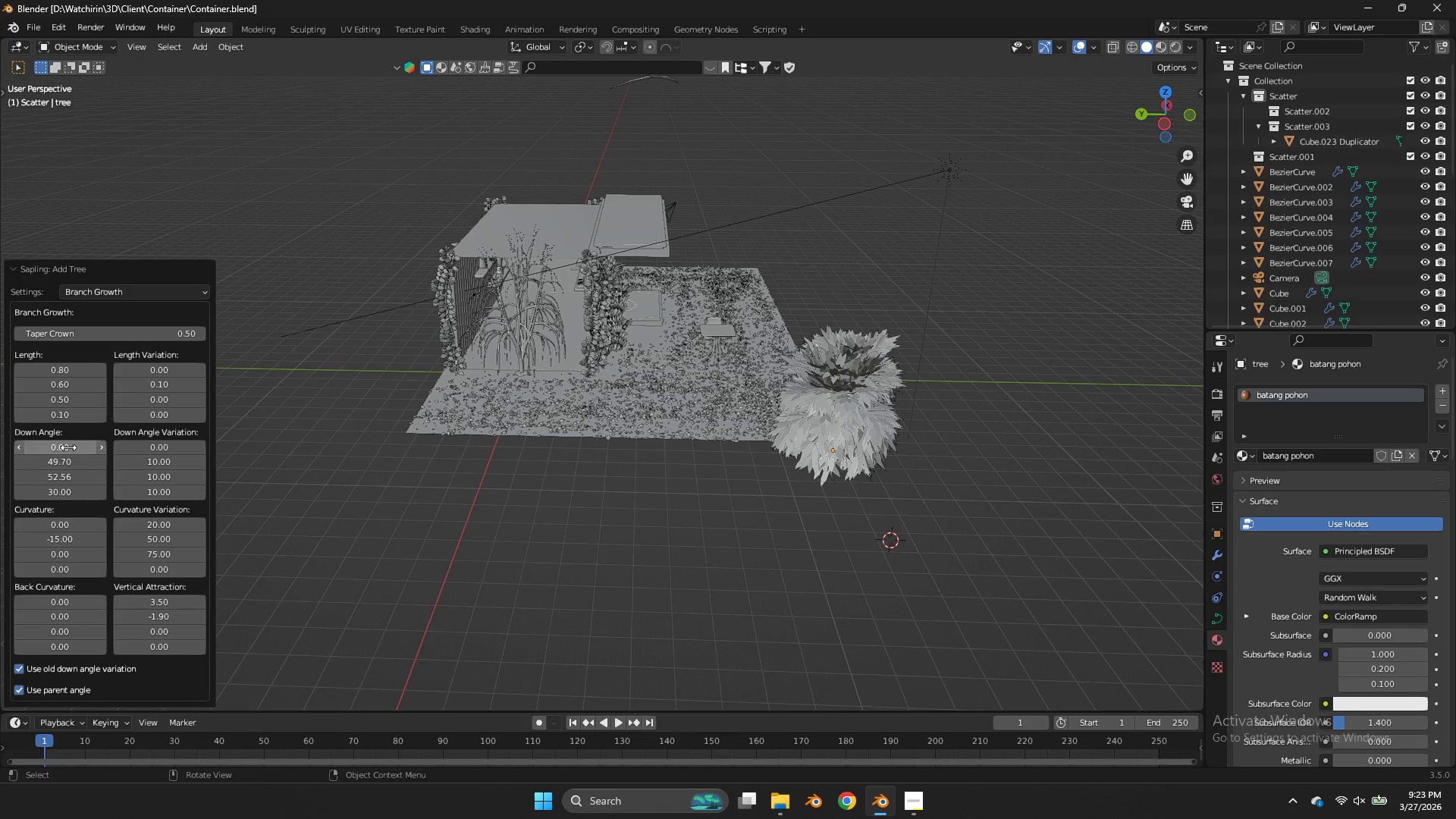 
left_click_drag(start_coordinate=[68, 447], to_coordinate=[859, 447])
 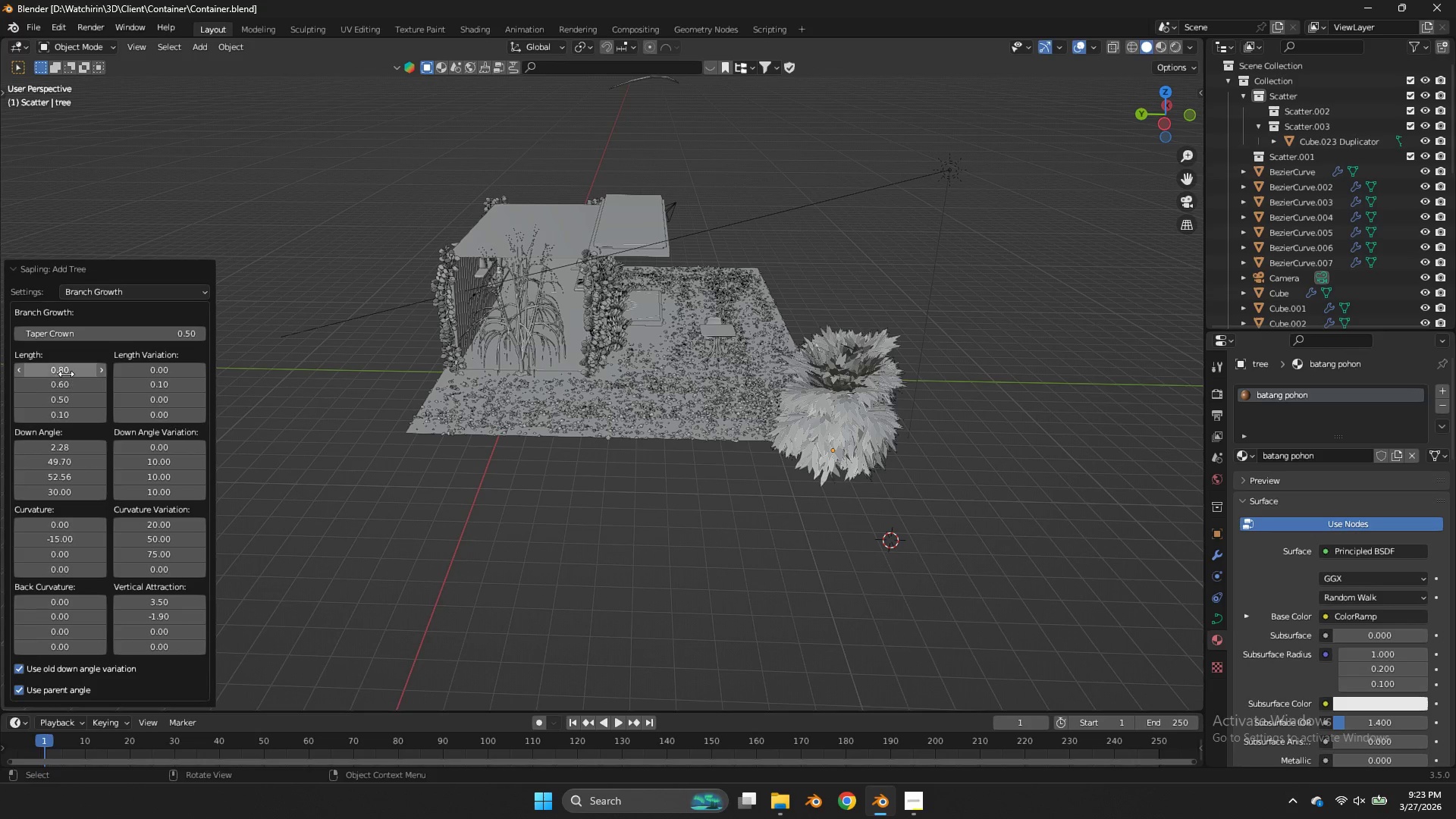 
left_click_drag(start_coordinate=[66, 374], to_coordinate=[804, 392])
 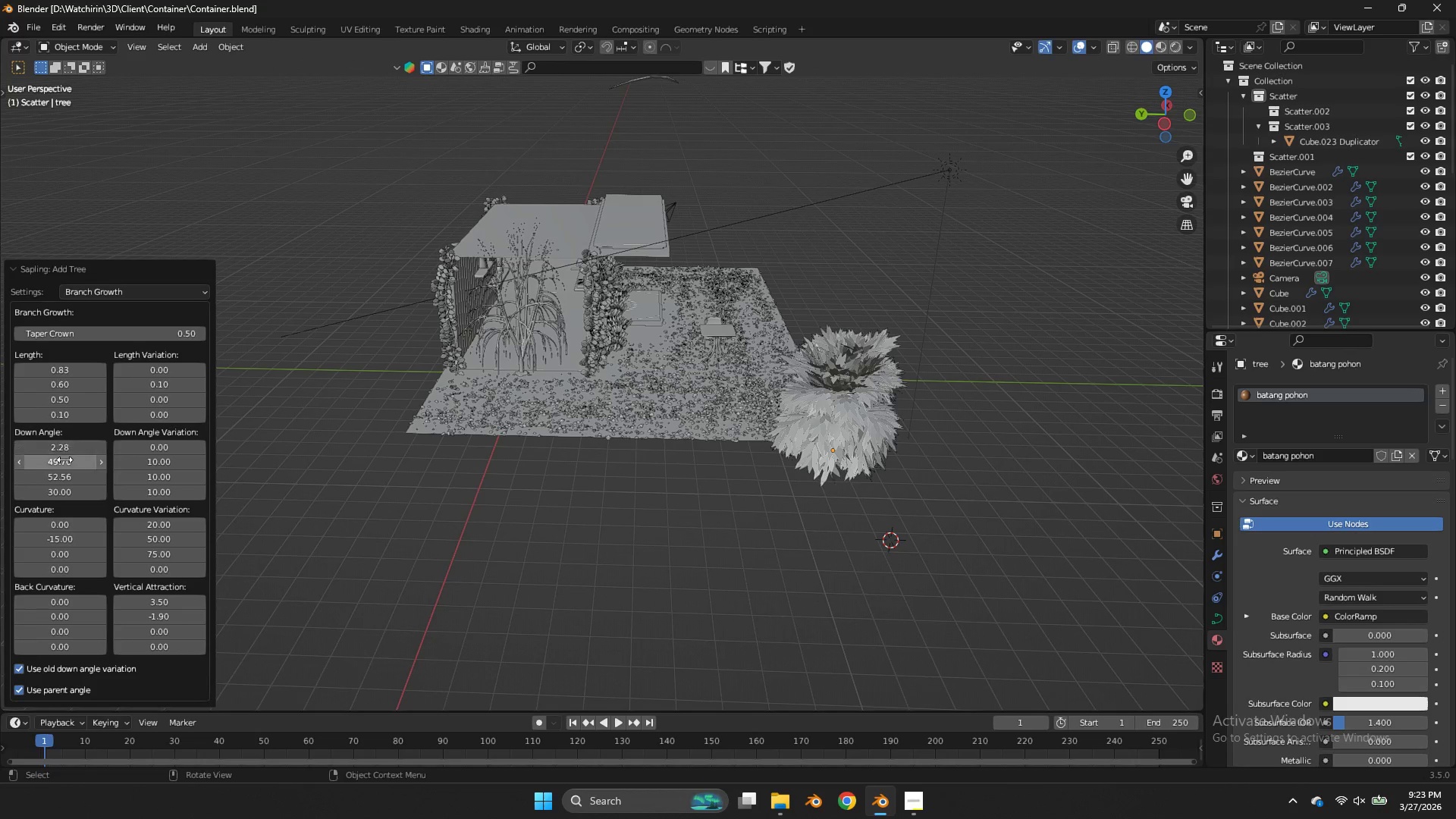 
left_click_drag(start_coordinate=[64, 460], to_coordinate=[733, 466])
 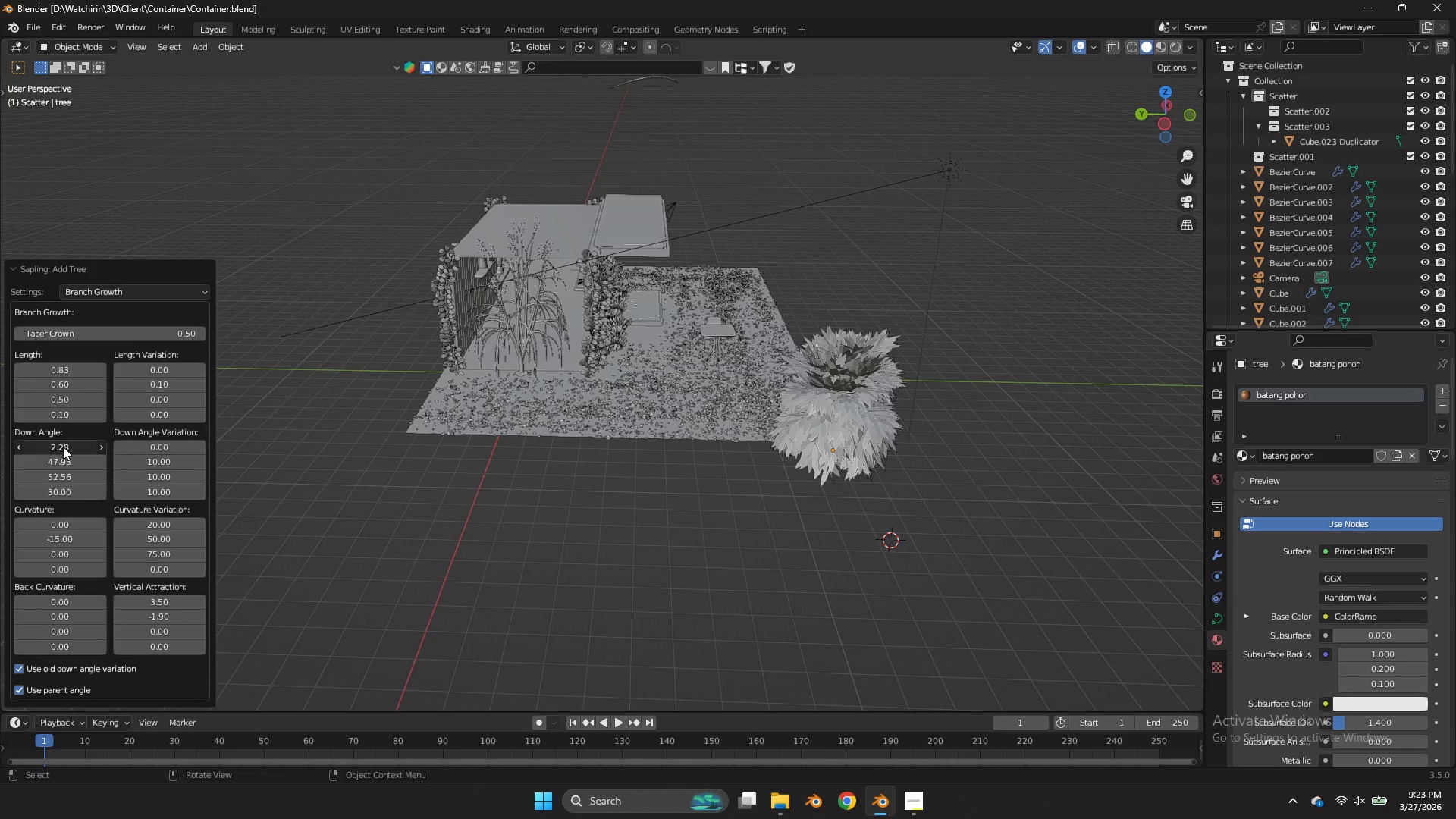 
left_click_drag(start_coordinate=[63, 447], to_coordinate=[865, 432])
 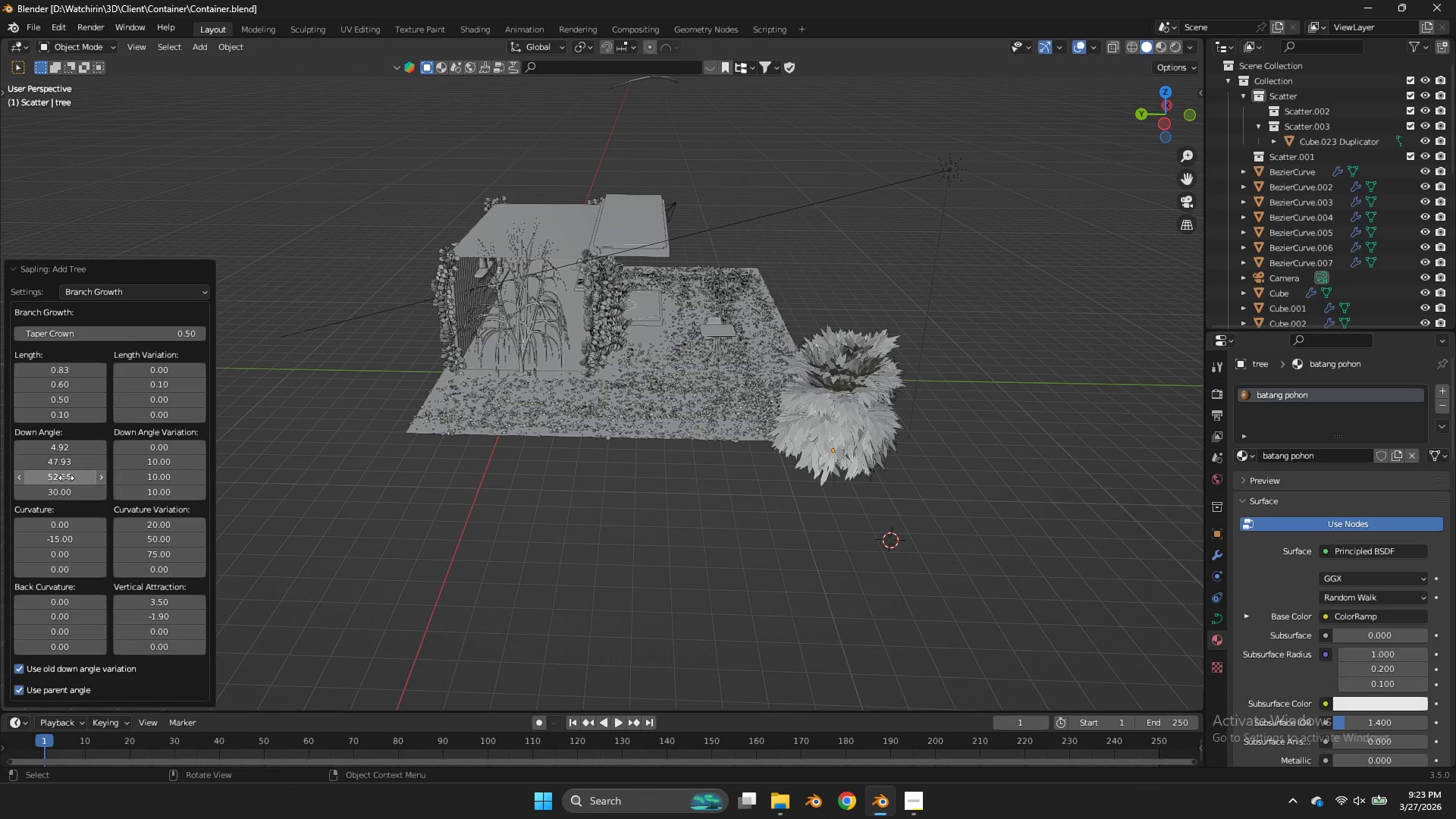 
left_click_drag(start_coordinate=[66, 478], to_coordinate=[570, 475])
 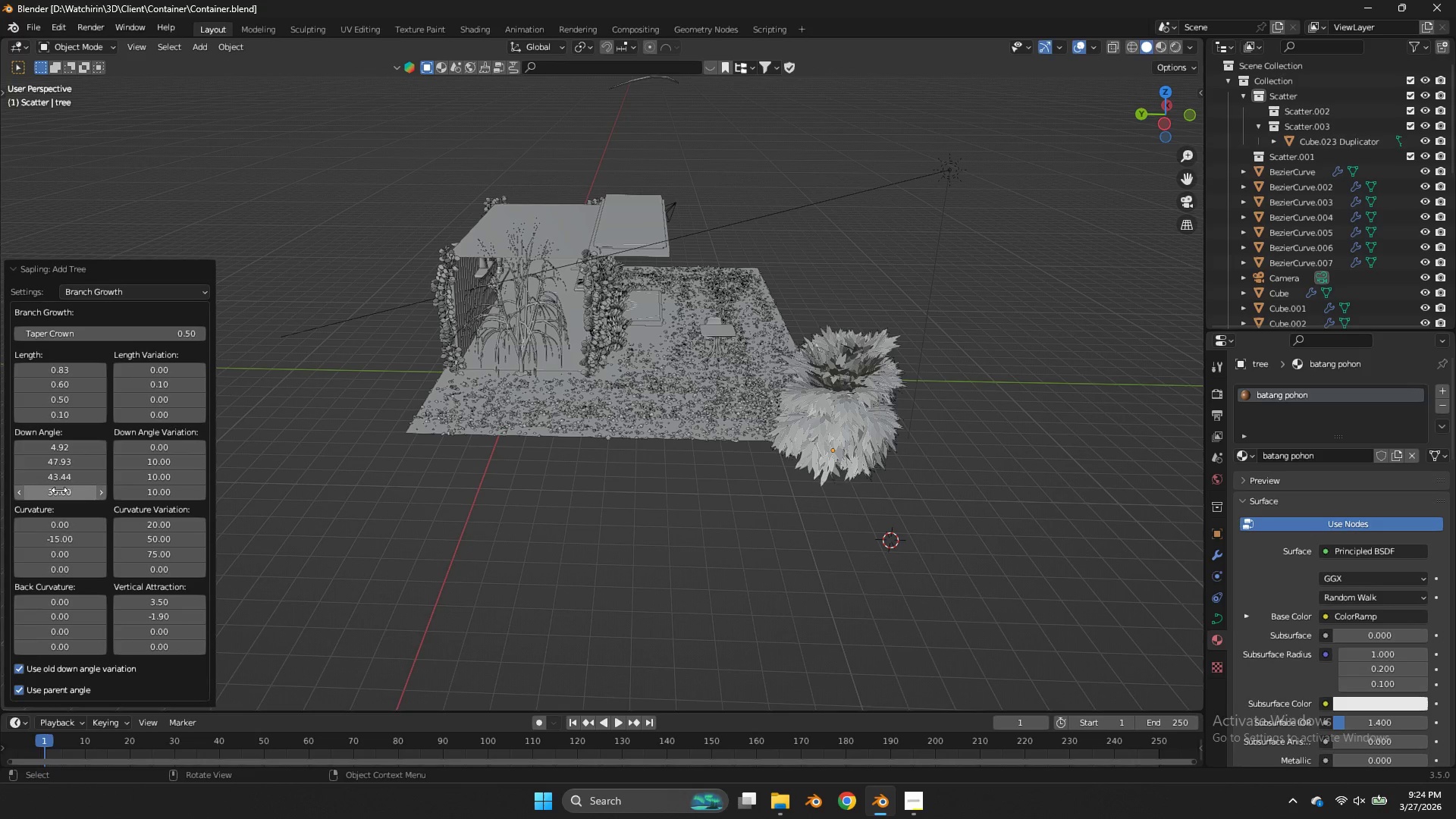 
left_click_drag(start_coordinate=[59, 490], to_coordinate=[573, 491])
 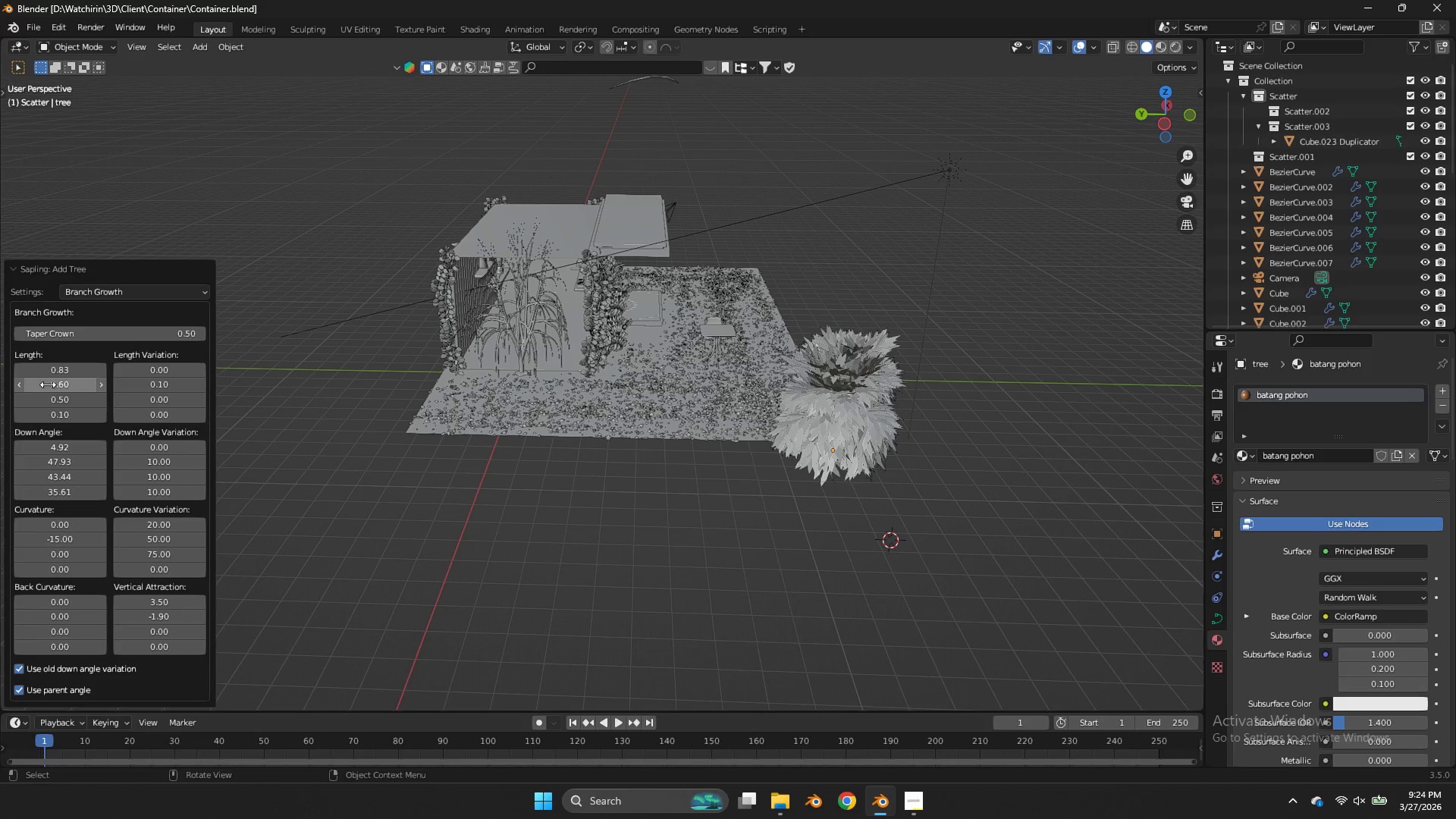 
left_click_drag(start_coordinate=[48, 384], to_coordinate=[800, 386])
 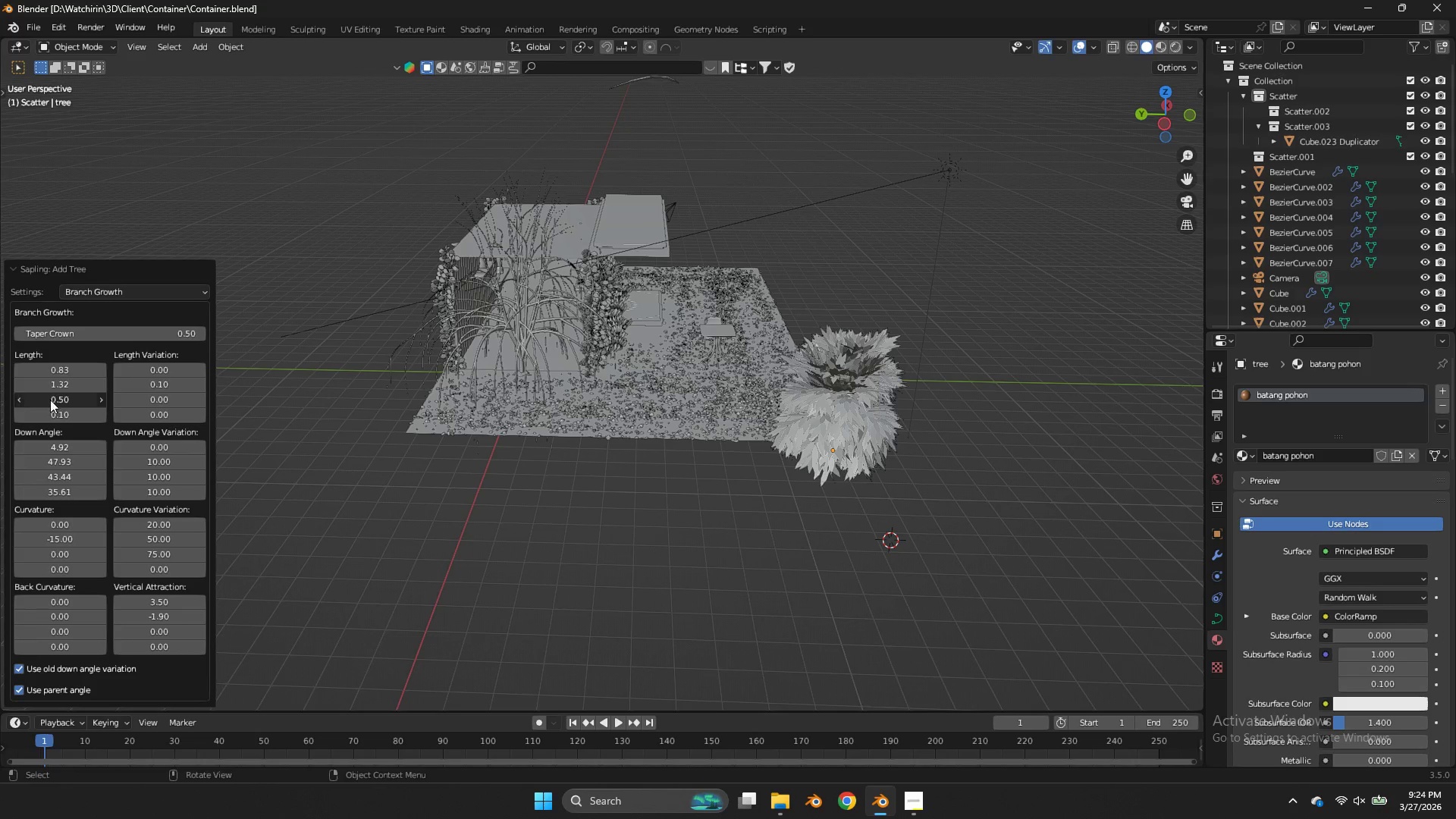 
left_click_drag(start_coordinate=[50, 400], to_coordinate=[833, 403])
 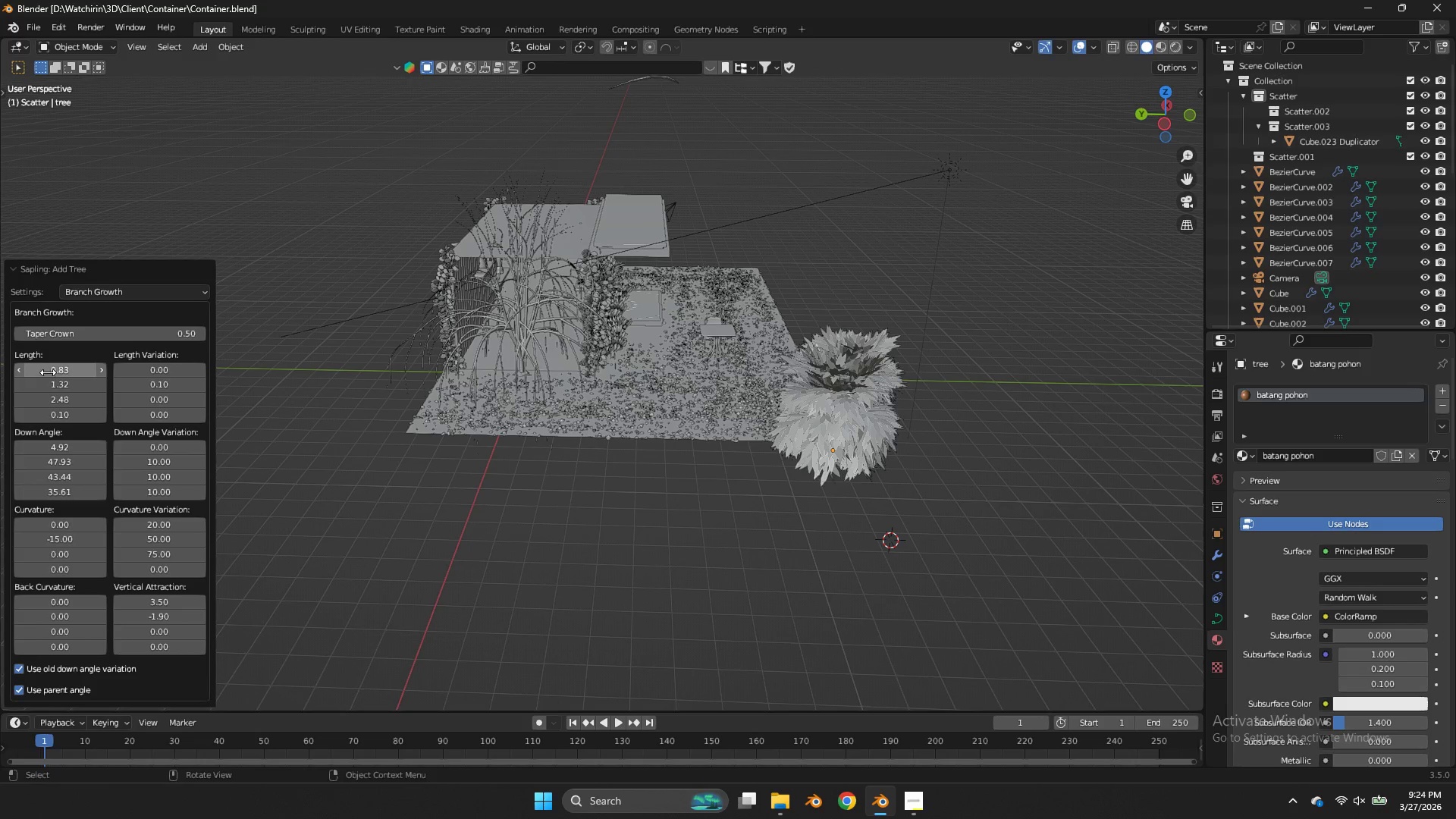 
left_click_drag(start_coordinate=[48, 372], to_coordinate=[791, 380])
 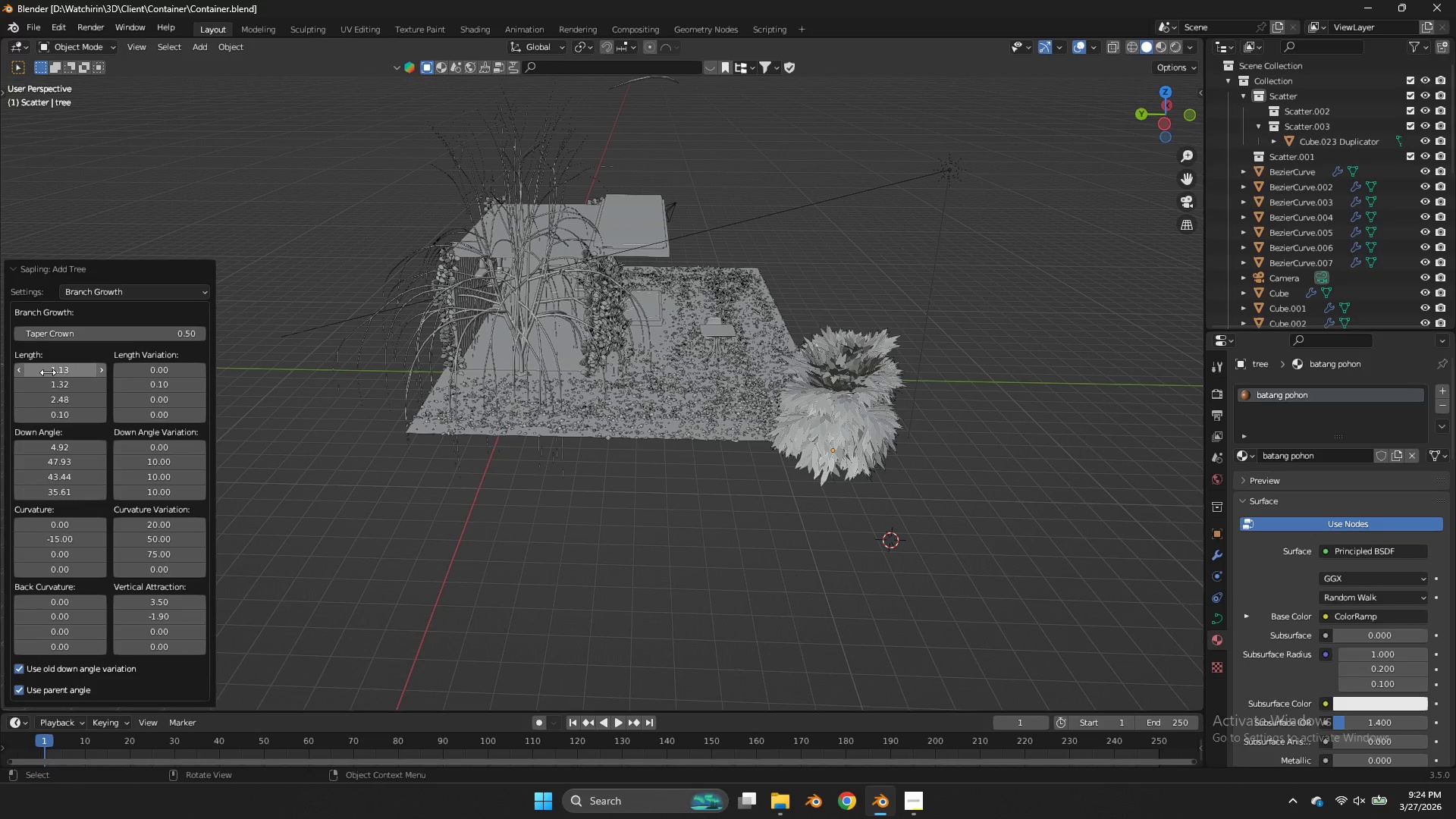 
left_click_drag(start_coordinate=[48, 372], to_coordinate=[758, 373])
 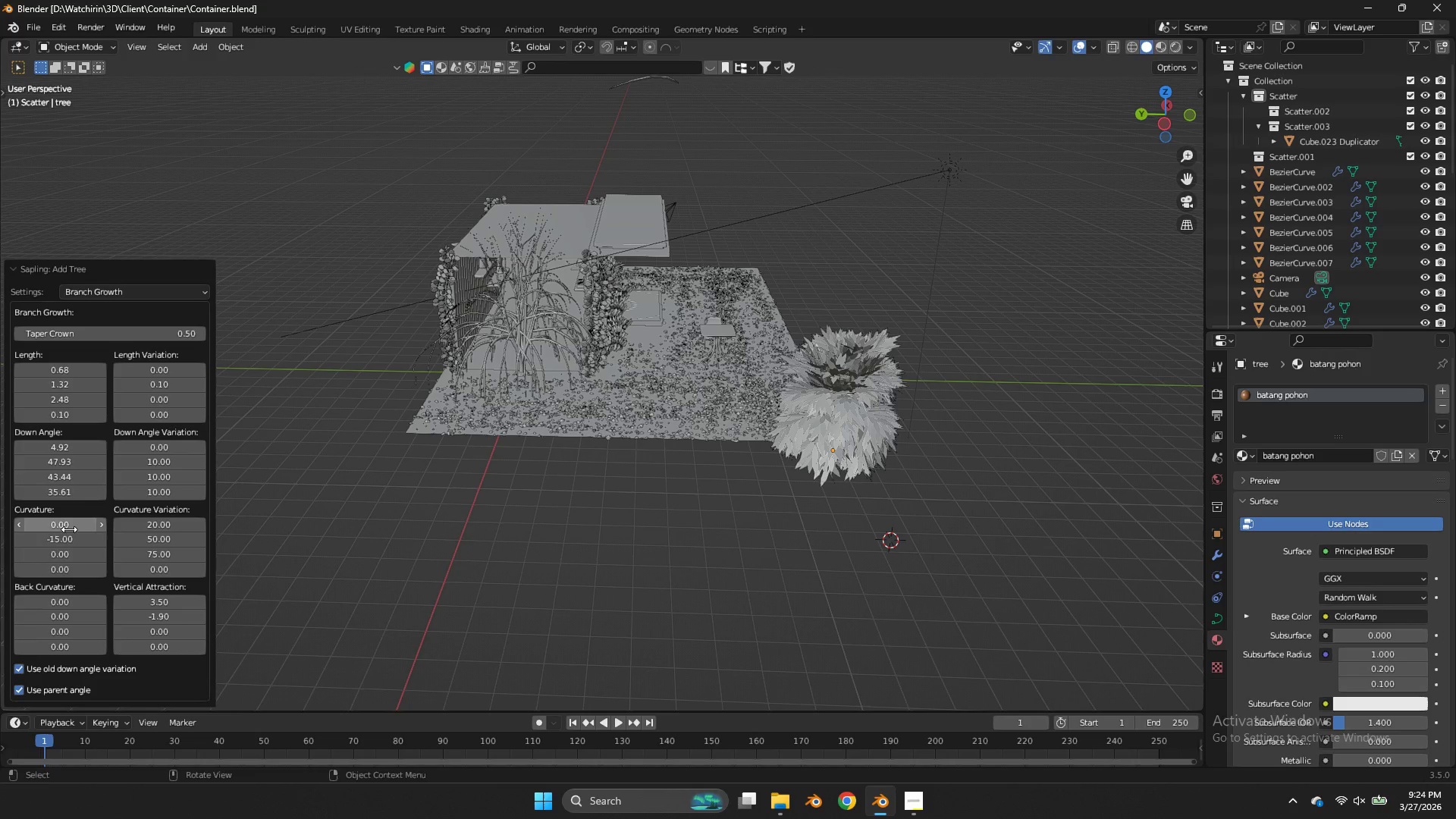 
left_click_drag(start_coordinate=[72, 536], to_coordinate=[758, 347])
 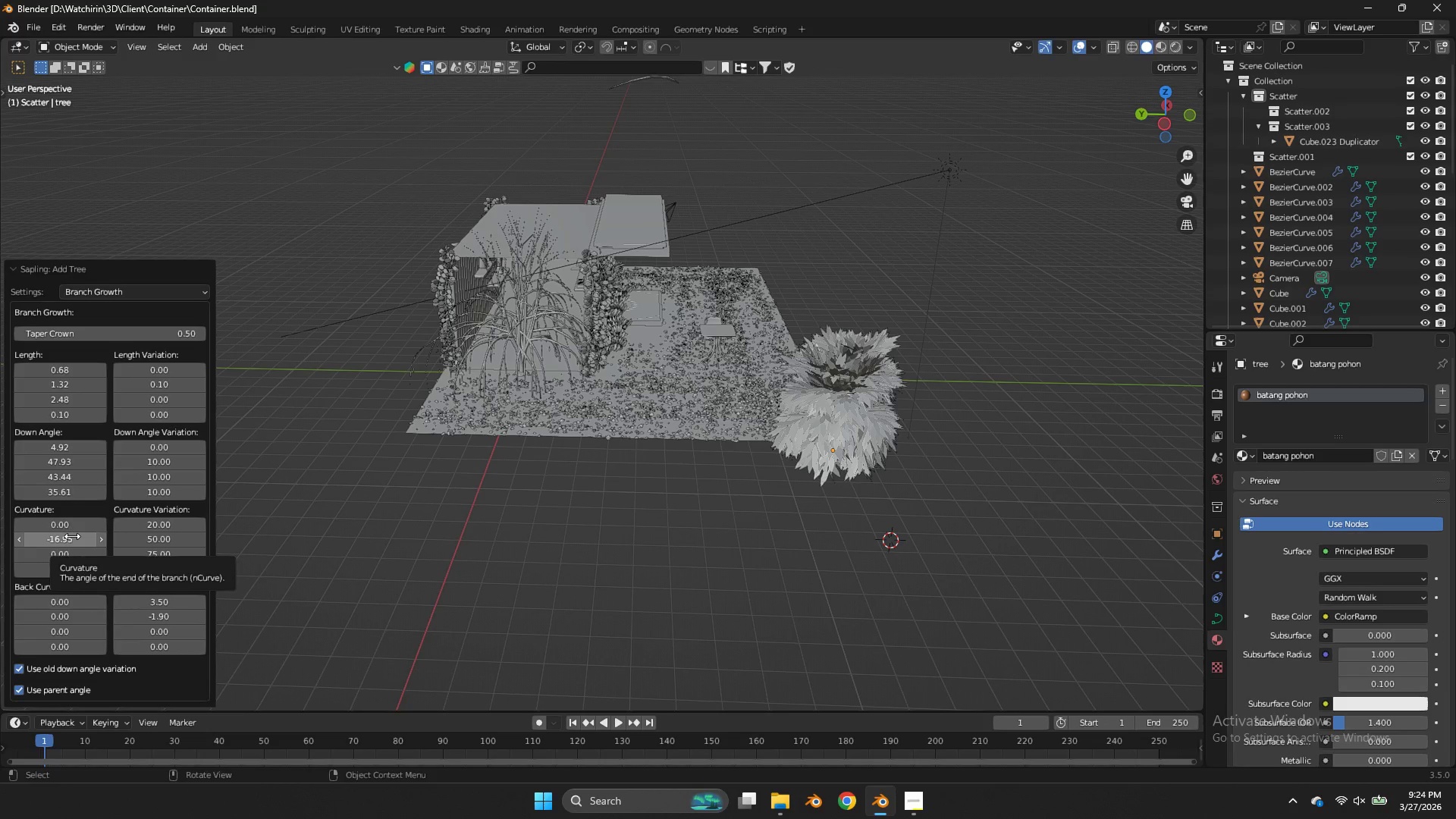 
wait(6.64)
 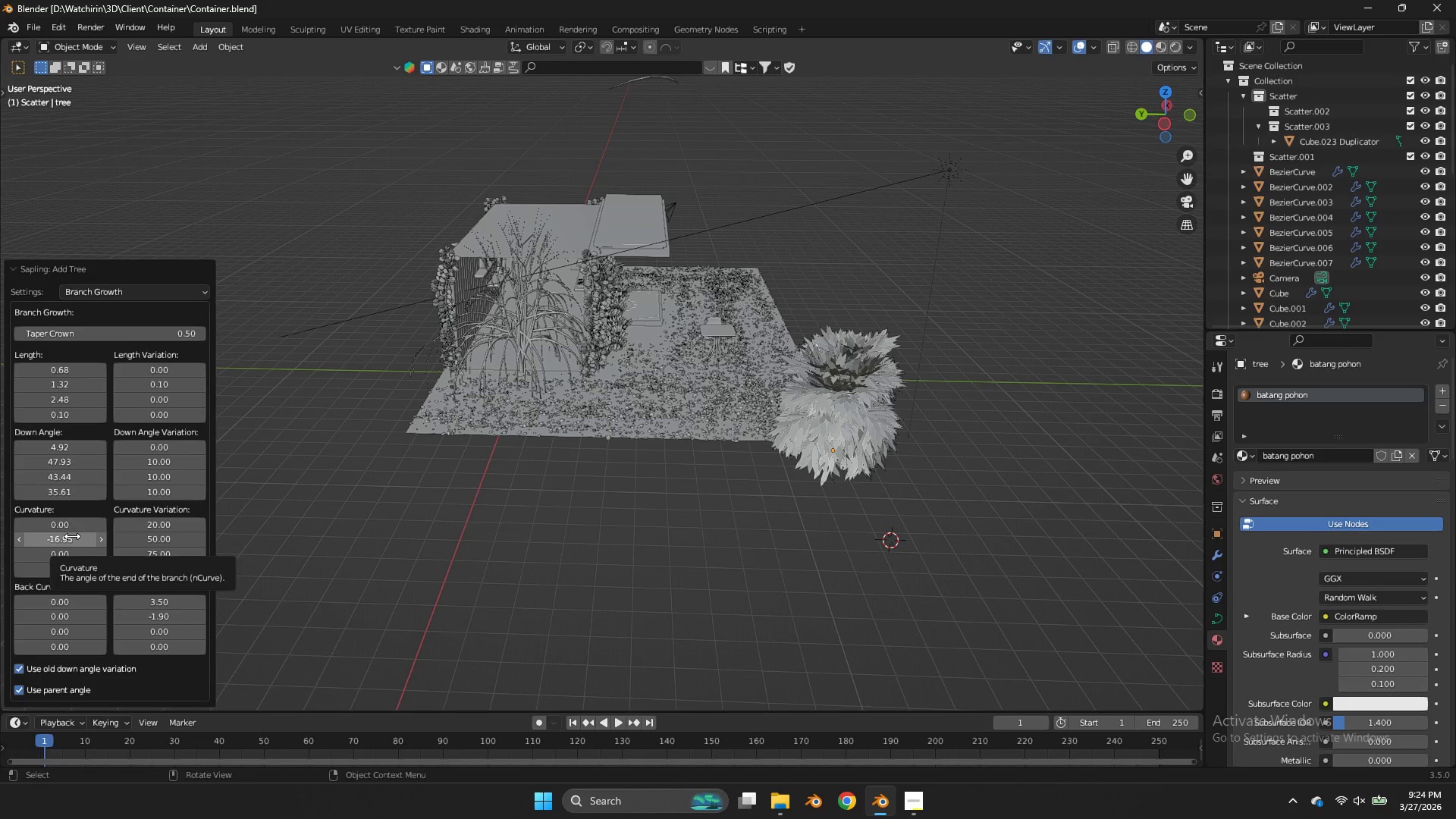 
left_click_drag(start_coordinate=[74, 611], to_coordinate=[750, 404])
 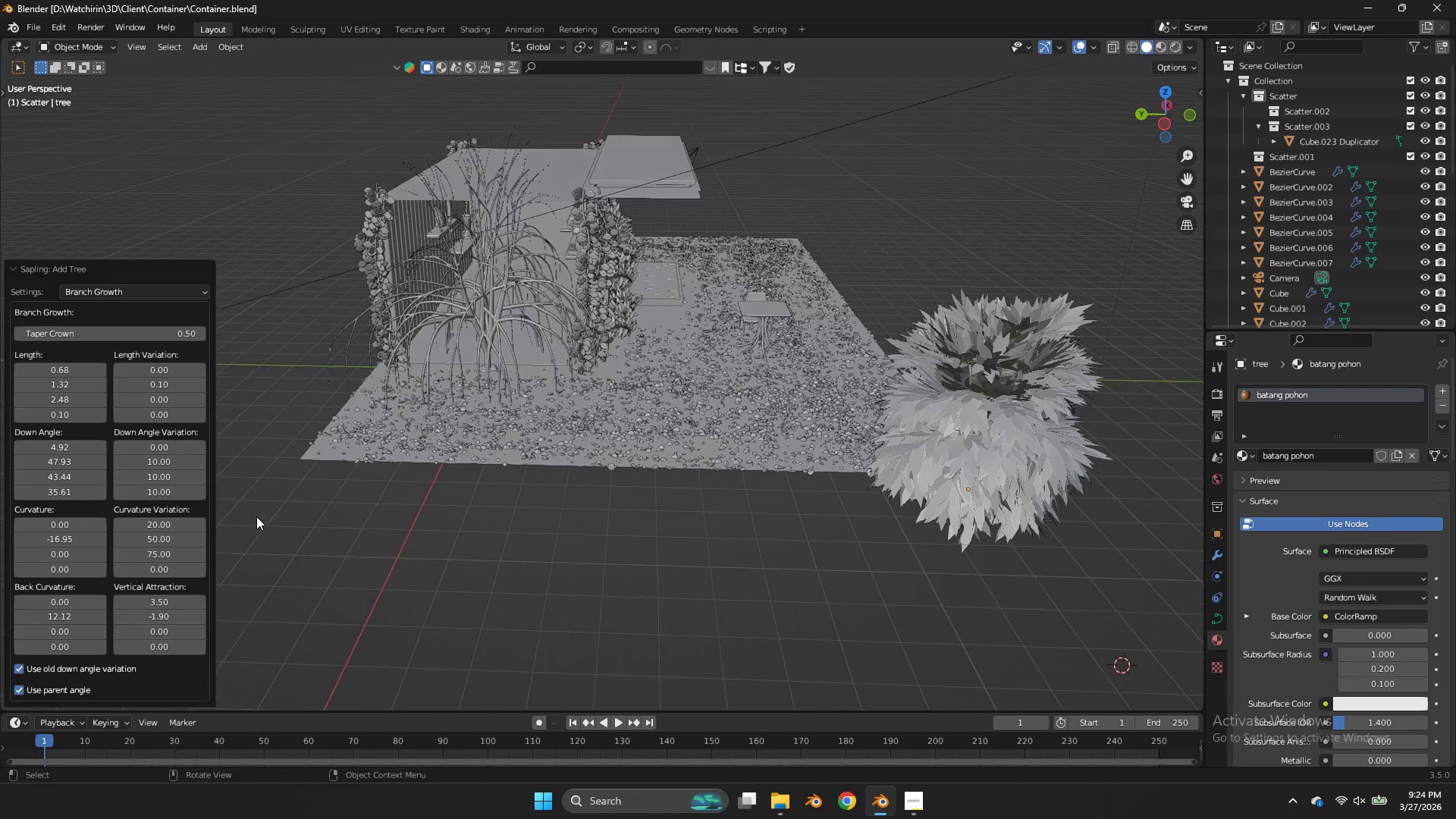 
scroll: coordinate [256, 516], scroll_direction: up, amount: 2.0
 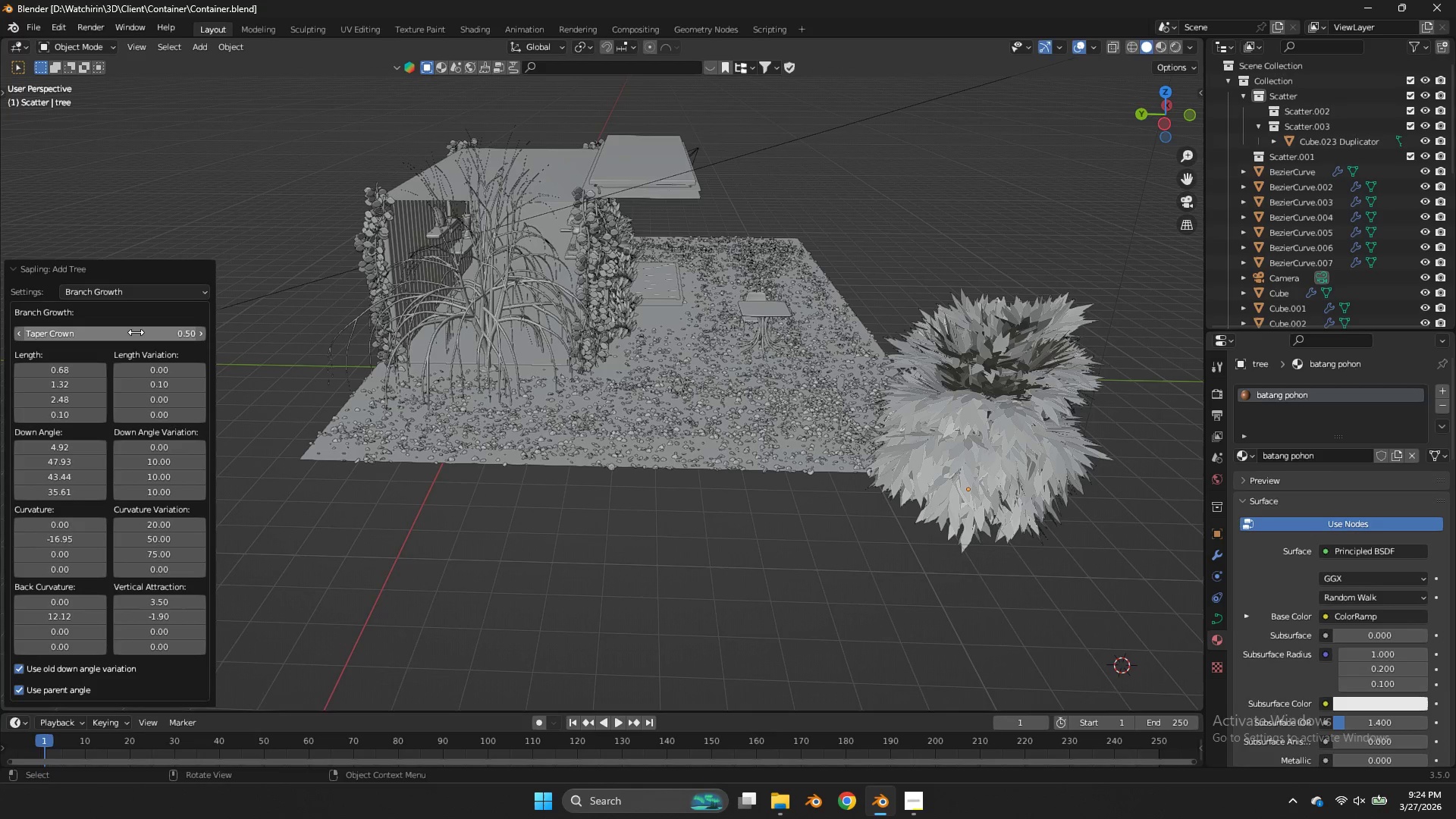 
left_click_drag(start_coordinate=[136, 332], to_coordinate=[586, 331])
 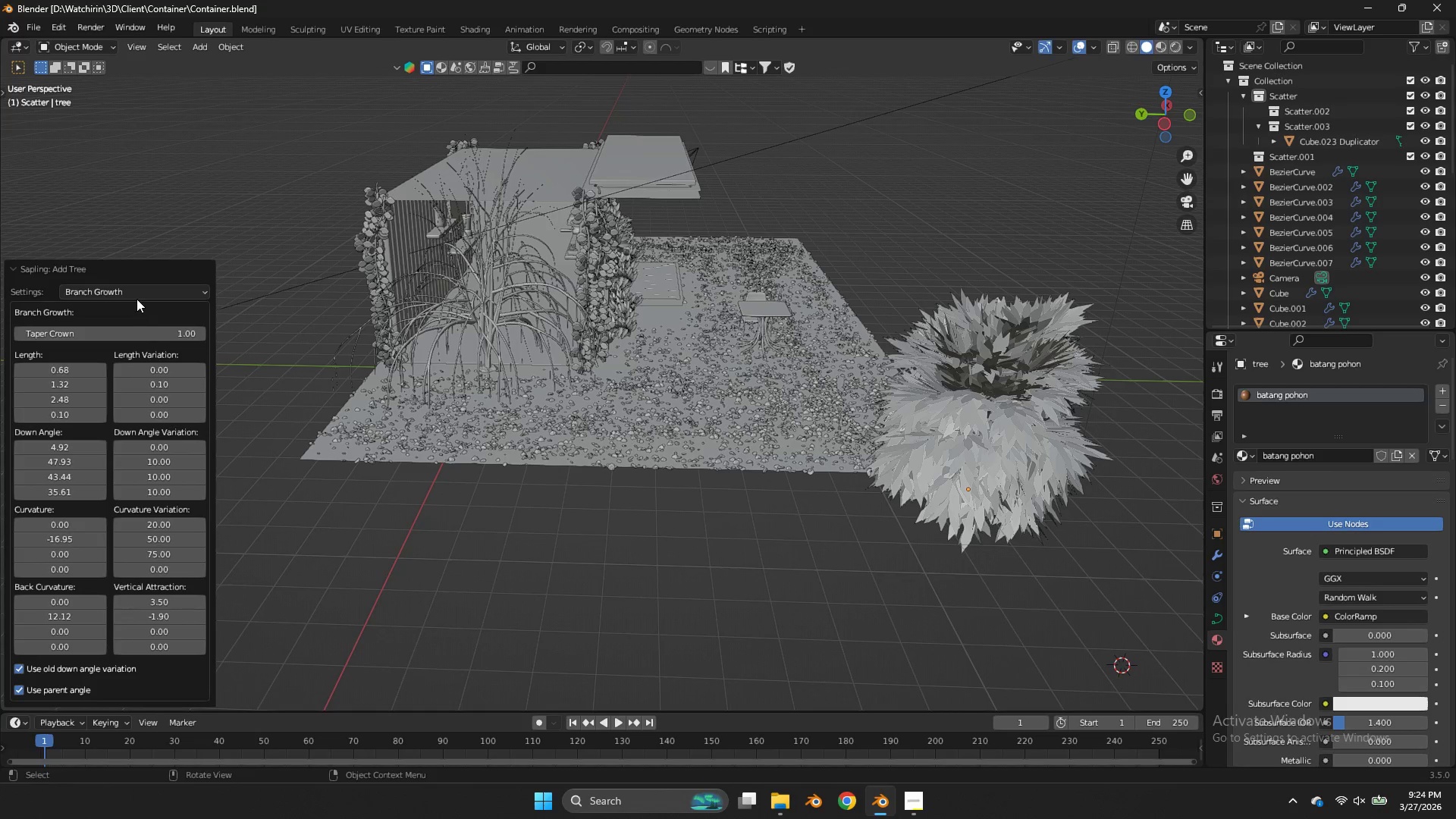 
mouse_move([145, 318])
 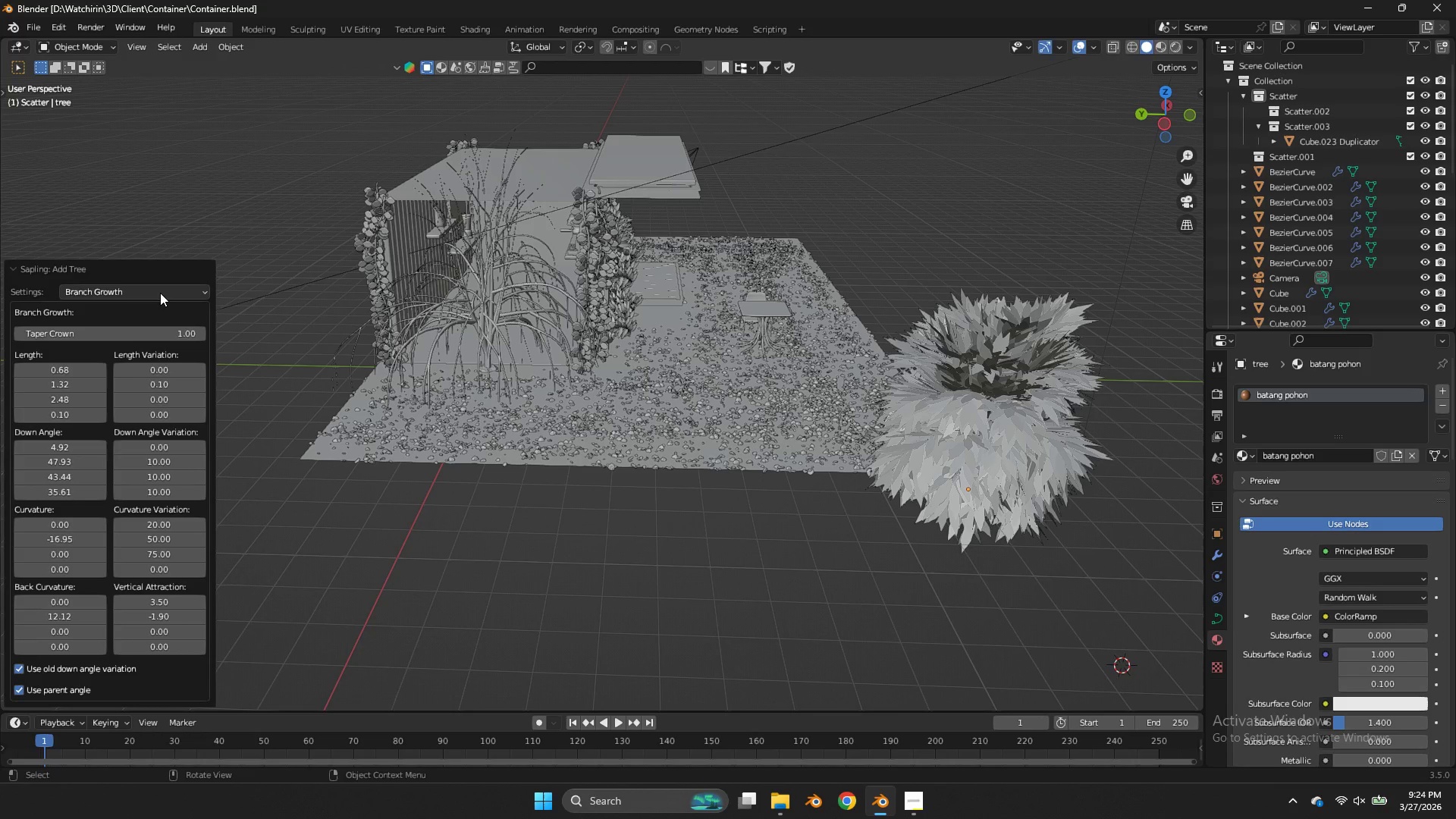 
left_click([160, 293])
 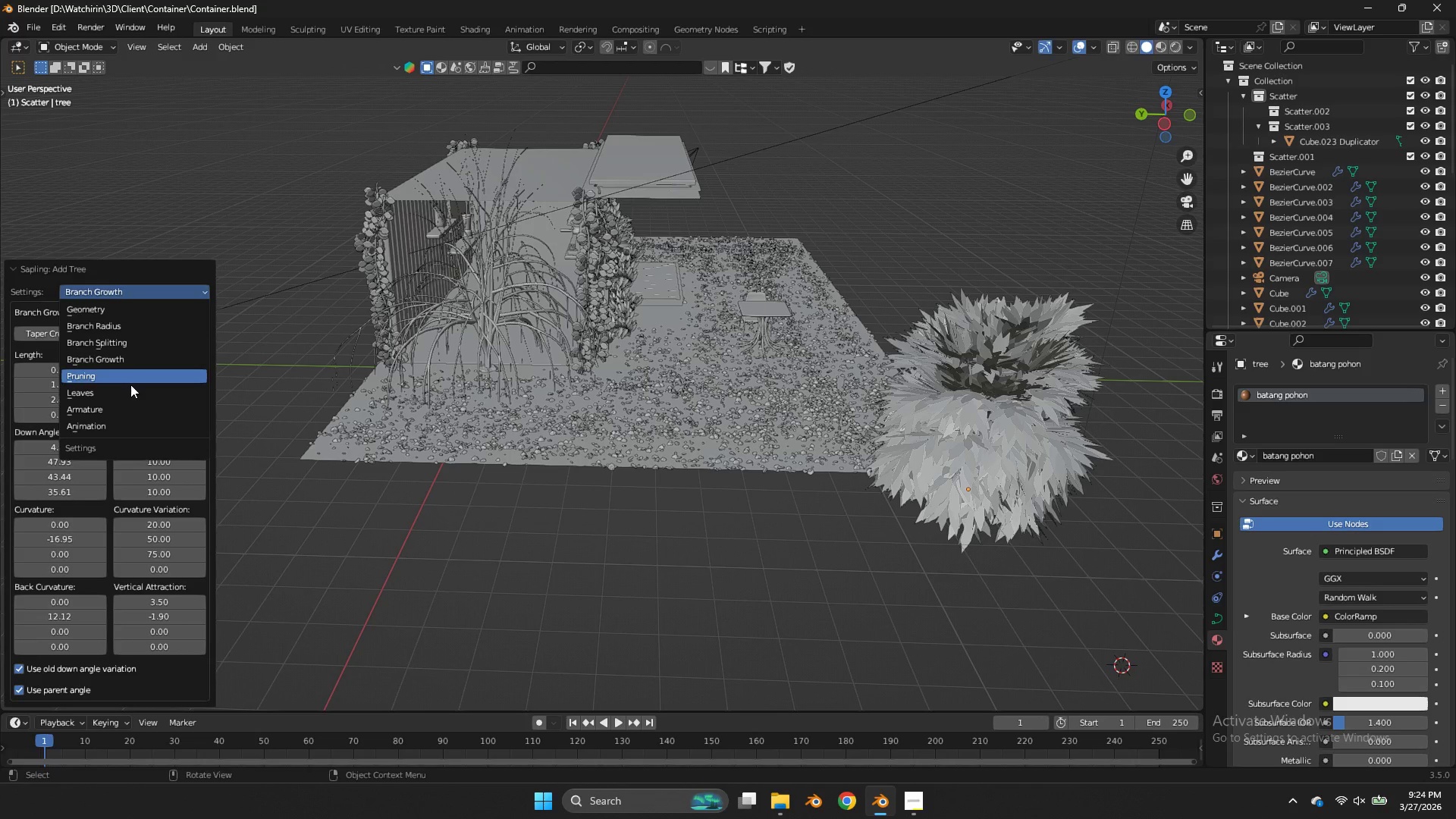 
left_click([129, 392])
 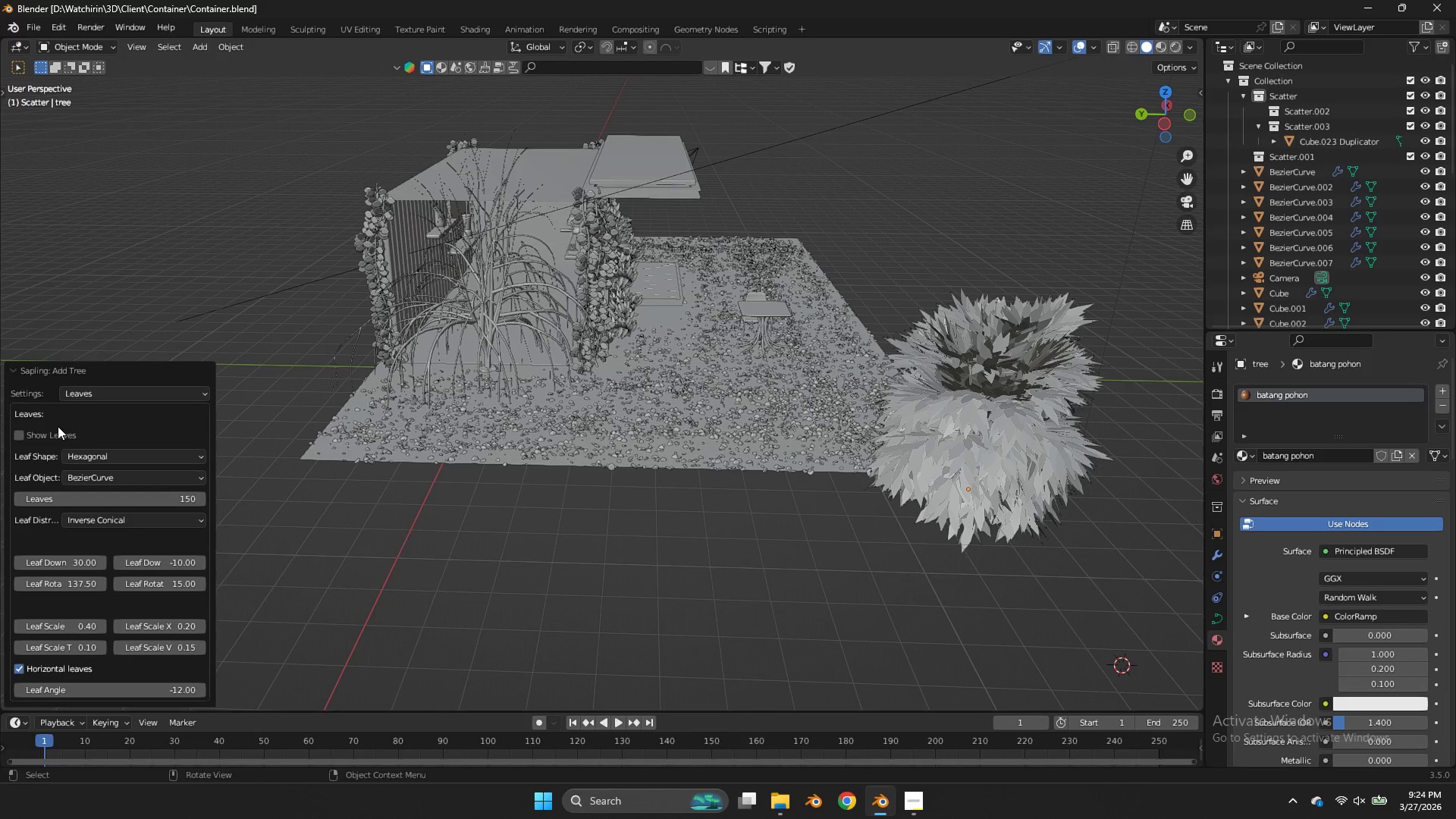 
left_click([58, 432])
 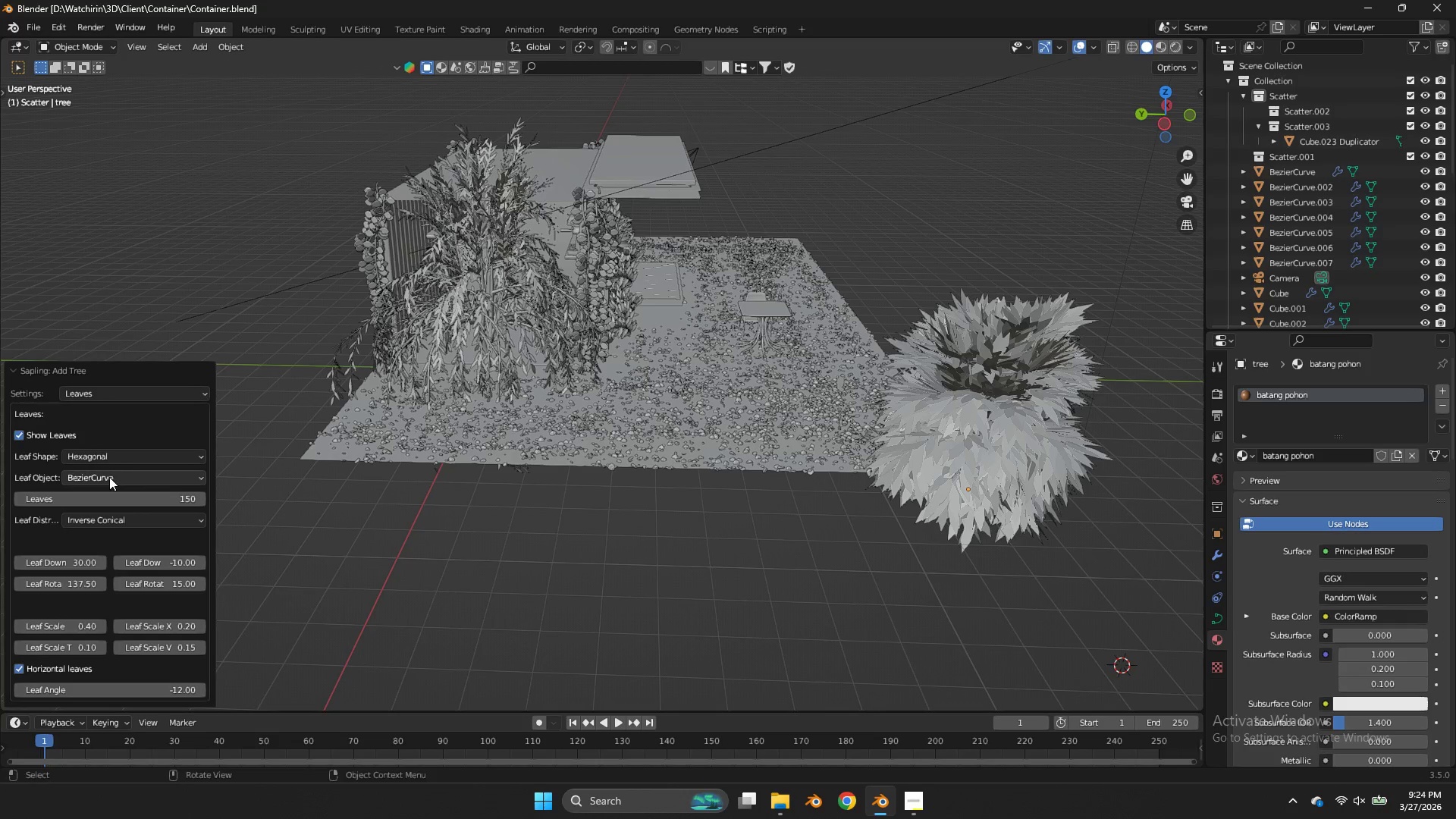 
left_click_drag(start_coordinate=[96, 500], to_coordinate=[831, 312])
 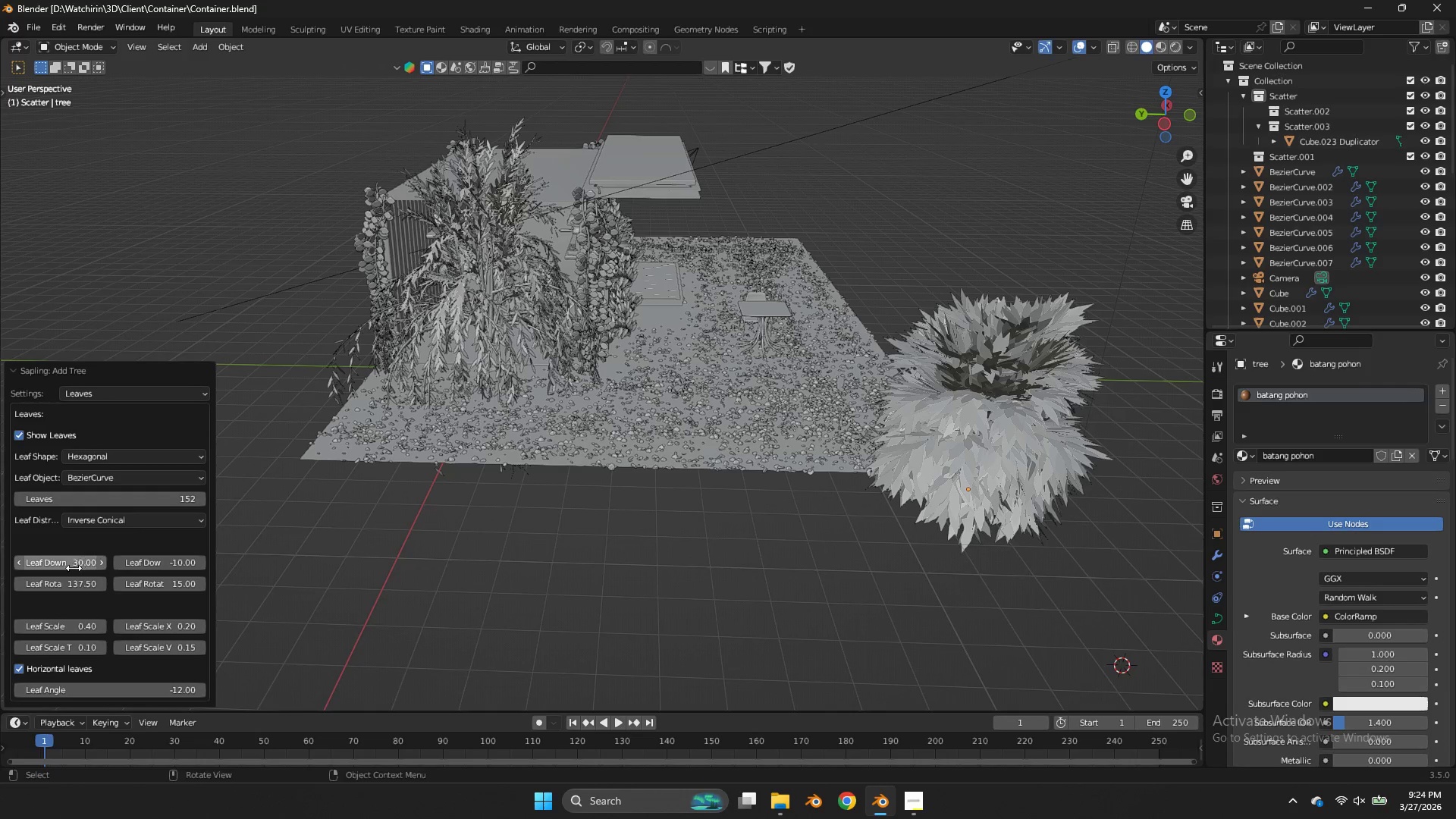 
left_click_drag(start_coordinate=[71, 624], to_coordinate=[825, 418])
 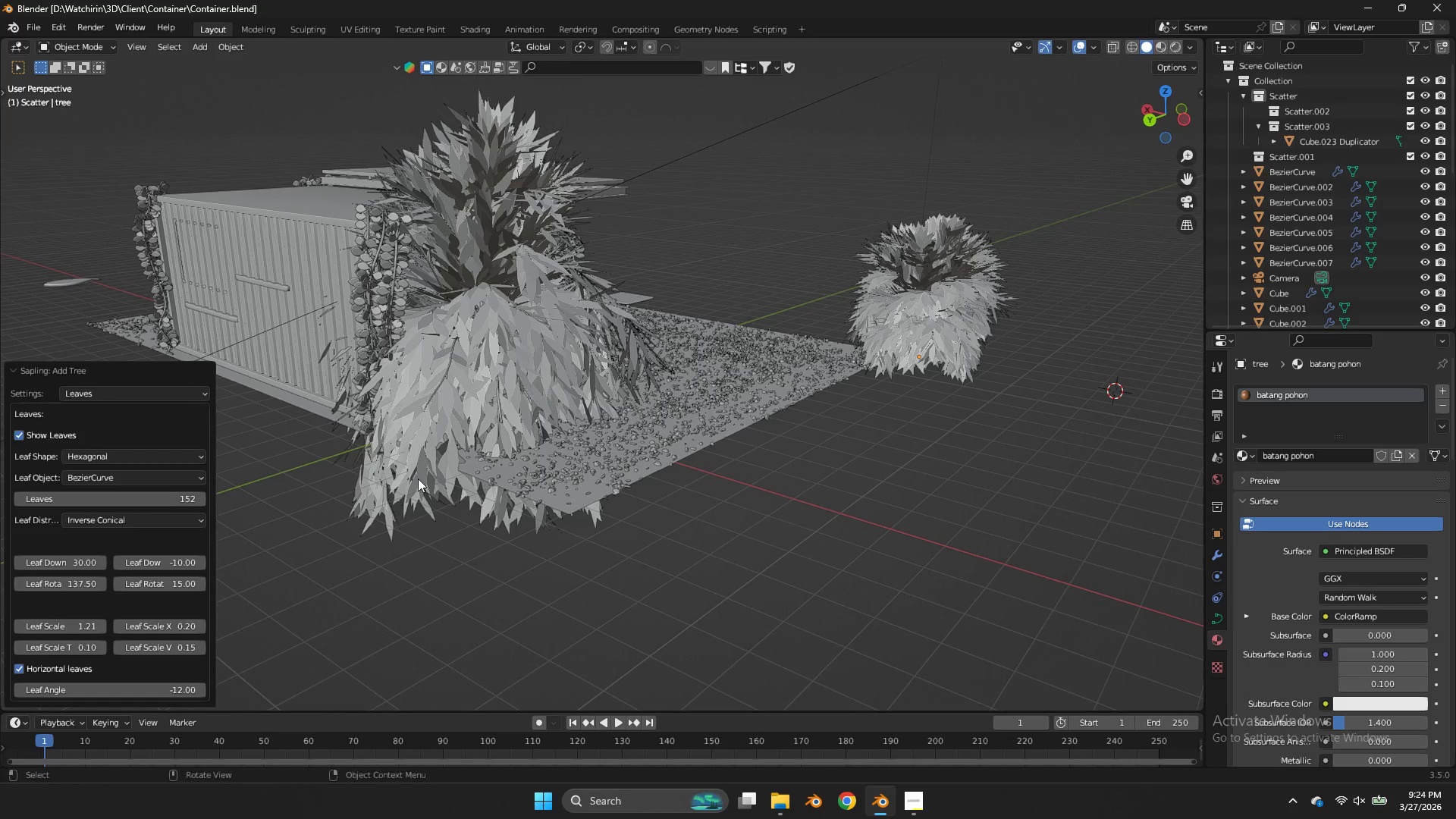 
left_click([137, 396])
 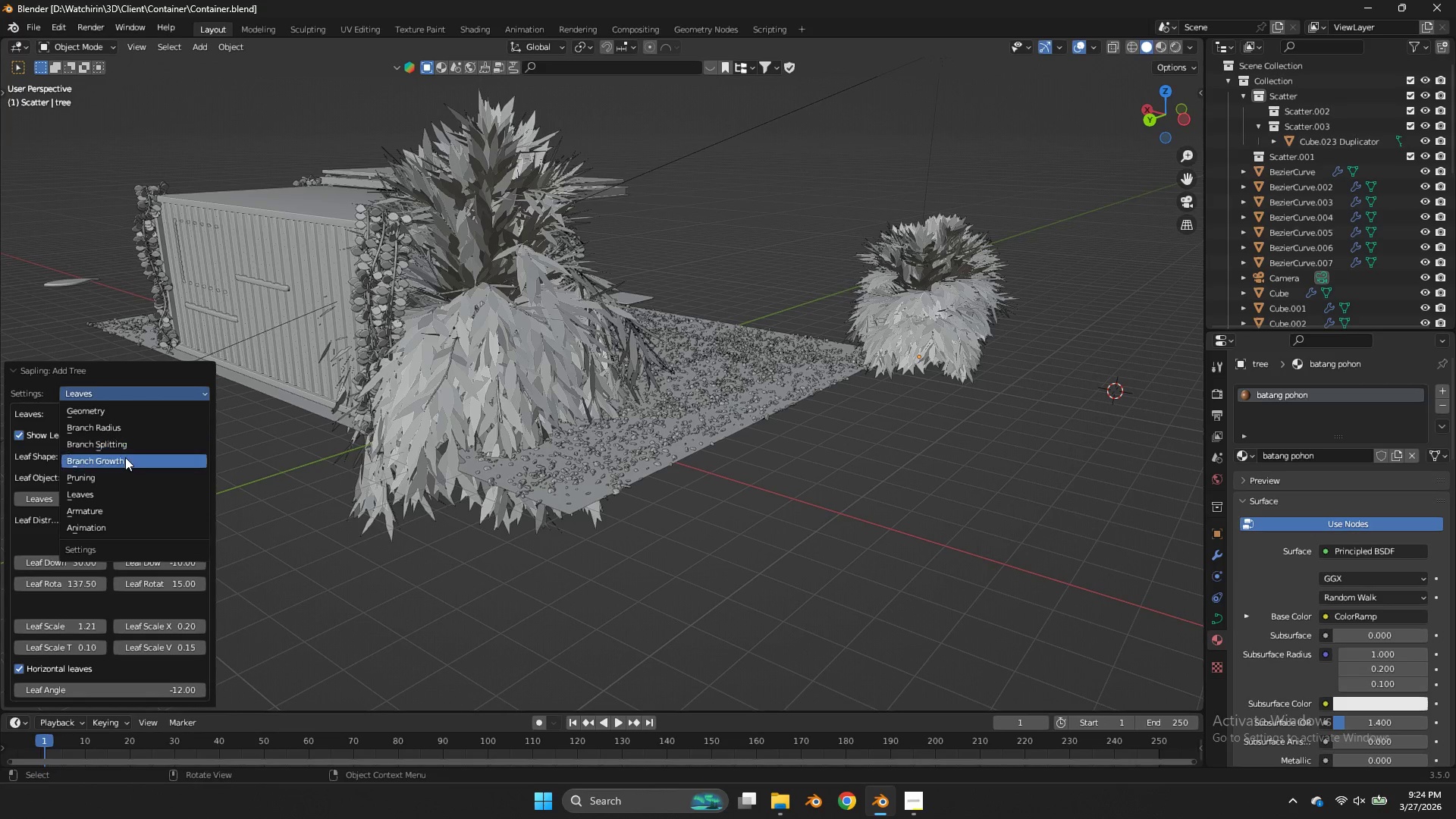 
left_click([125, 458])
 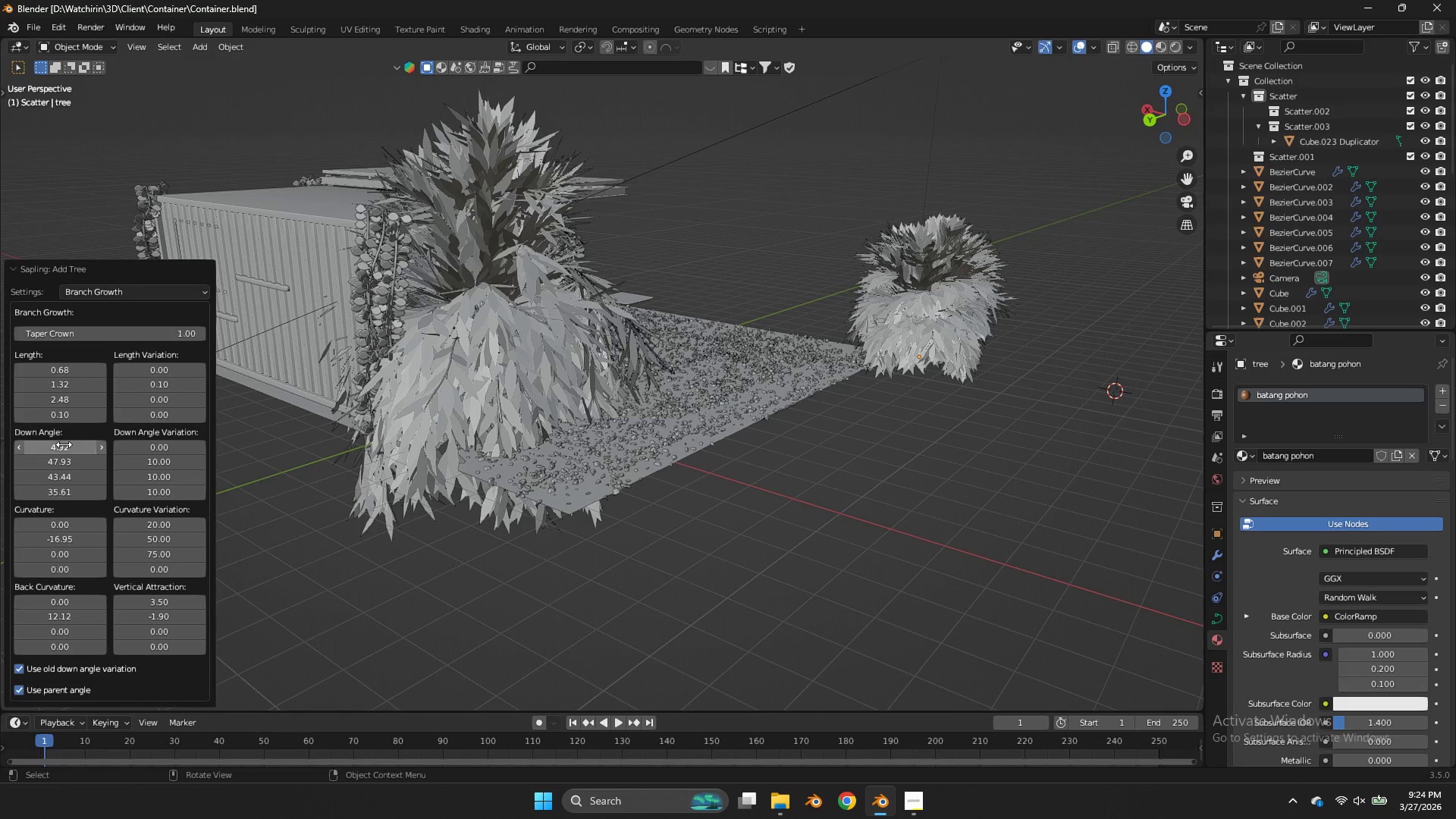 
left_click_drag(start_coordinate=[64, 444], to_coordinate=[852, 442])
 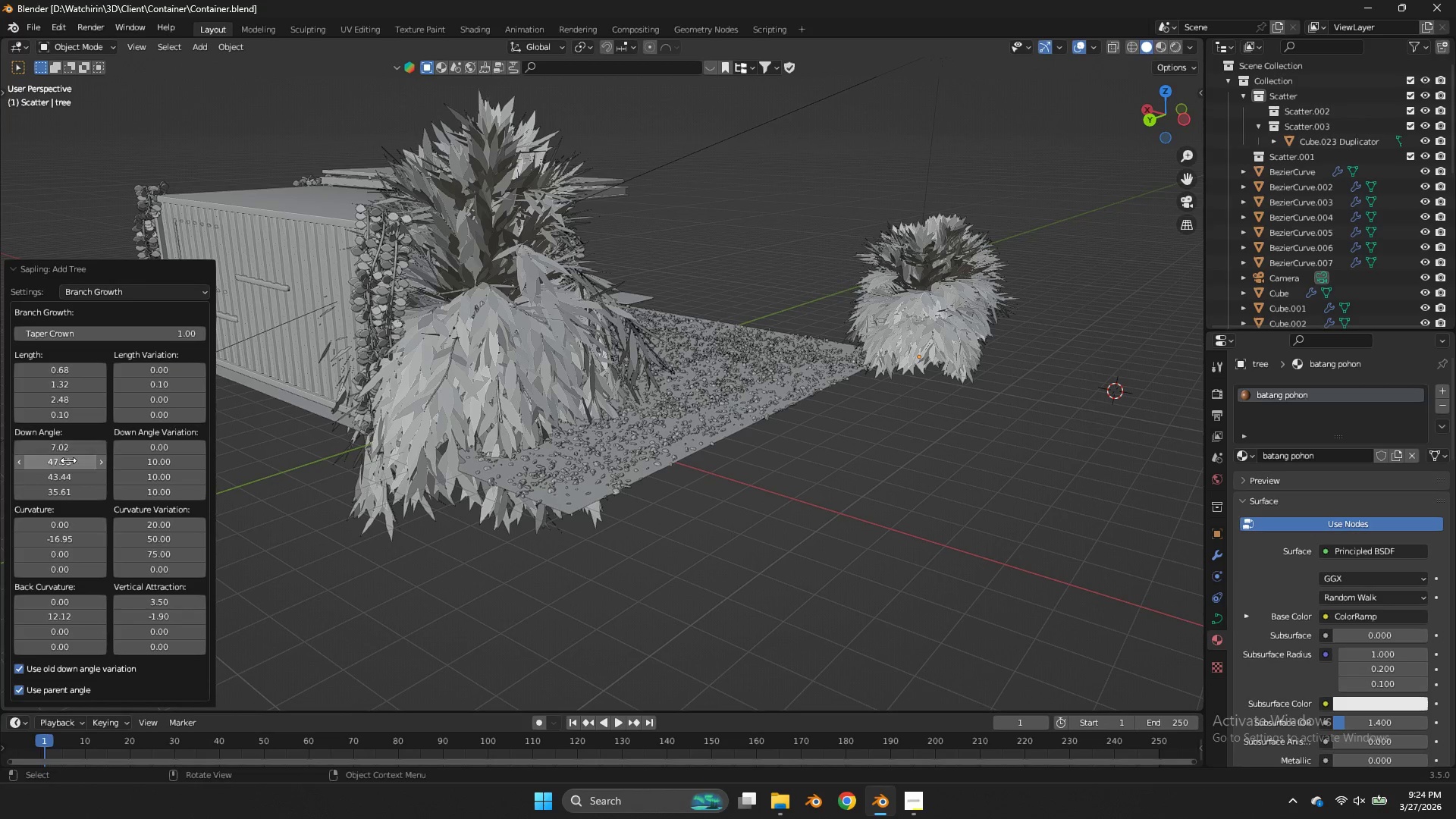 
left_click_drag(start_coordinate=[68, 460], to_coordinate=[695, 451])
 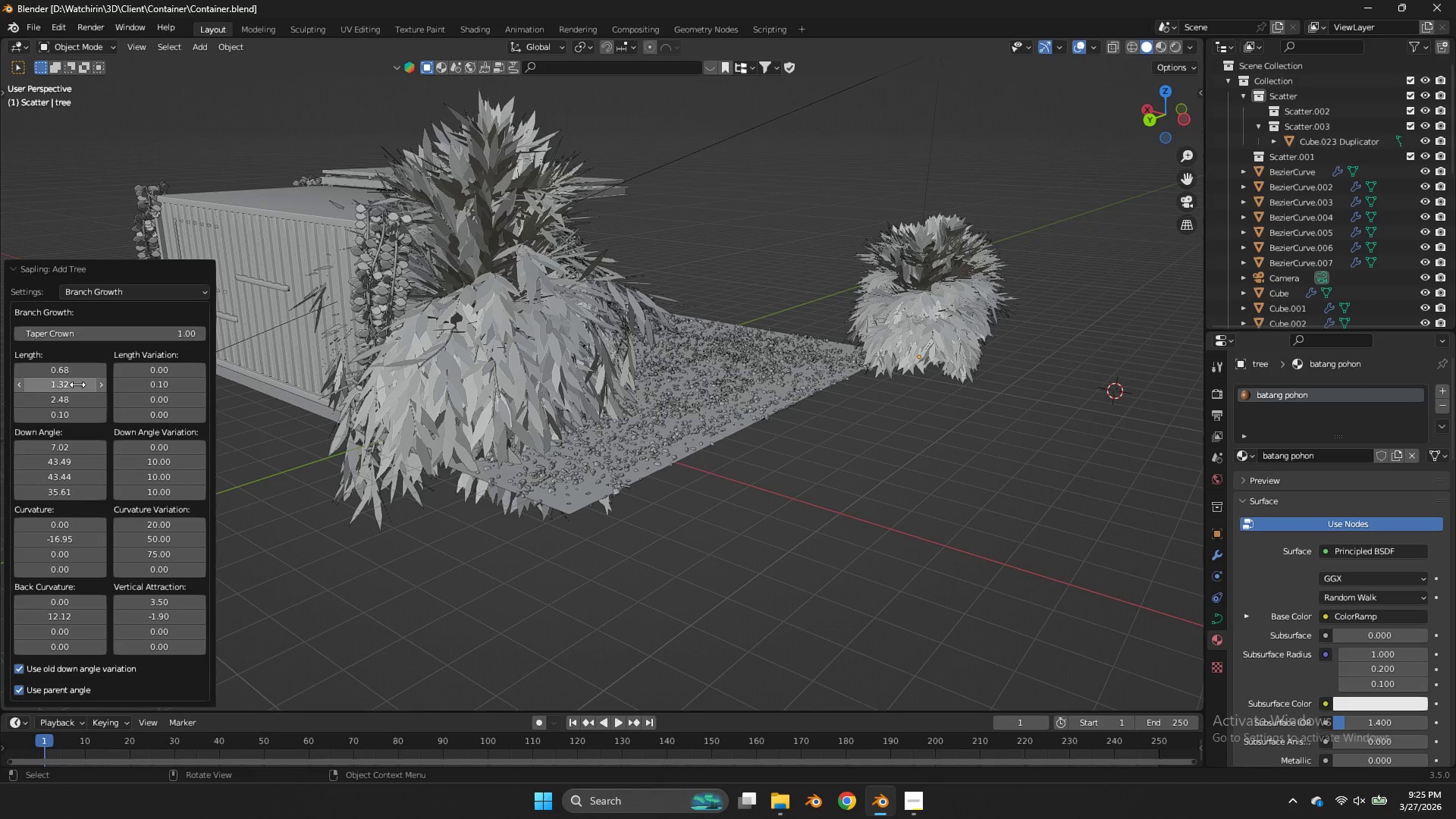 
left_click_drag(start_coordinate=[77, 384], to_coordinate=[814, 397])
 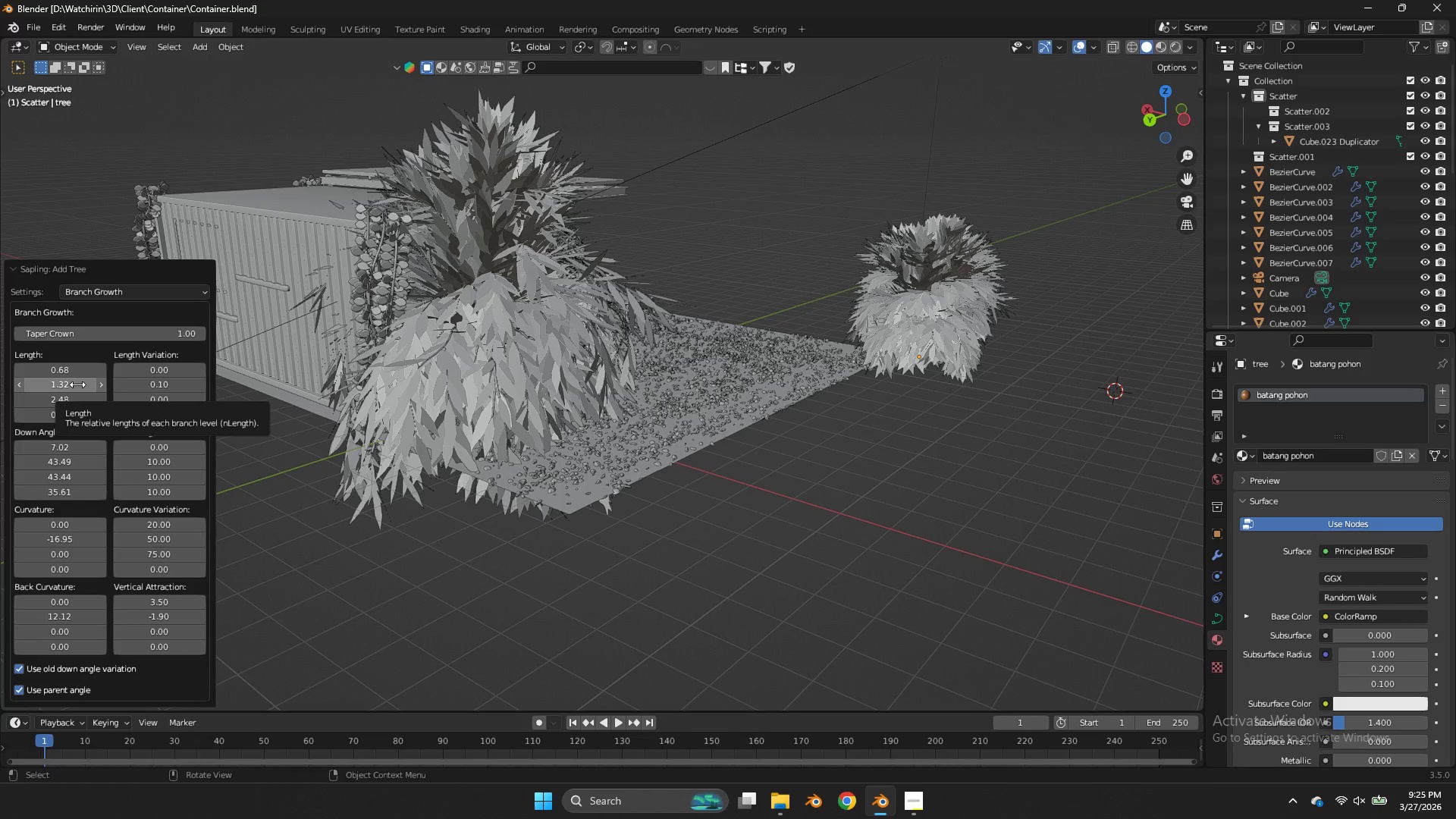 
wait(8.78)
 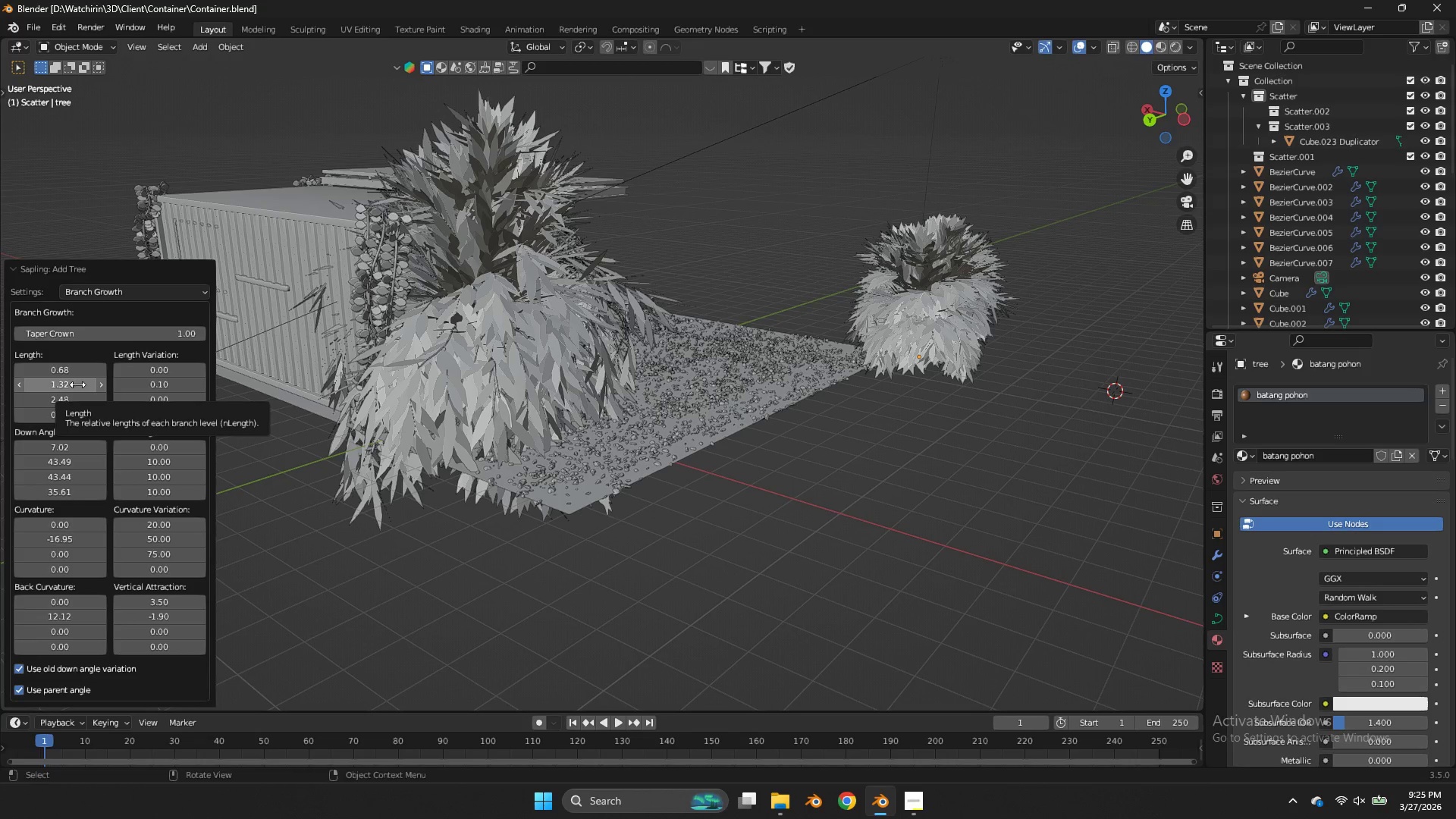 
left_click_drag(start_coordinate=[160, 463], to_coordinate=[579, 461])
 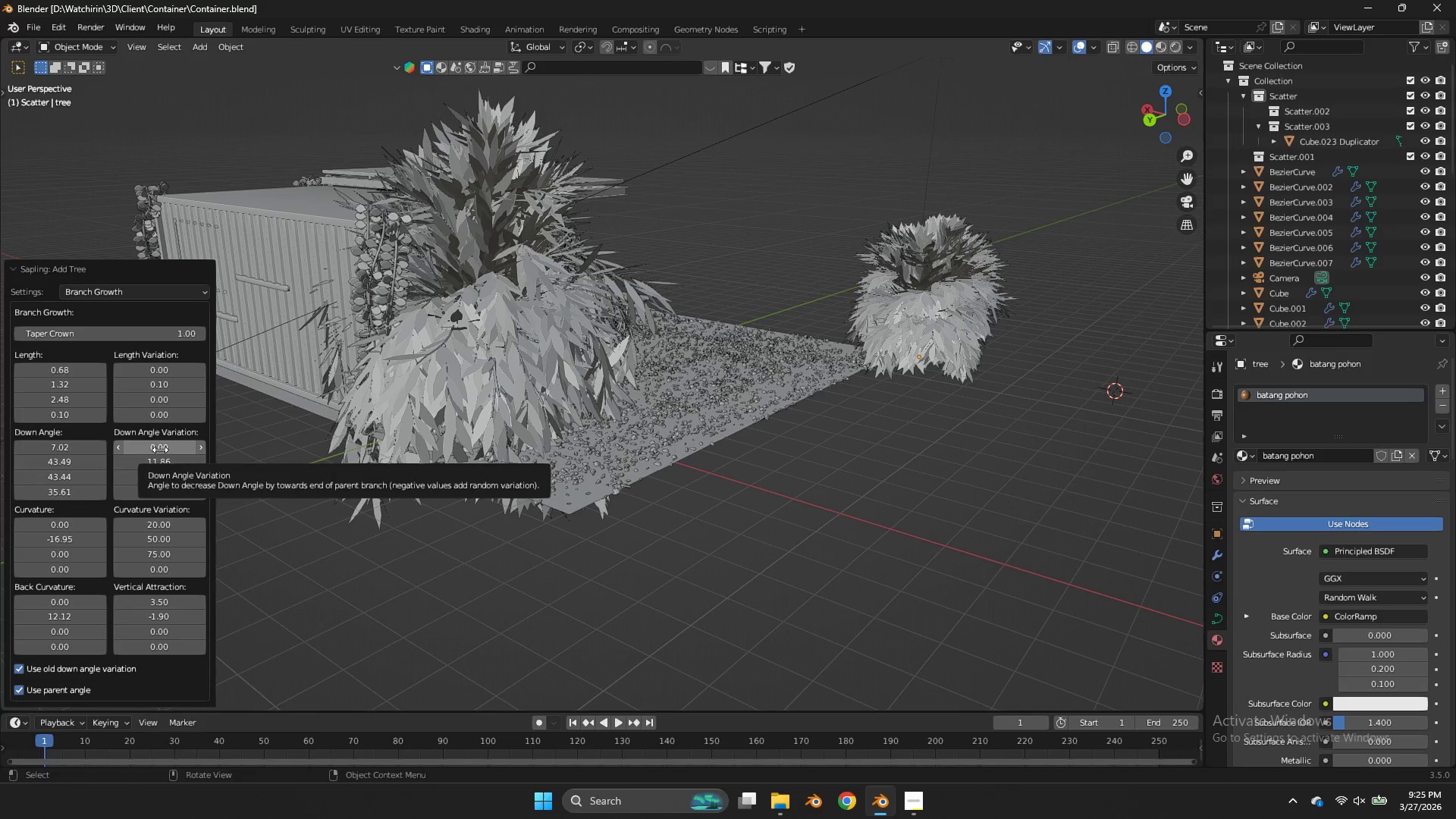 
left_click_drag(start_coordinate=[160, 450], to_coordinate=[576, 453])
 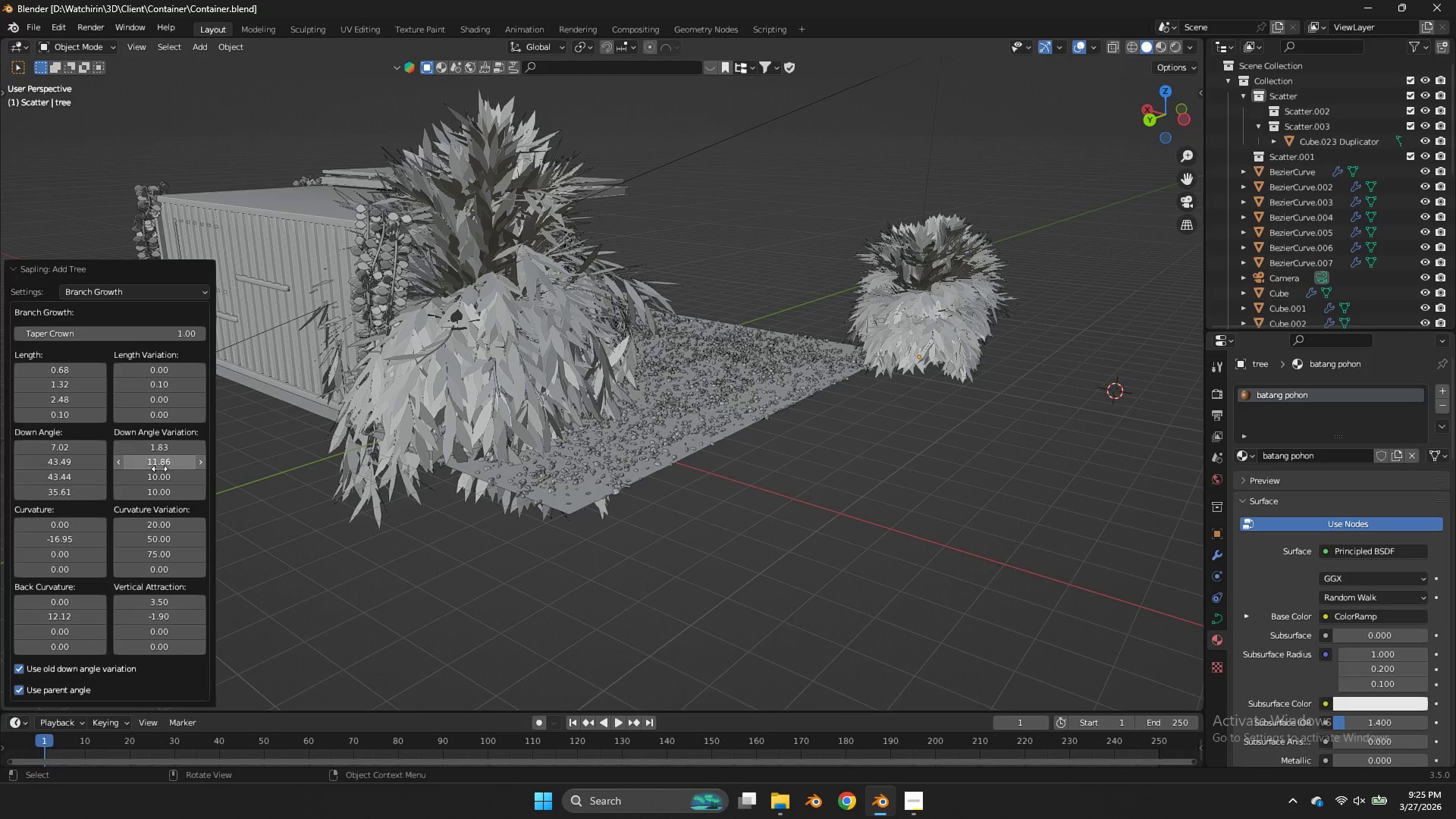 
left_click_drag(start_coordinate=[161, 479], to_coordinate=[558, 479])
 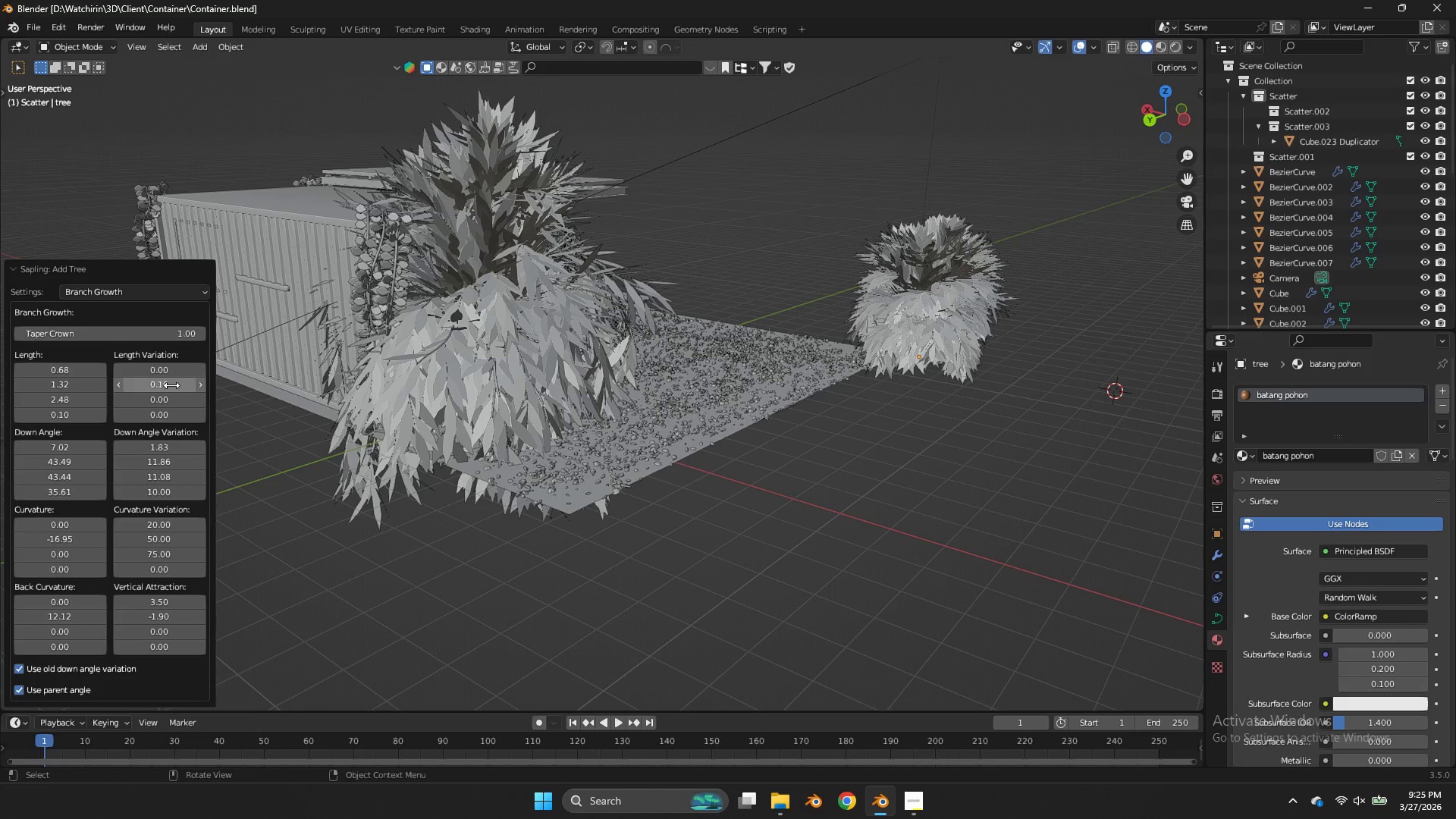 
left_click_drag(start_coordinate=[168, 399], to_coordinate=[547, 400])
 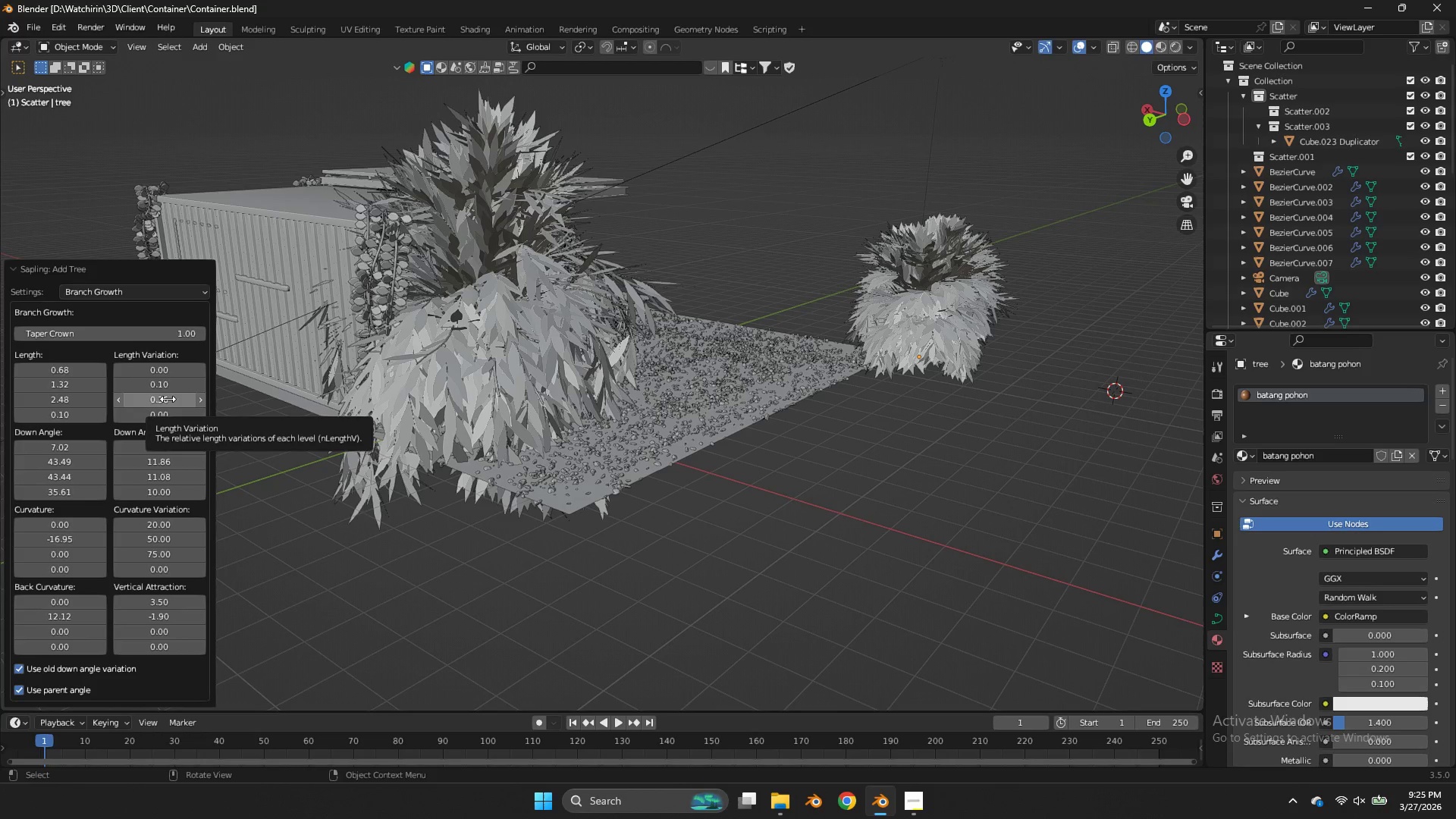 
wait(12.97)
 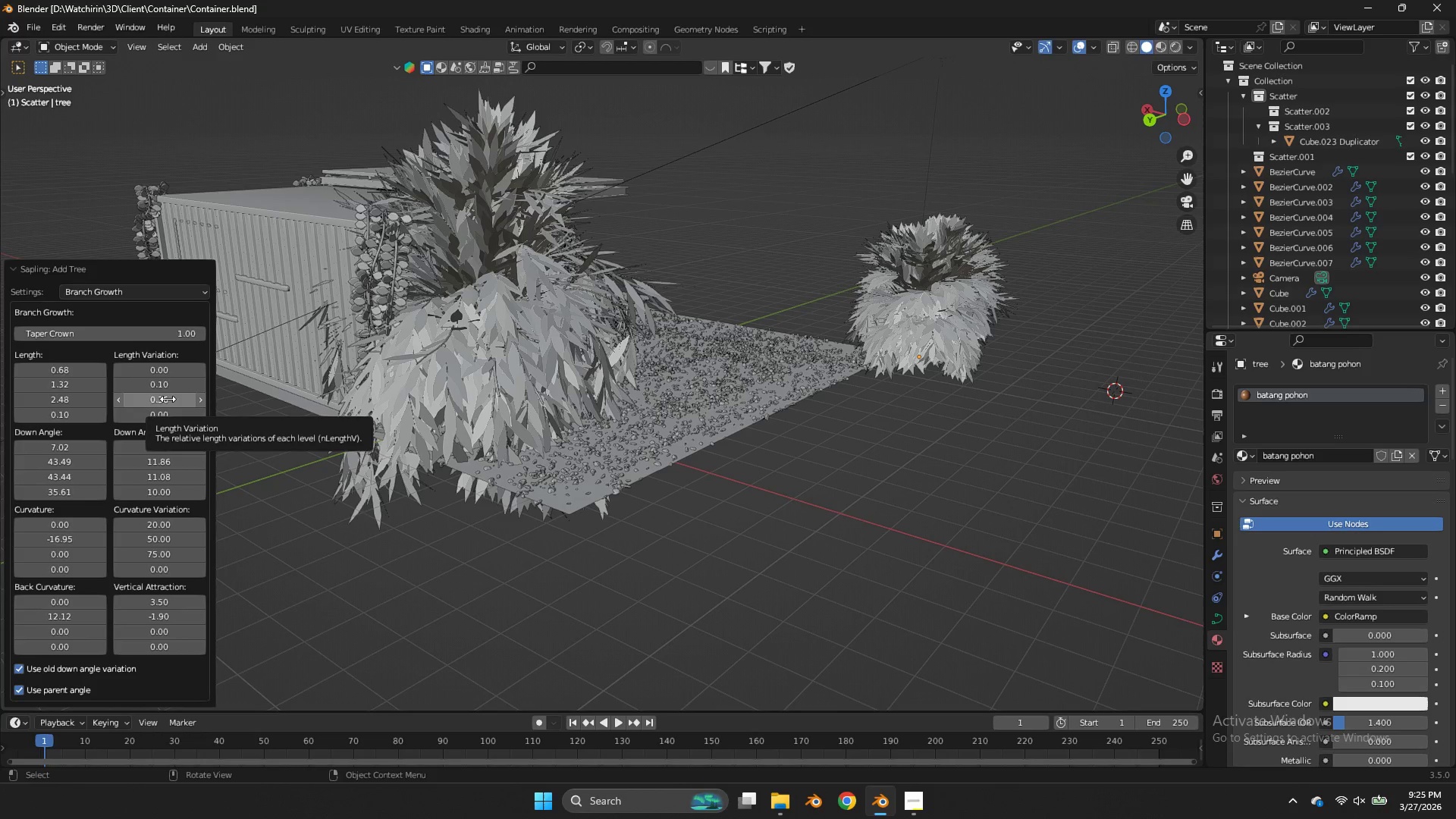 
left_click_drag(start_coordinate=[168, 555], to_coordinate=[759, 368])
 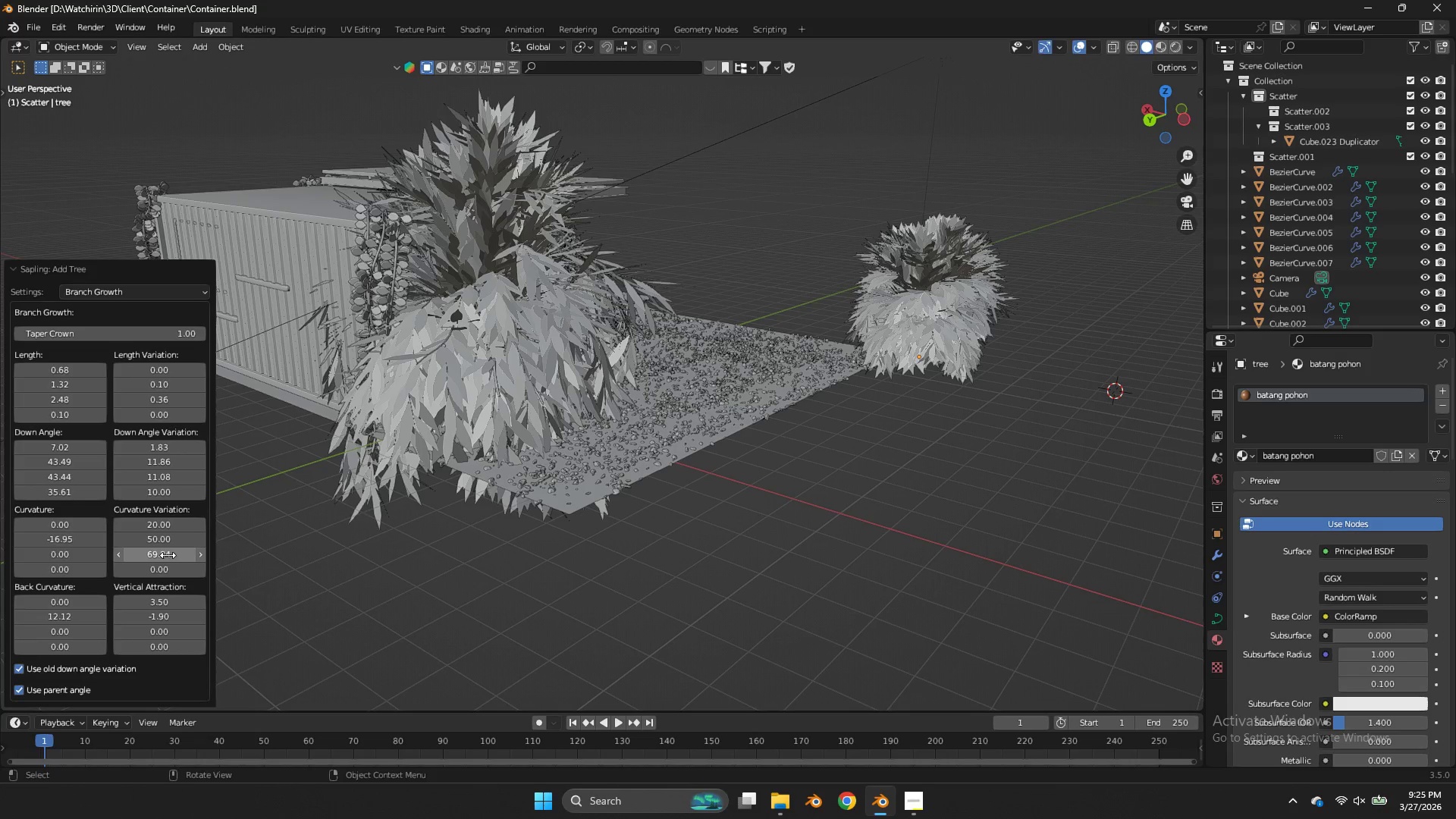 
wait(5.45)
 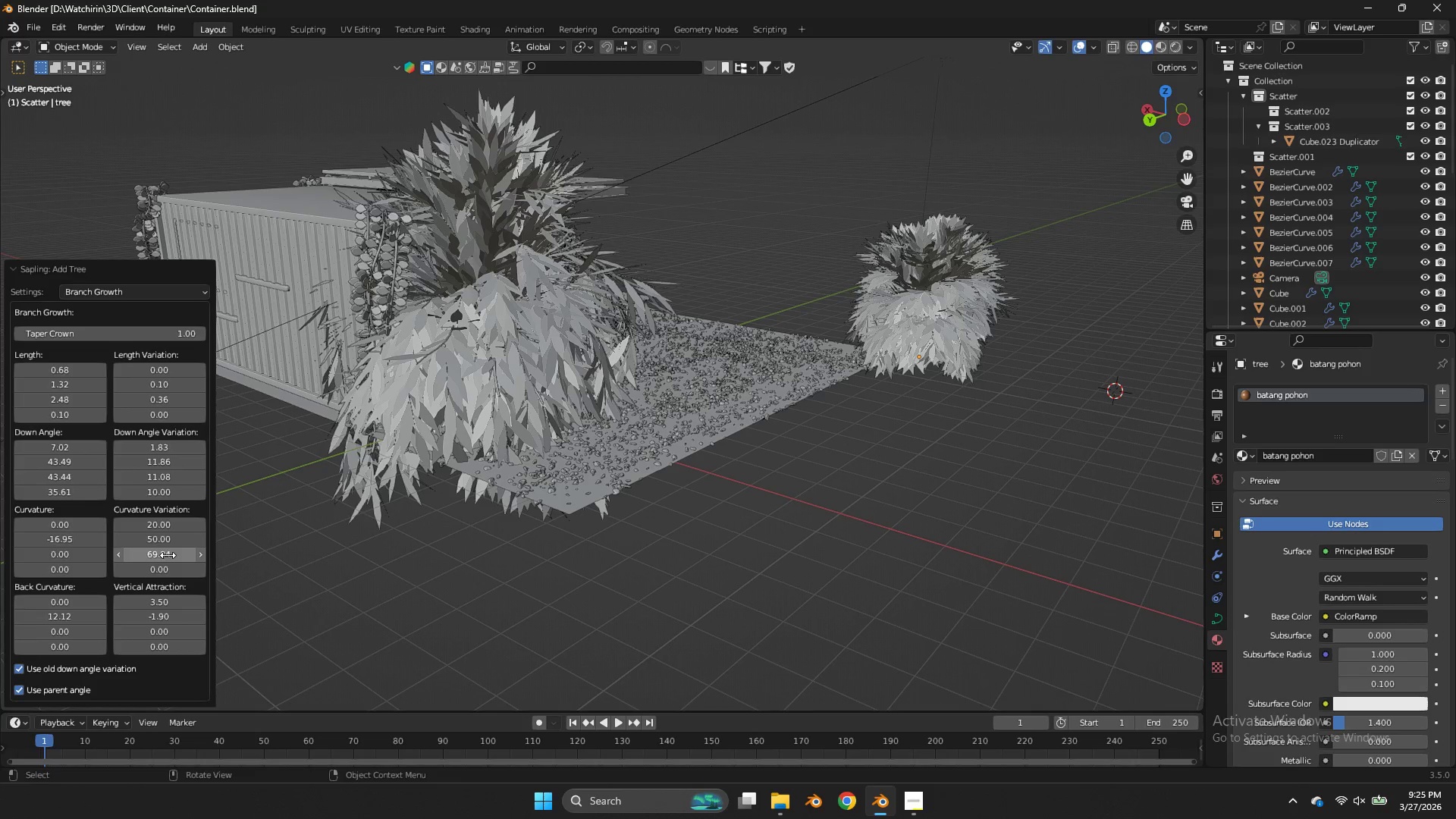 
left_click([150, 292])
 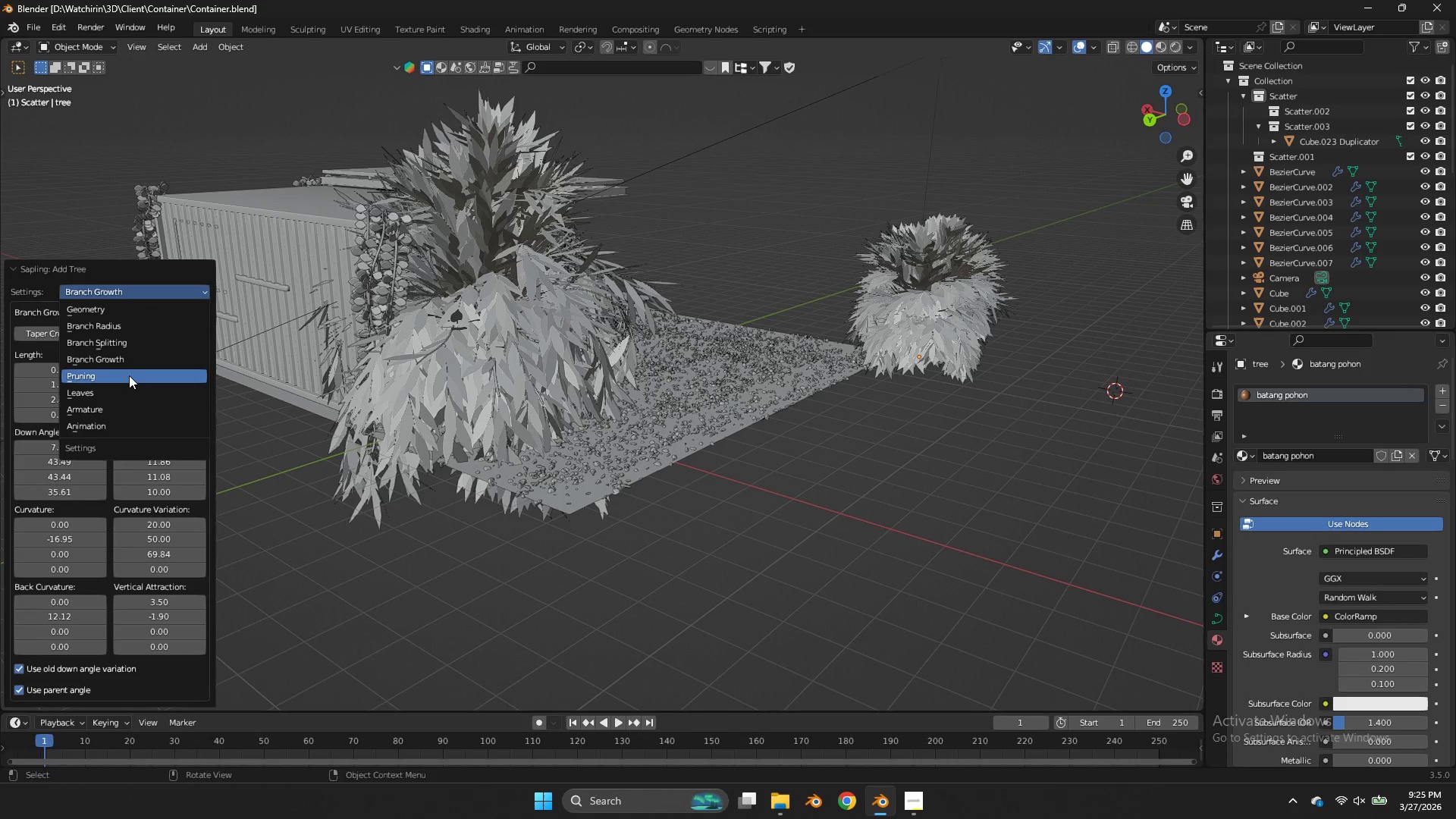 
left_click([129, 372])
 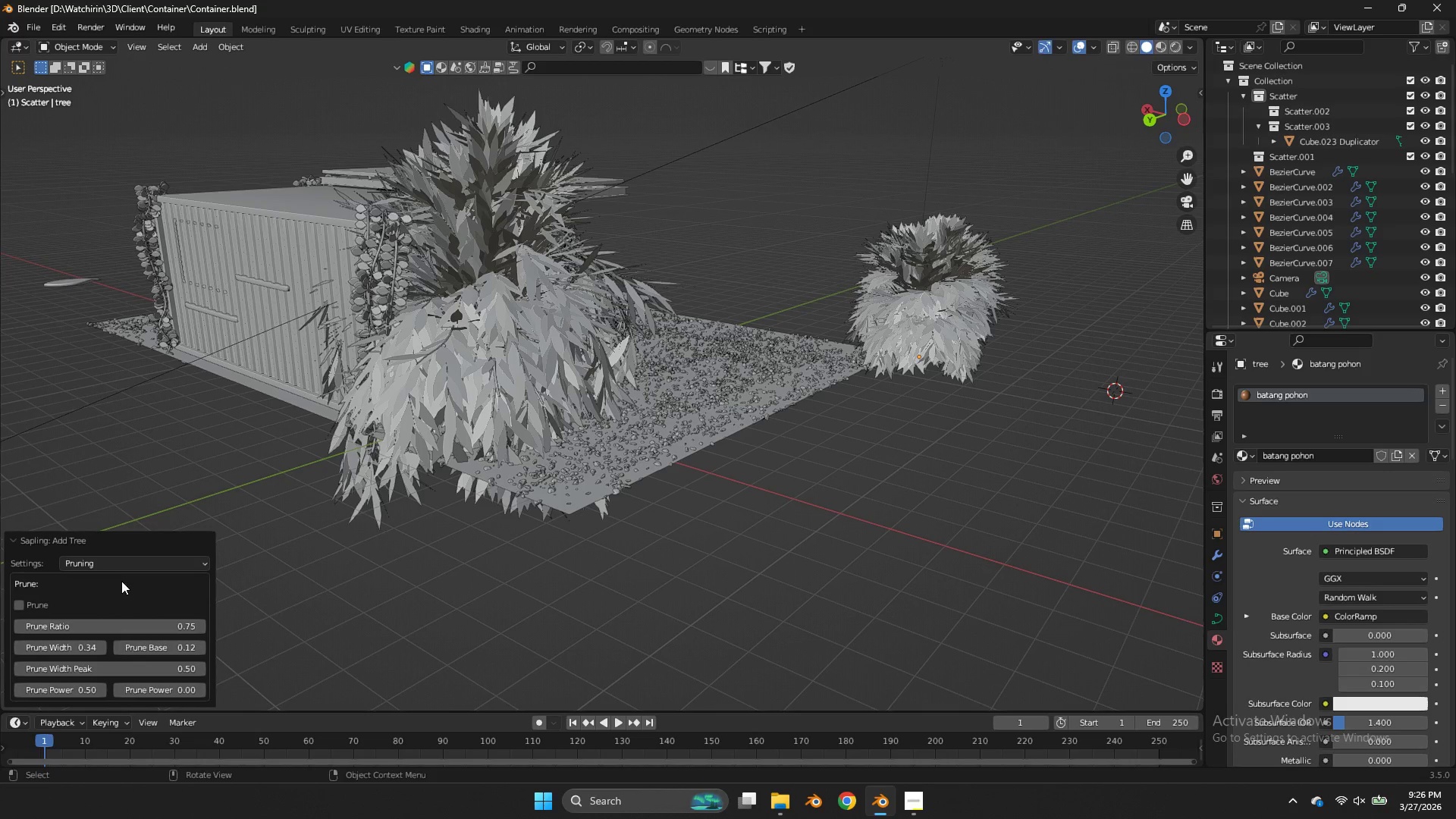 
left_click([121, 567])
 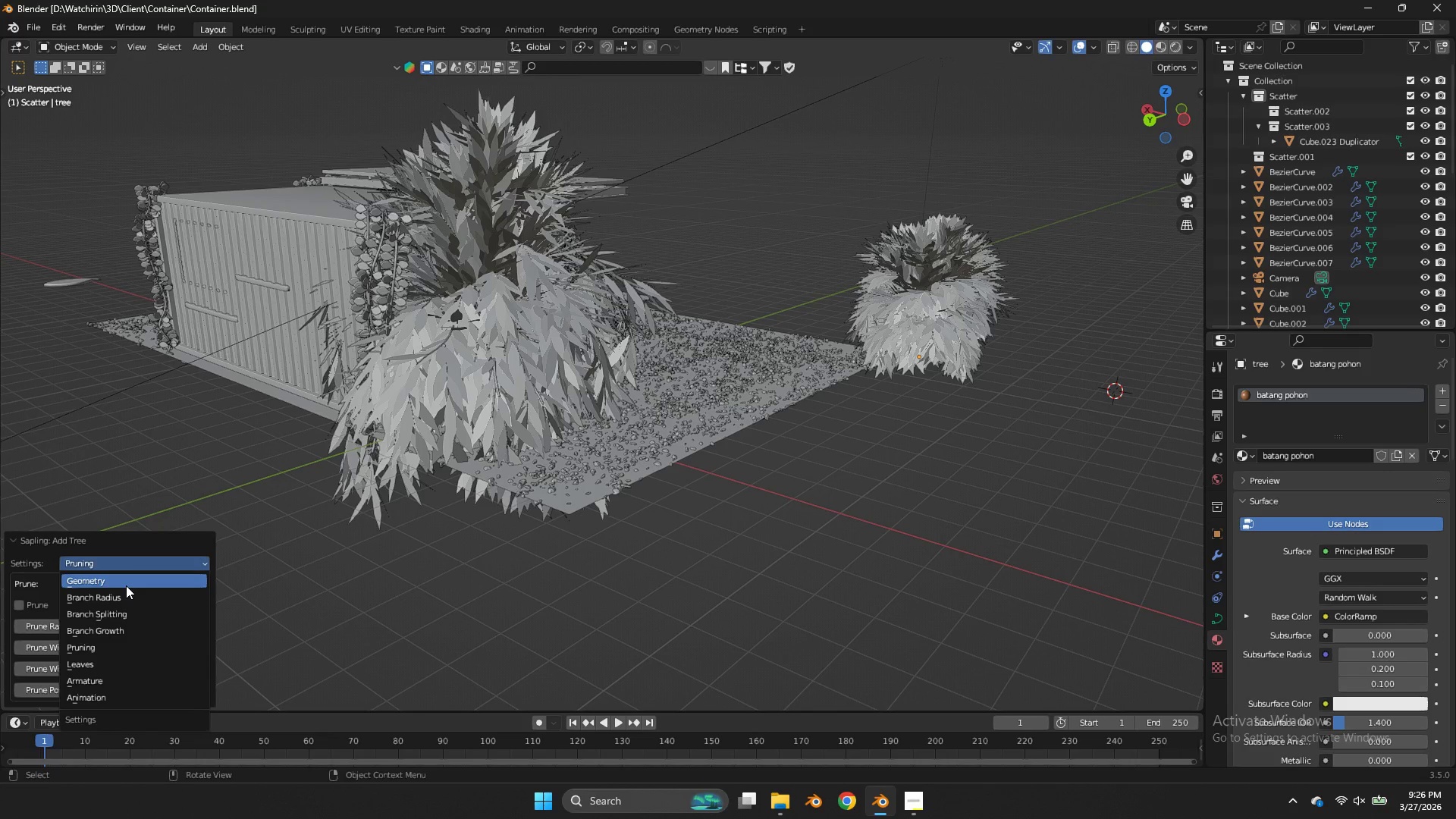 
left_click([126, 585])
 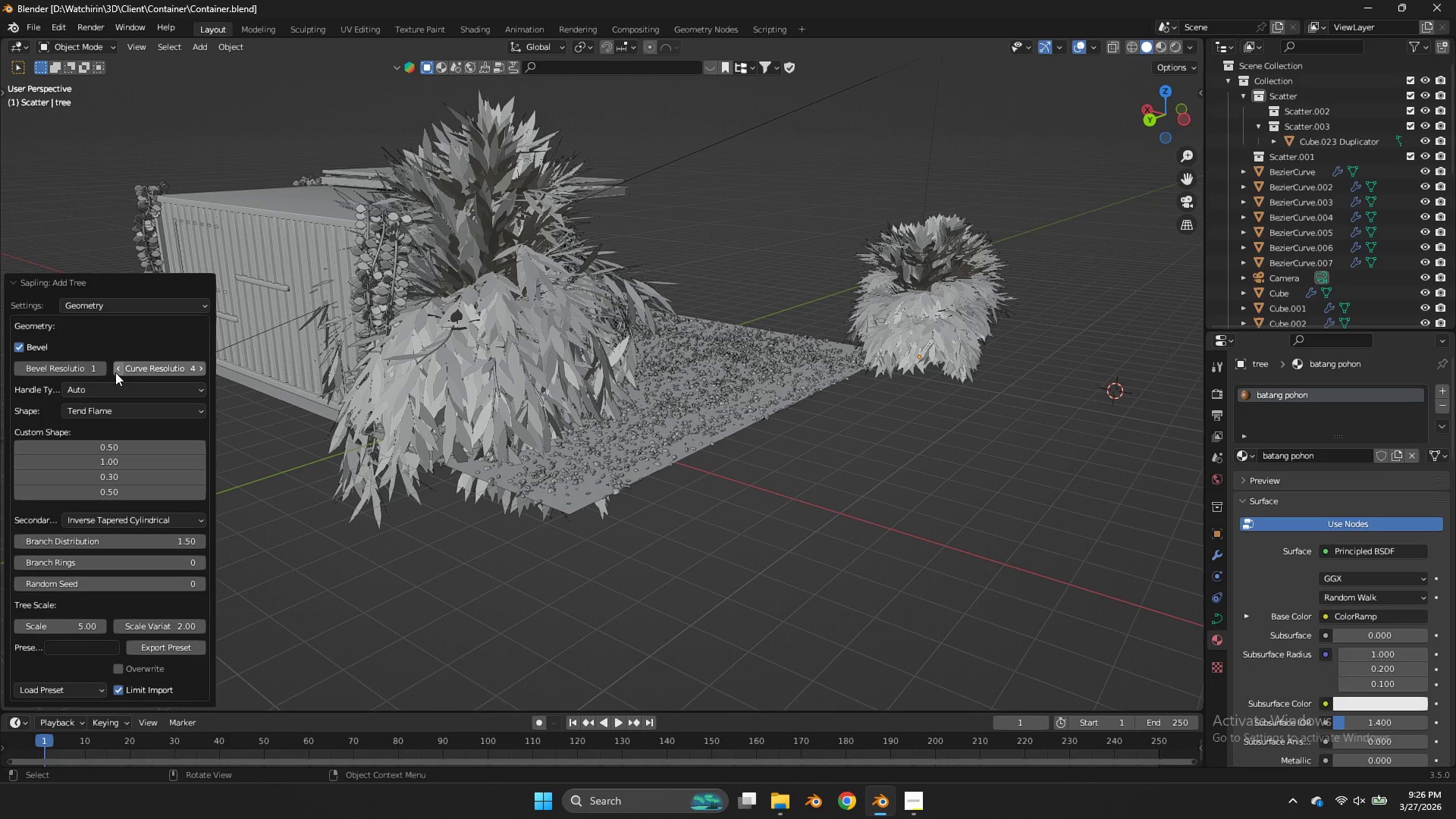 
double_click([115, 367])
 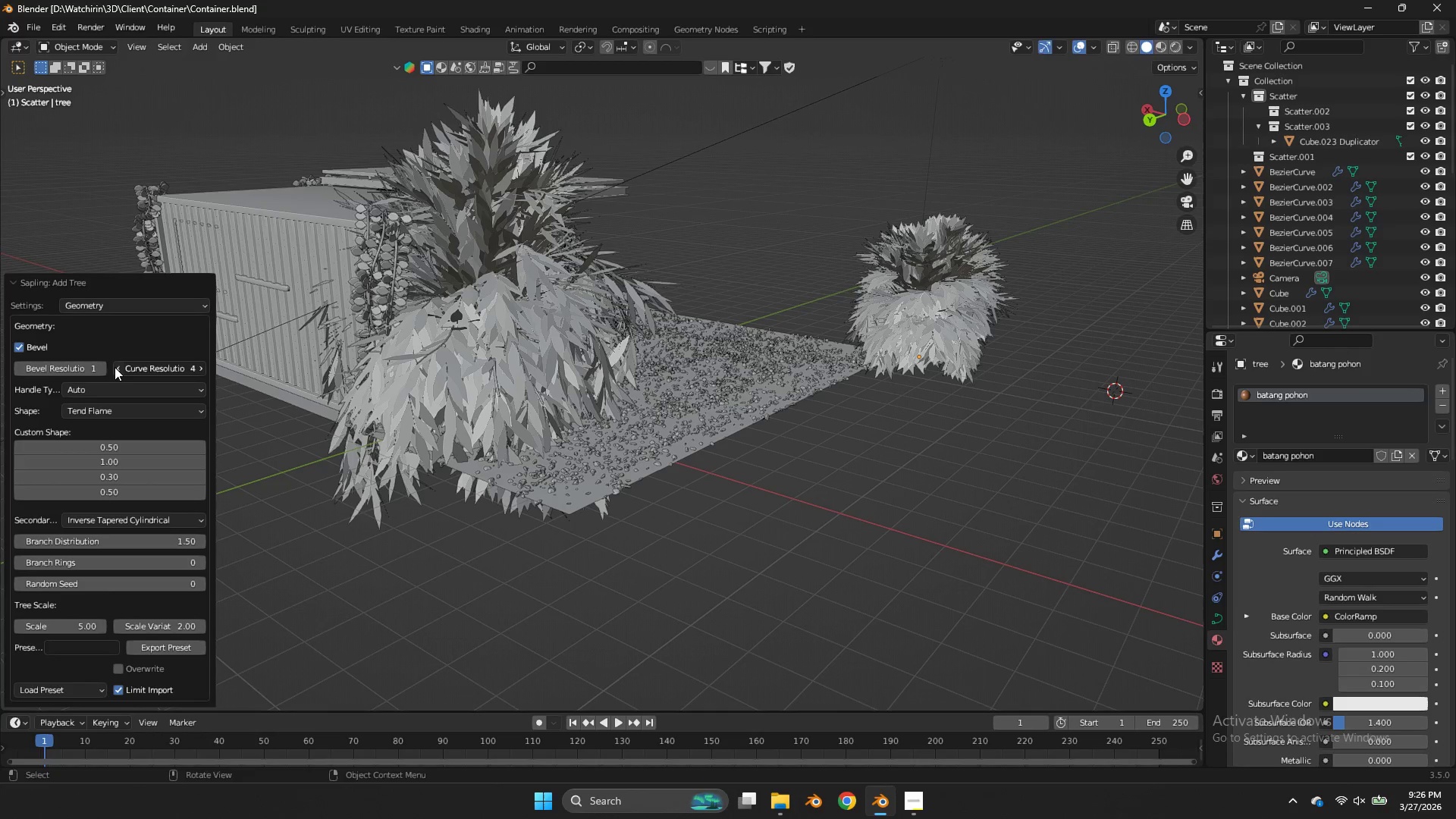 
triple_click([115, 367])
 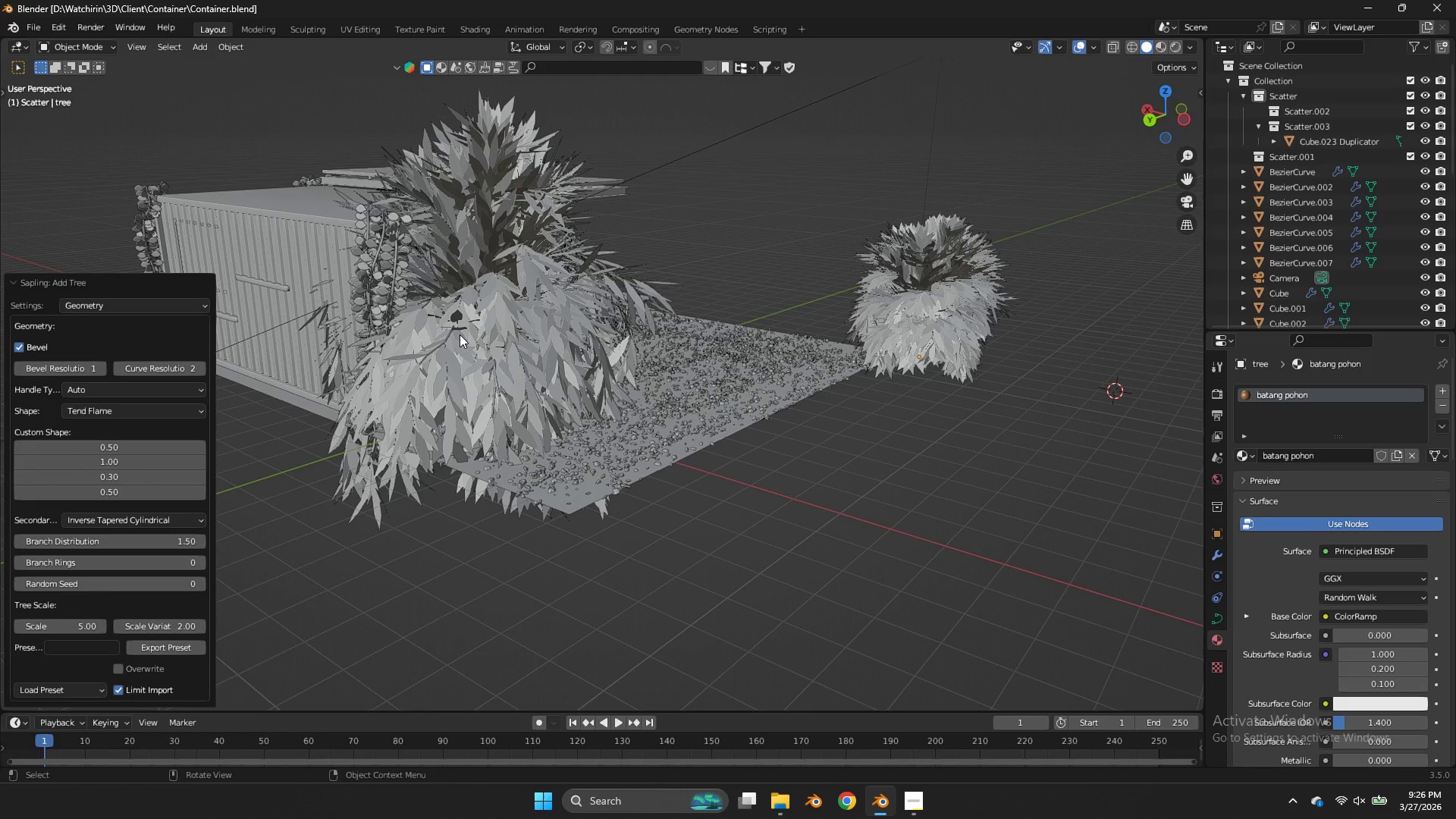 
double_click([495, 335])
 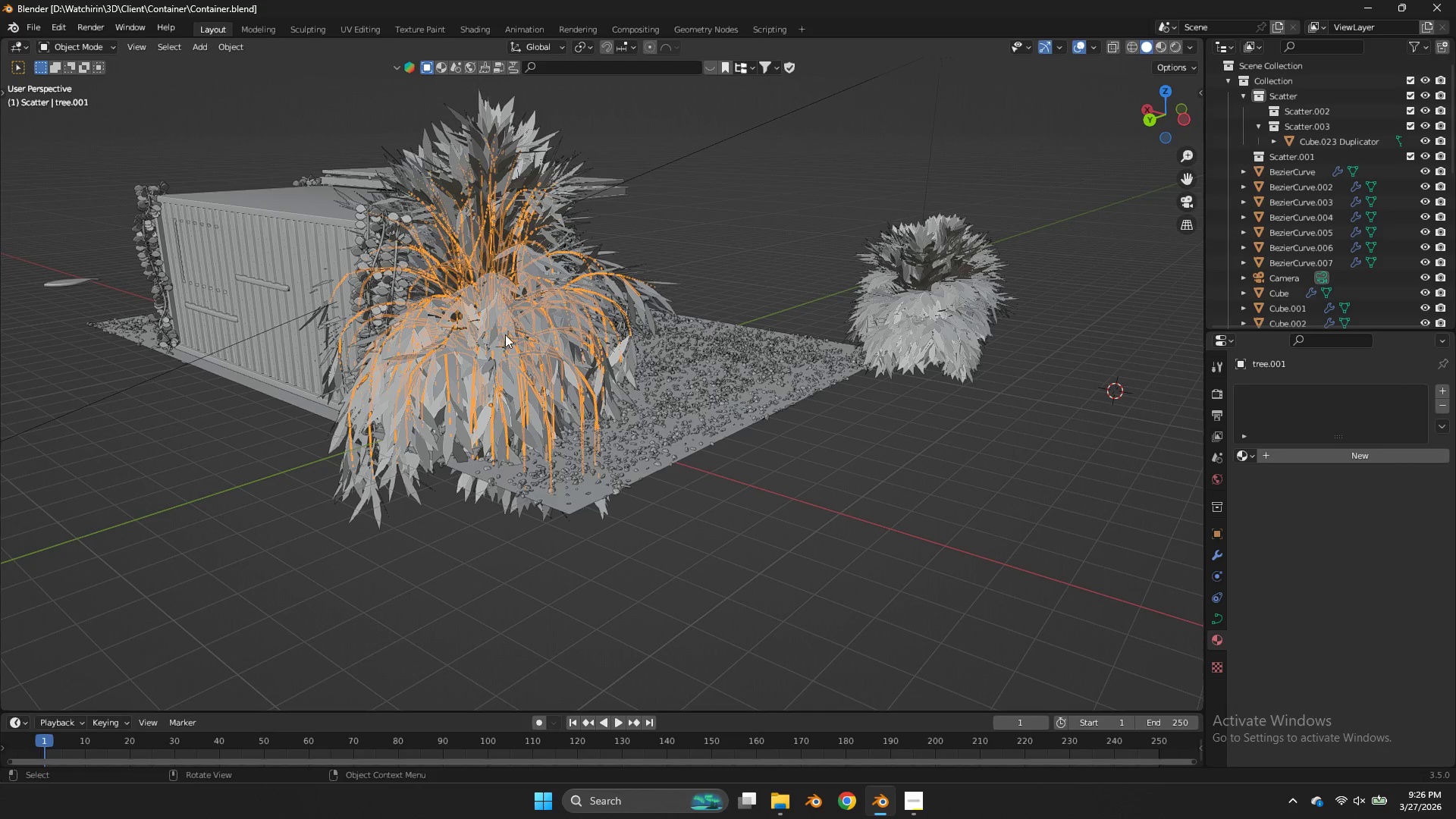 
key(G)
 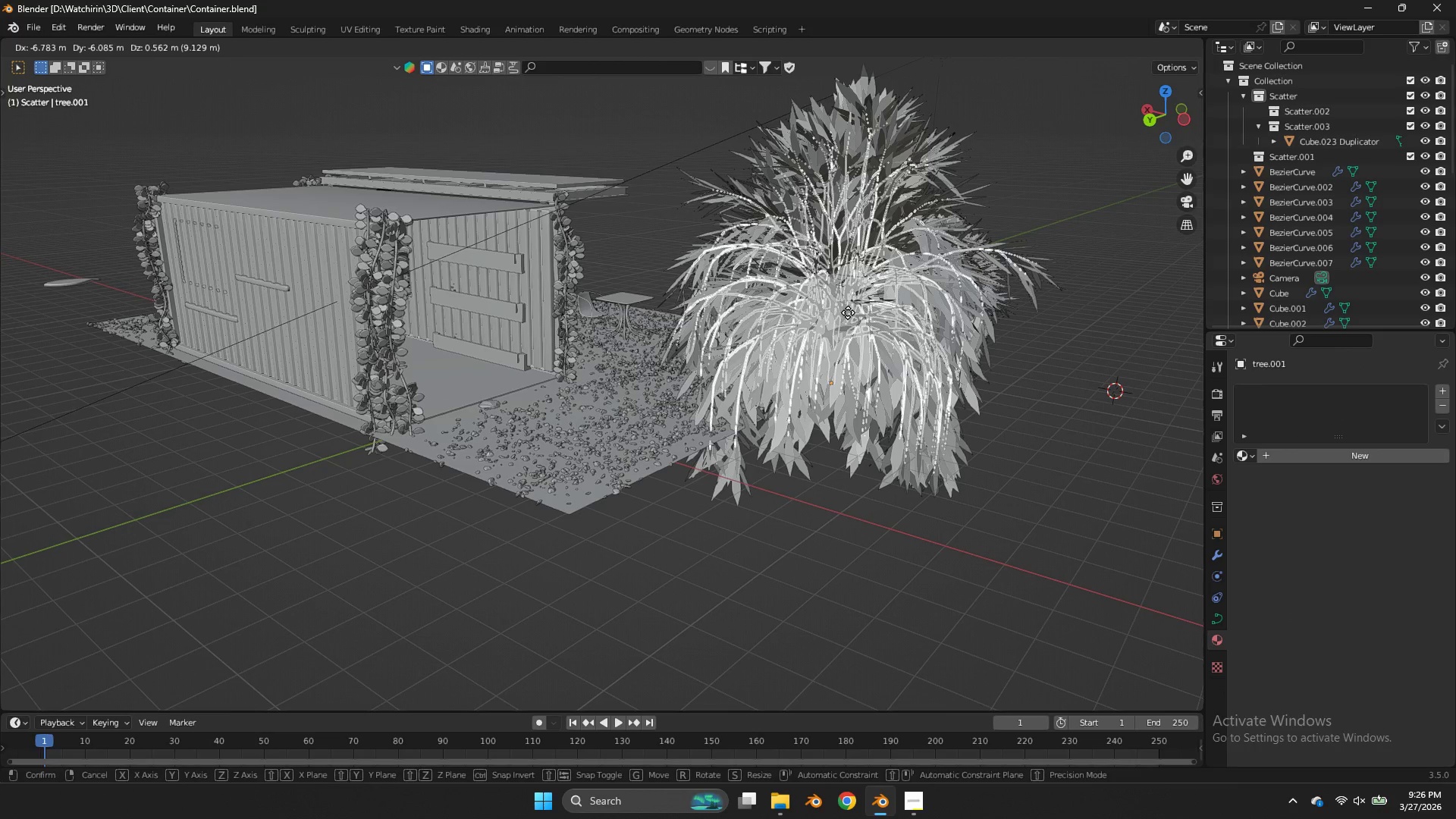 
left_click([848, 312])
 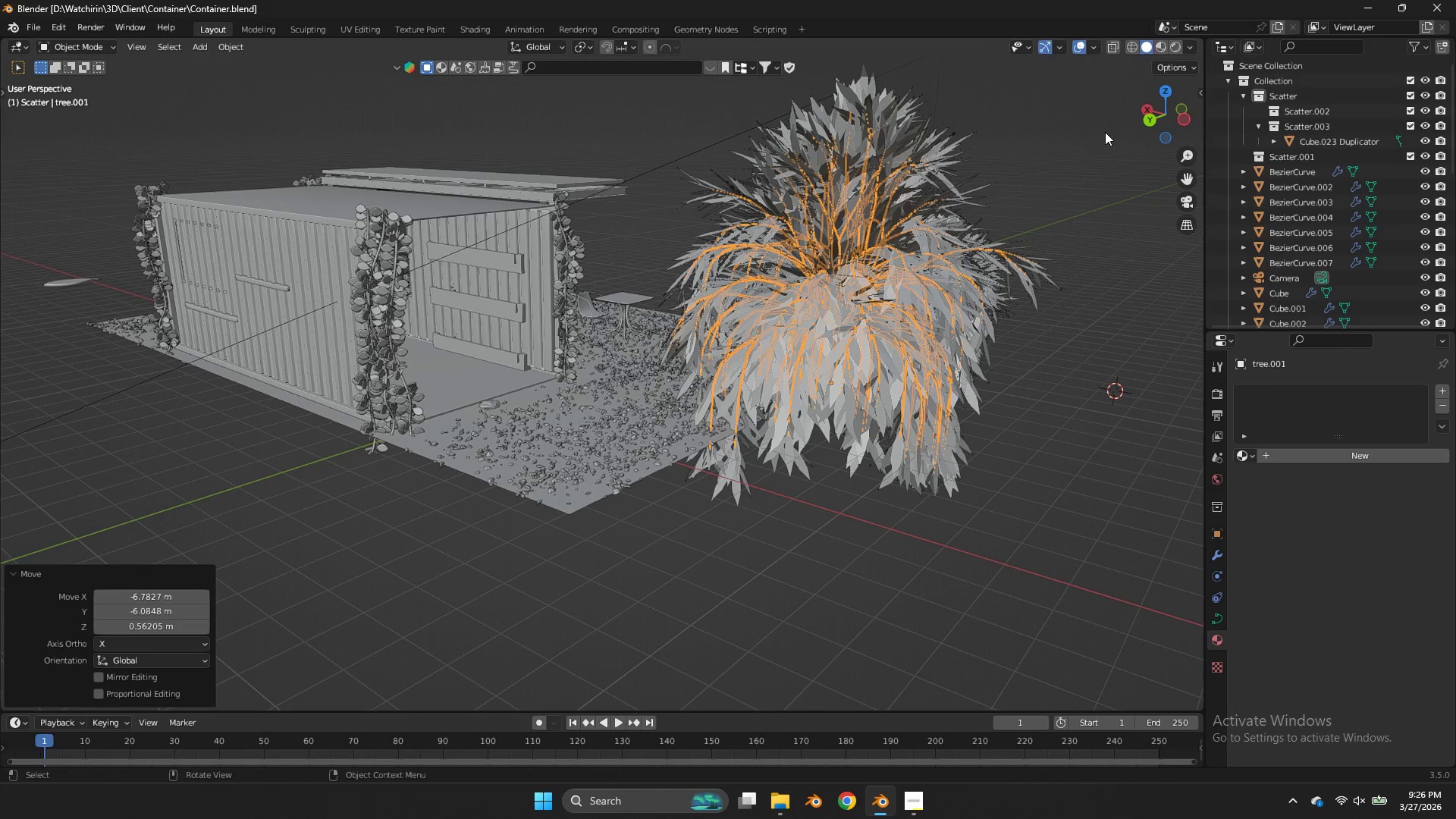 
type(sz)
 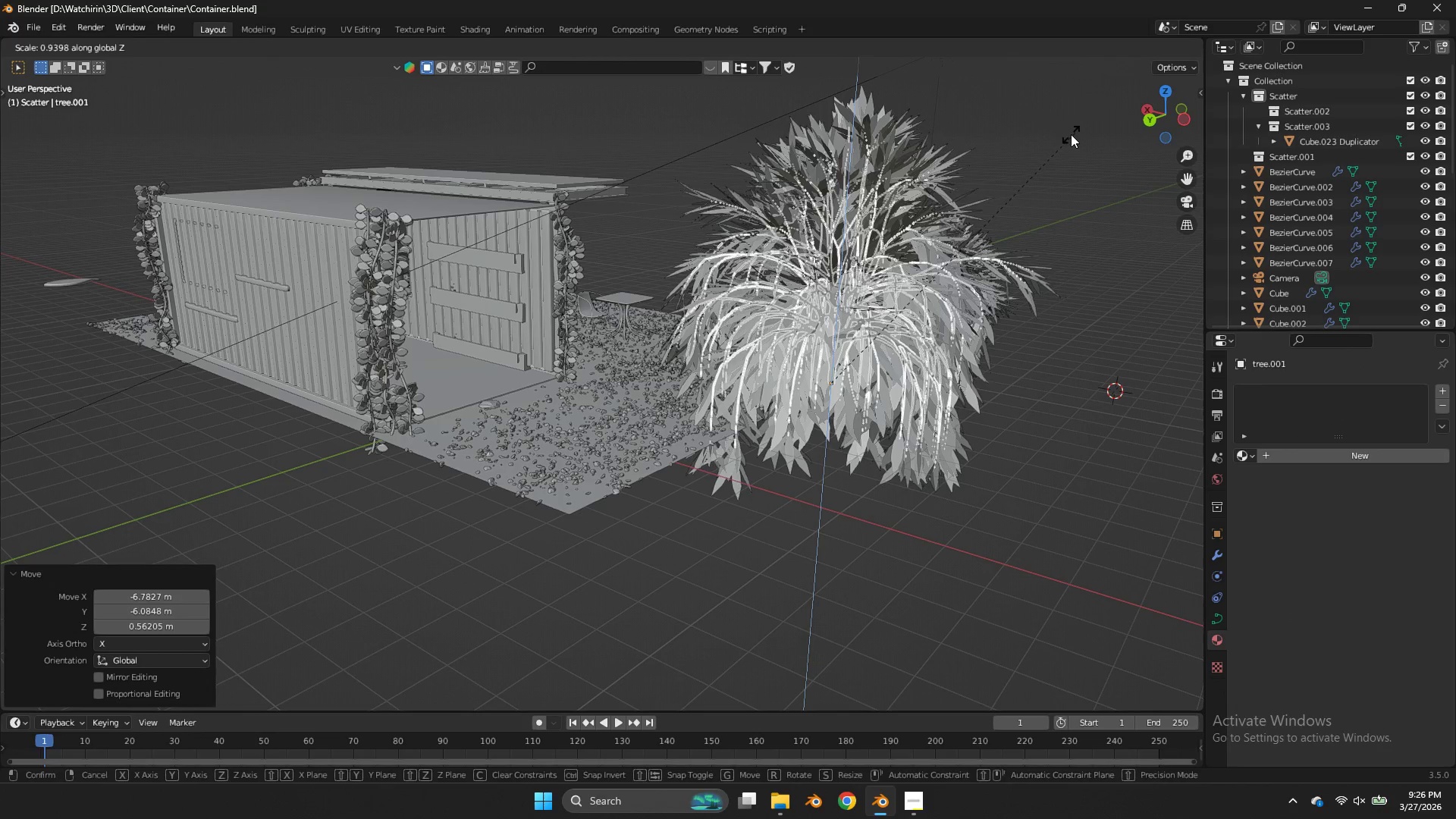 
left_click([1067, 135])
 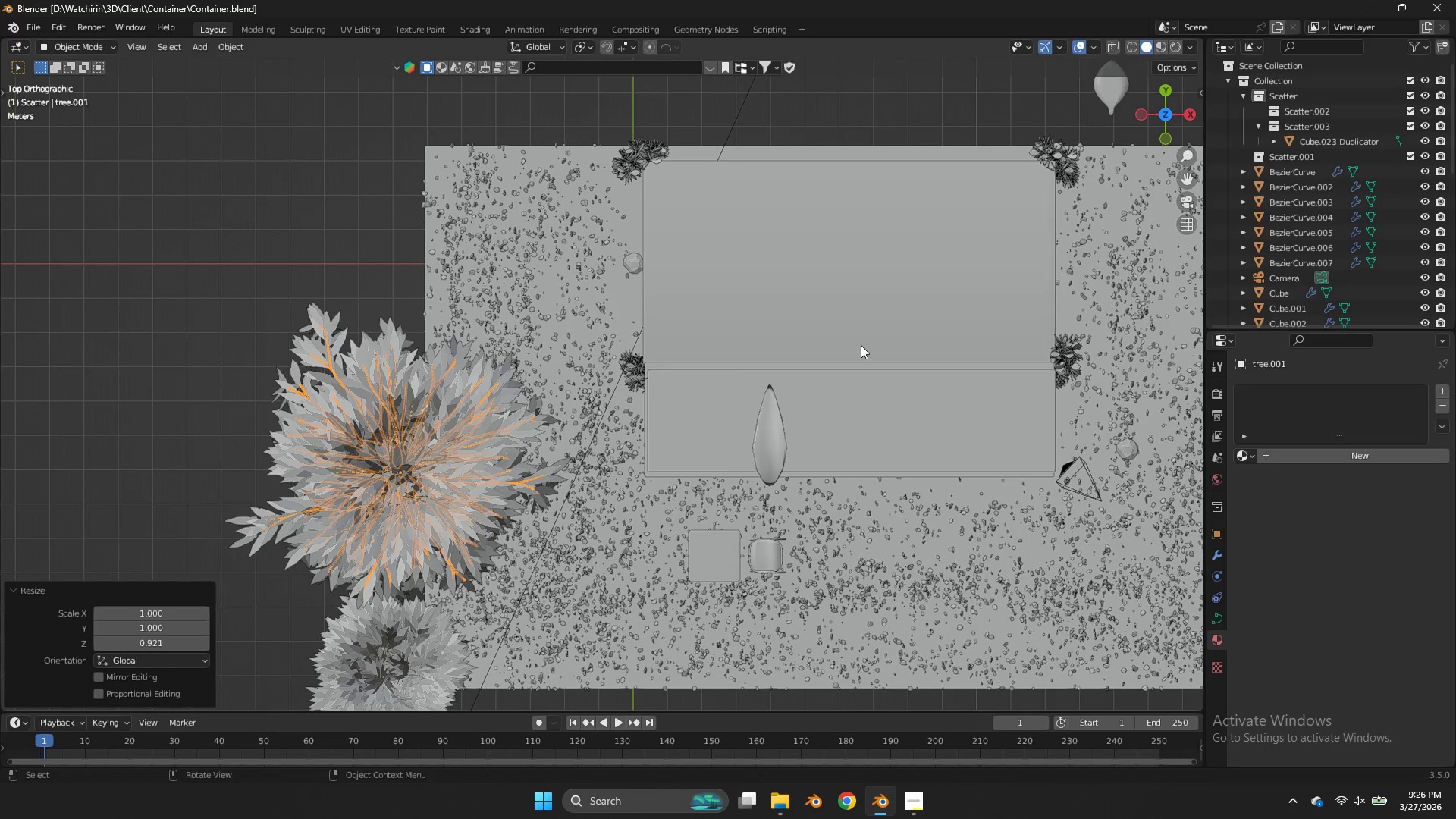 
key(G)
 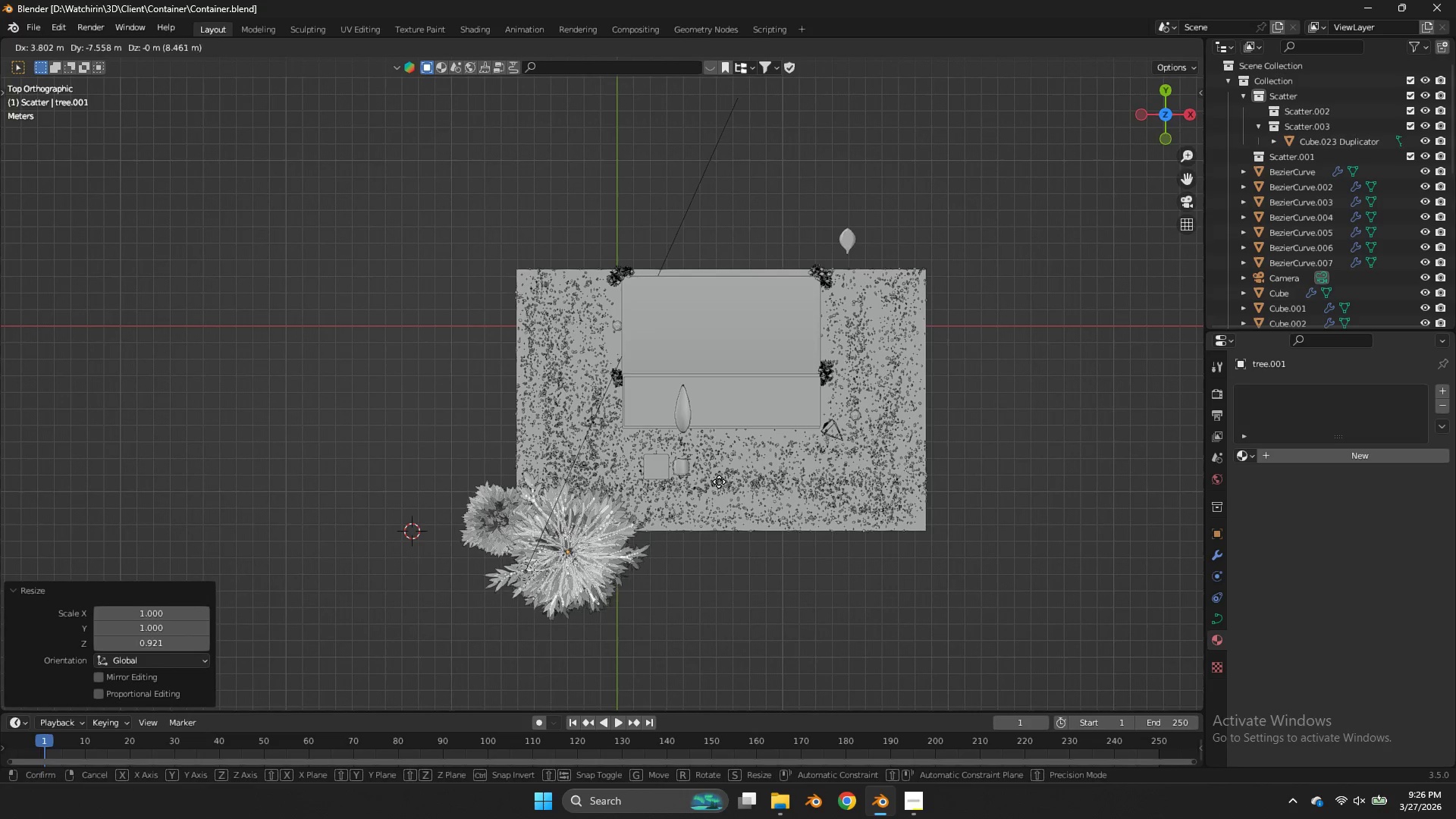 
scroll: coordinate [787, 353], scroll_direction: down, amount: 4.0
 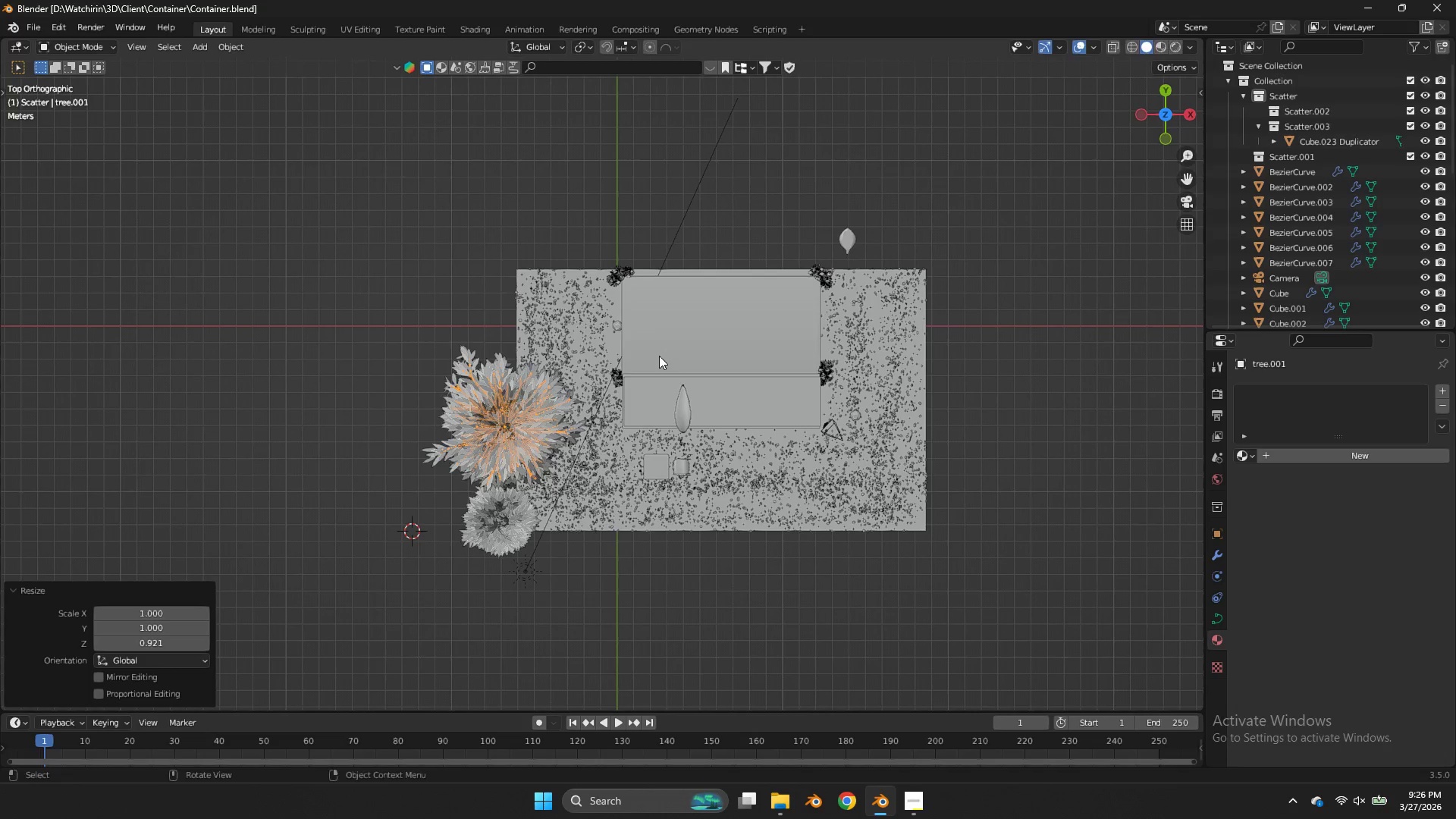 
left_click([719, 482])
 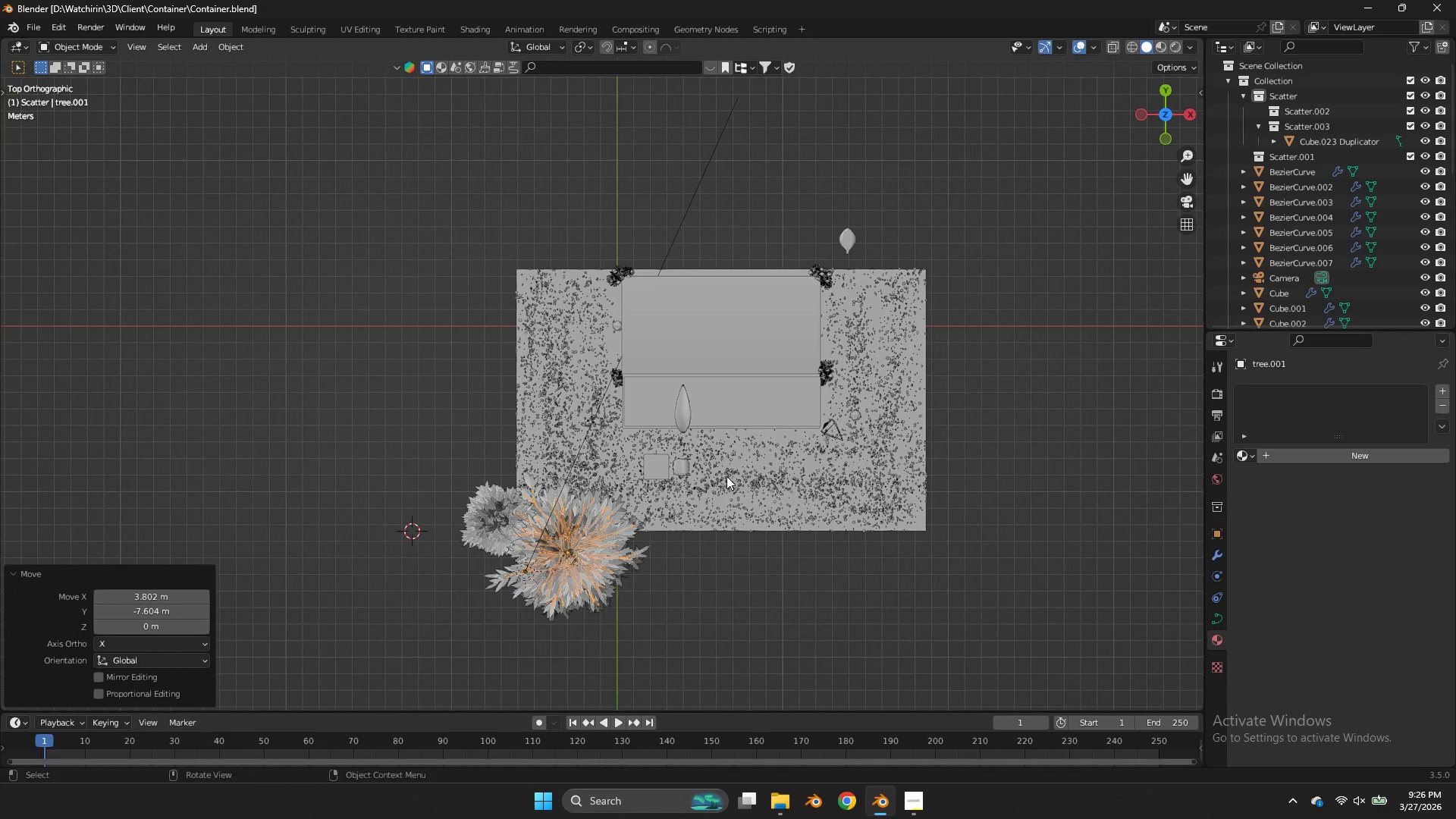 
key(S)
 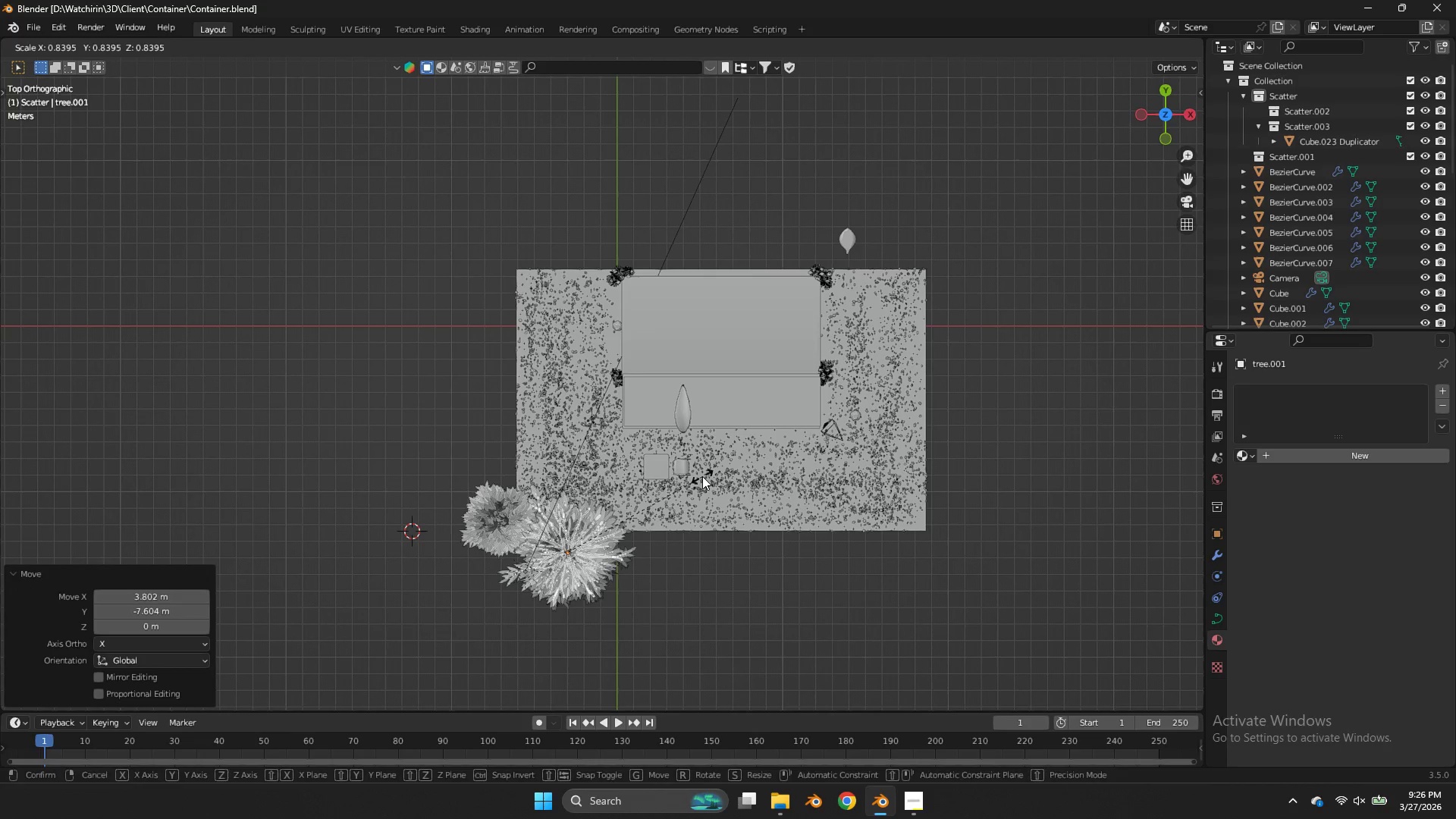 
left_click([702, 476])
 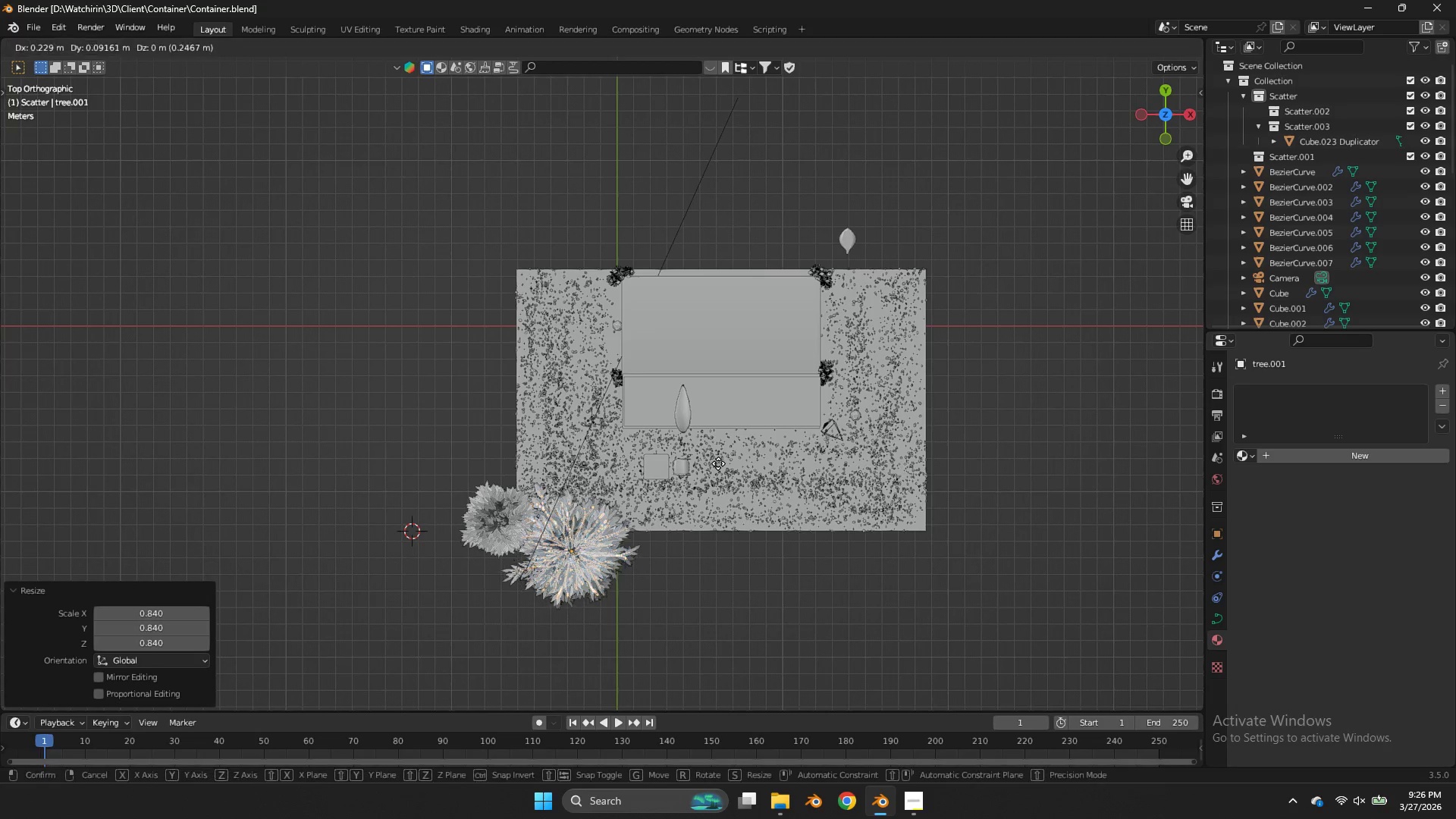 
key(G)
 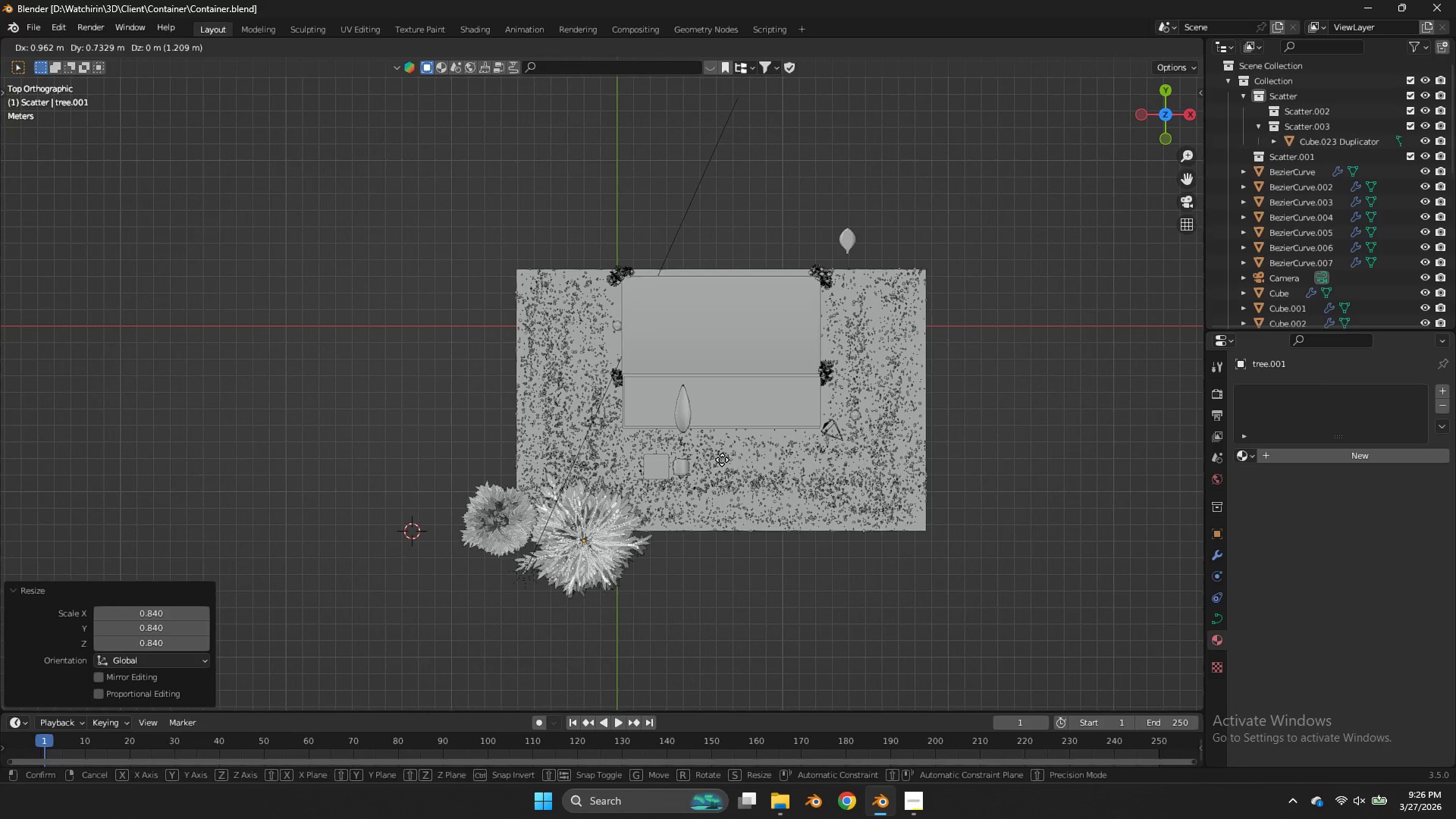 
left_click([722, 460])
 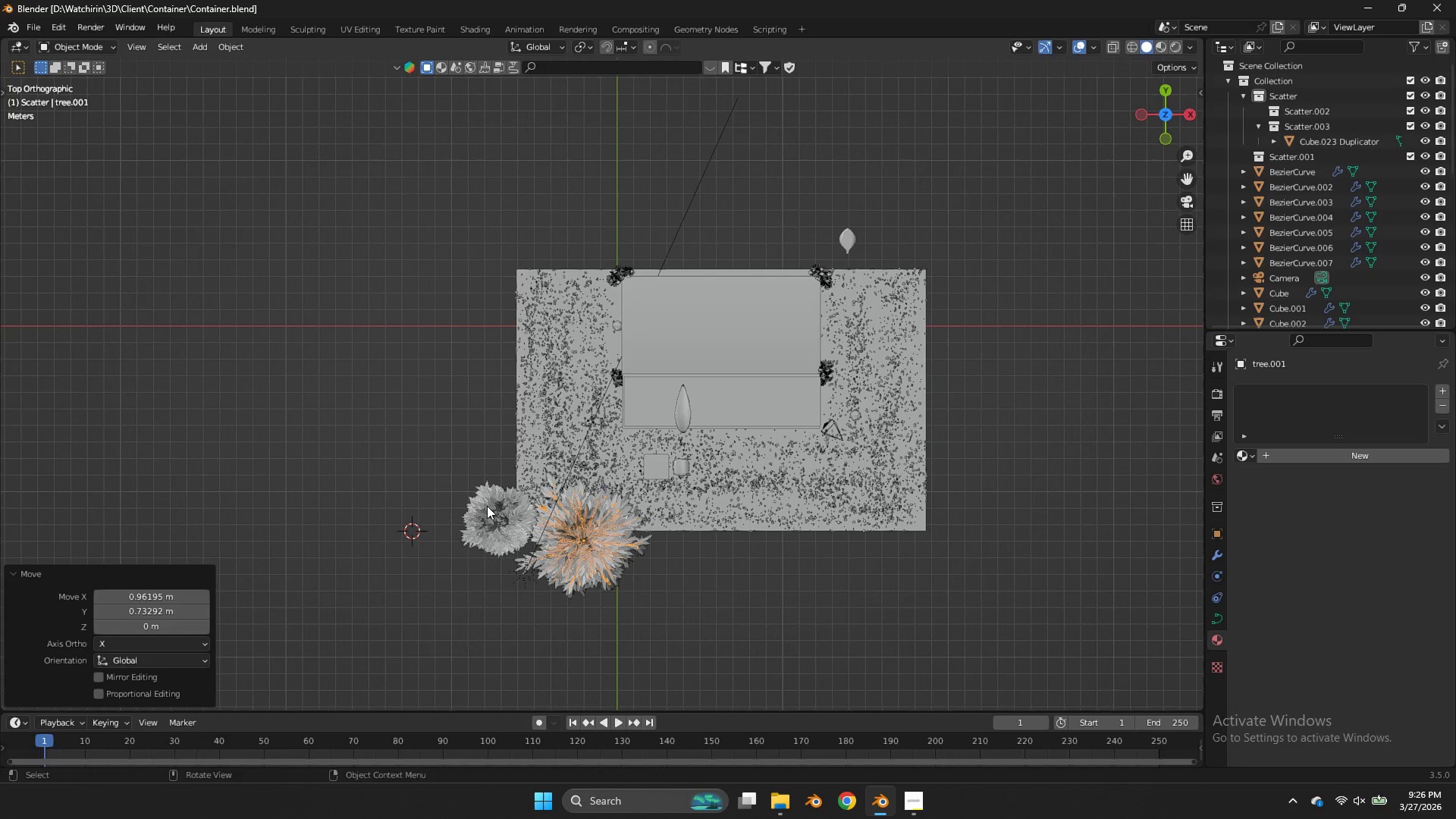 
left_click_drag(start_coordinate=[493, 512], to_coordinate=[495, 516])
 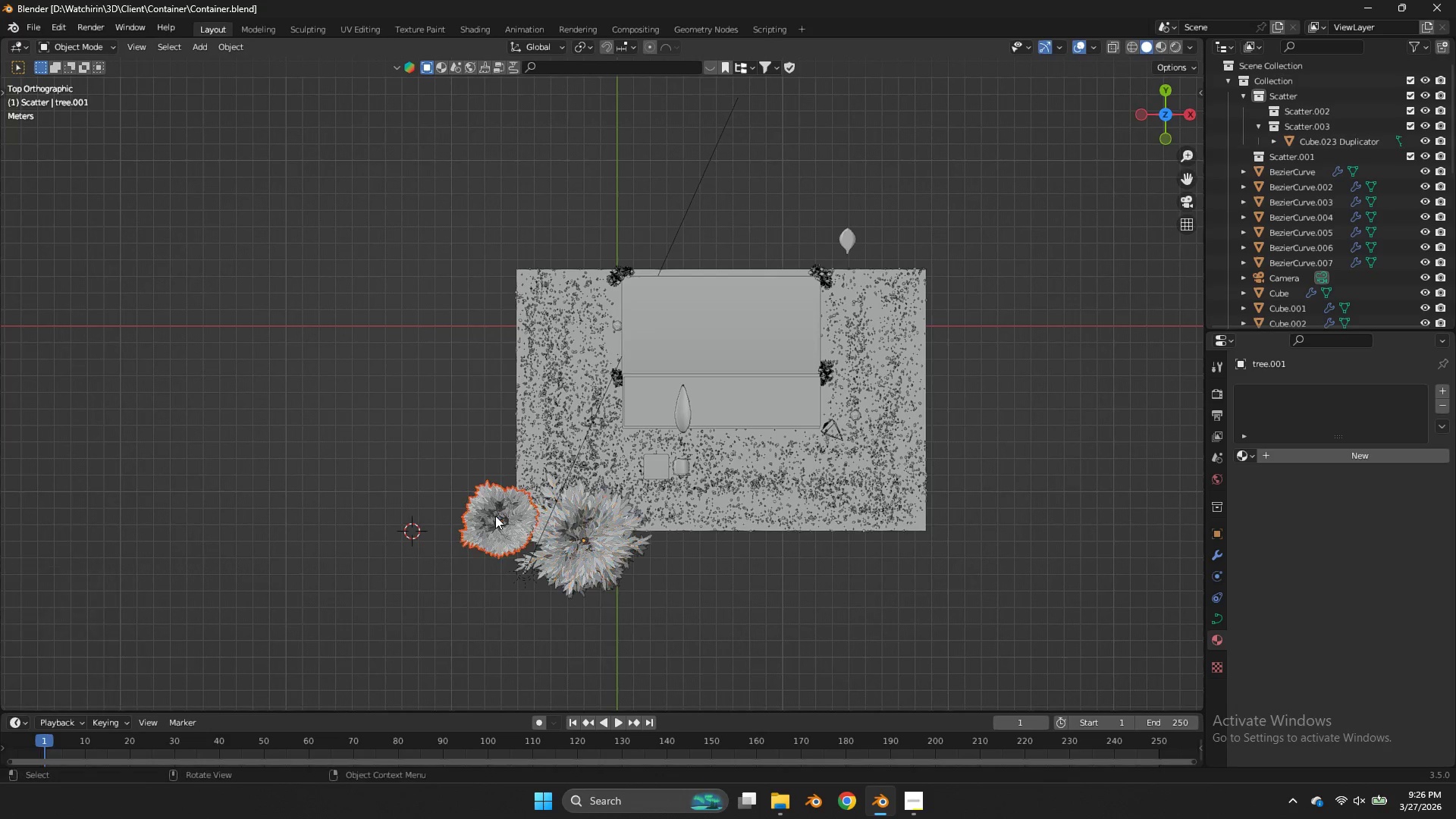 
double_click([495, 516])
 